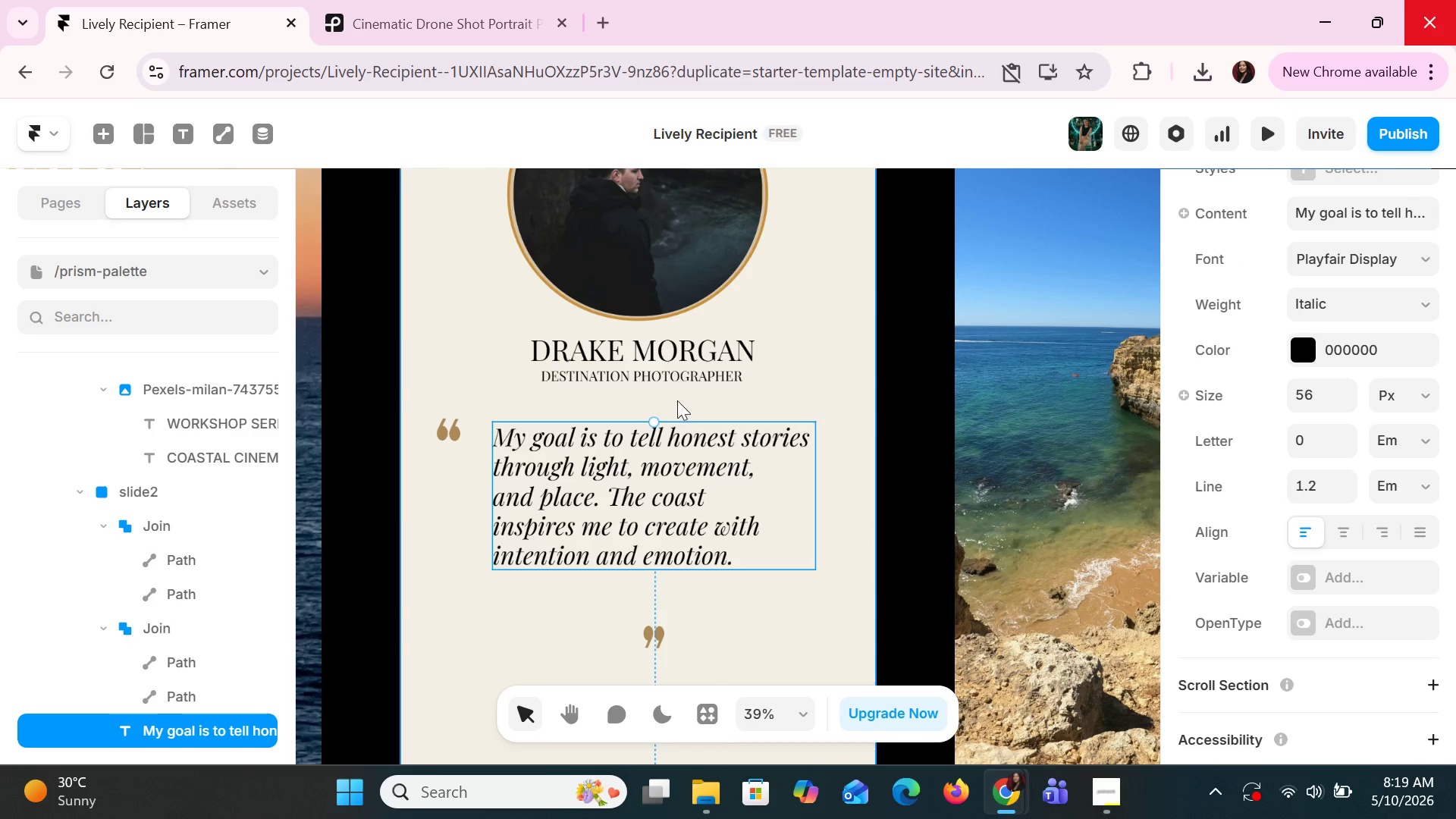 
left_click_drag(start_coordinate=[658, 424], to_coordinate=[651, 389])
 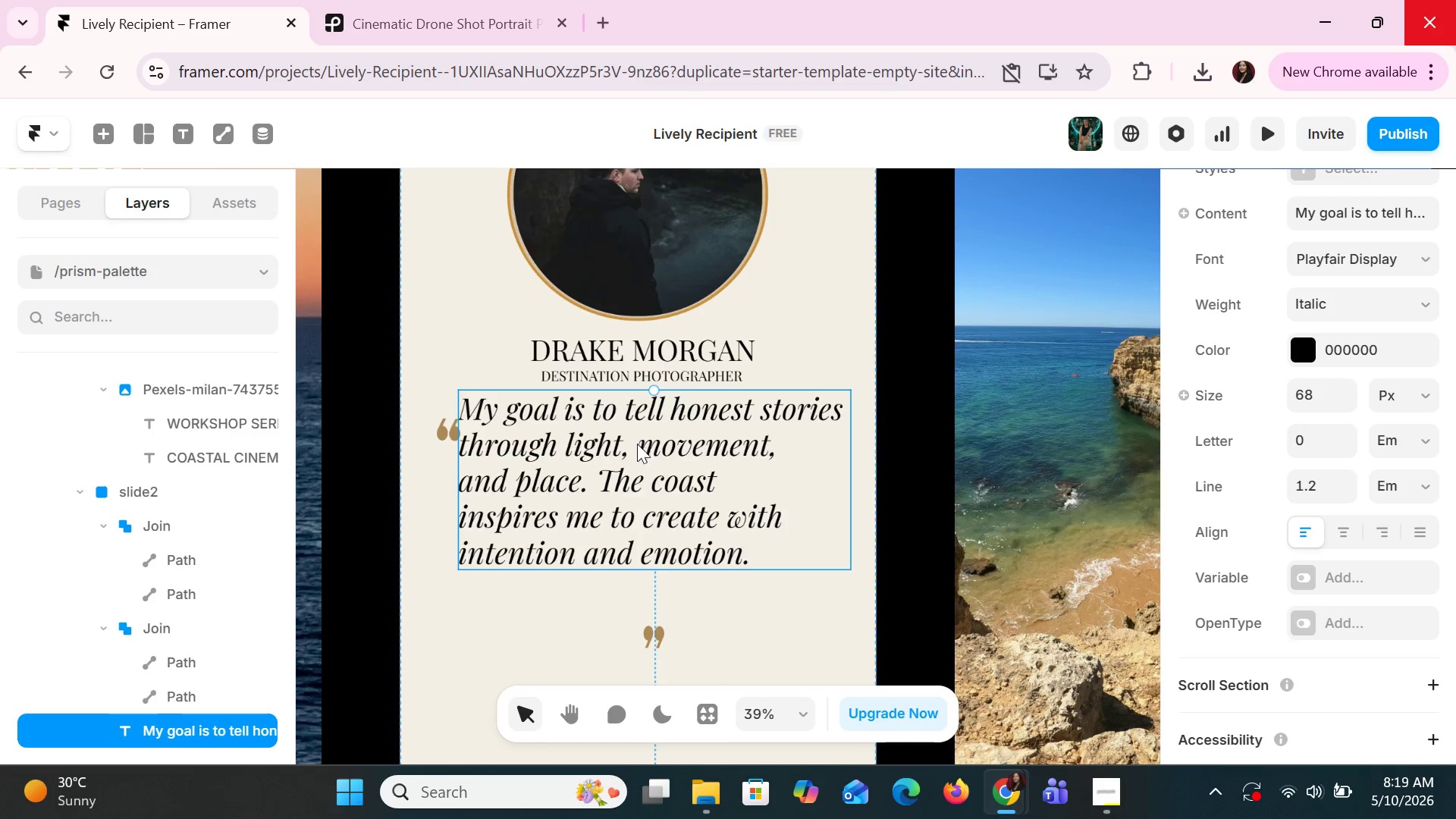 
left_click_drag(start_coordinate=[637, 438], to_coordinate=[636, 495])
 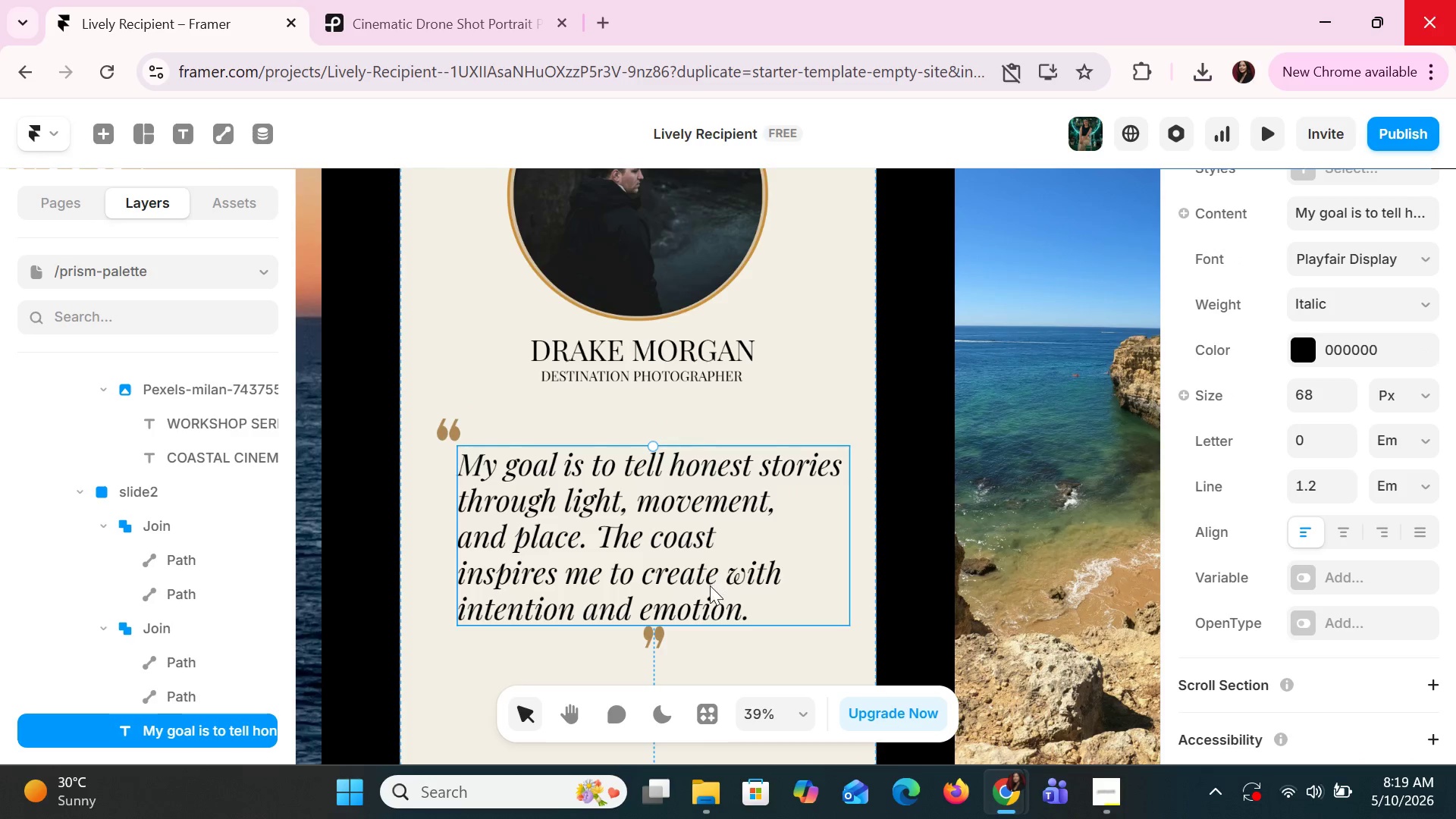 
scroll: coordinate [697, 585], scroll_direction: down, amount: 2.0
 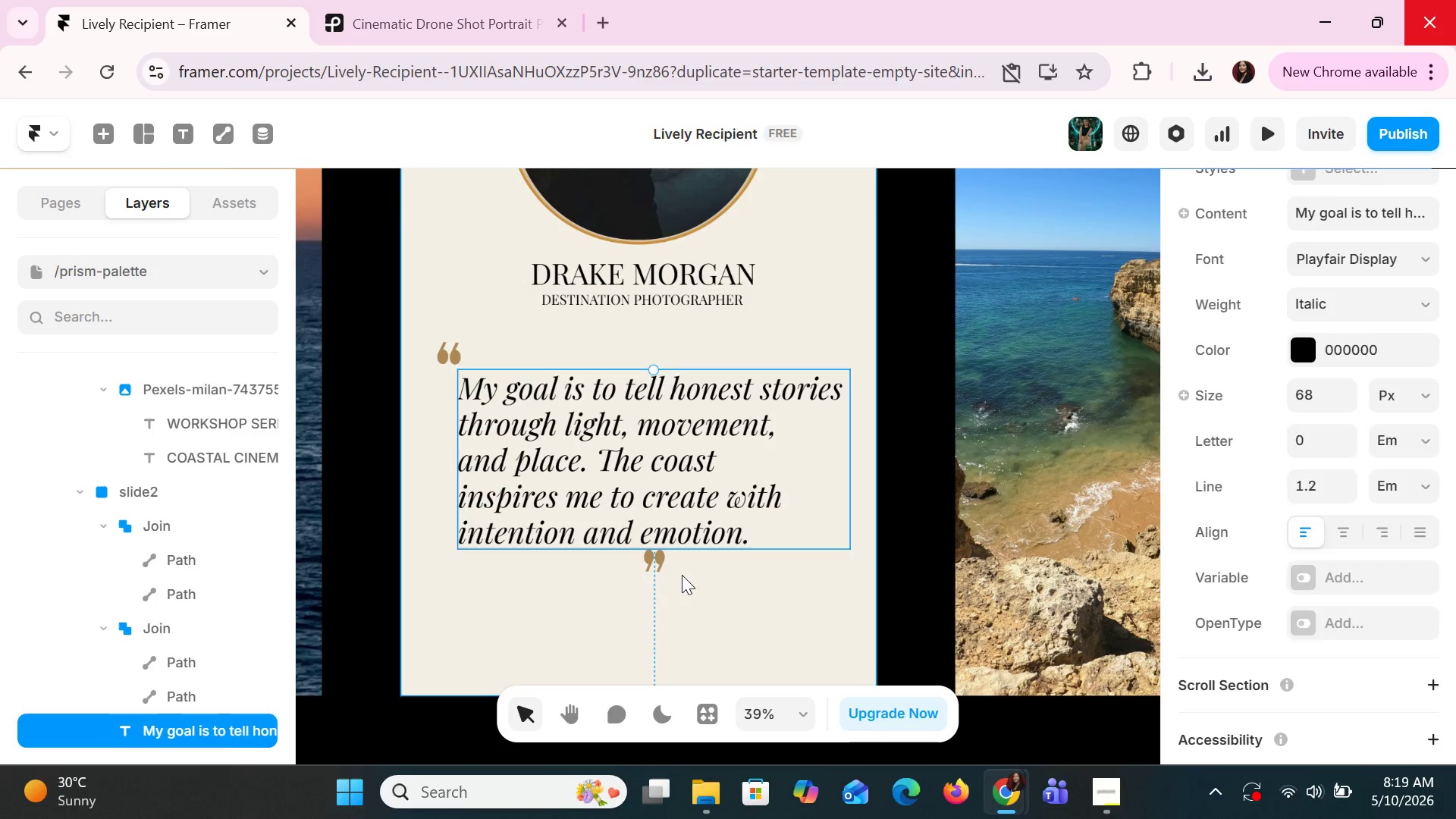 
left_click_drag(start_coordinate=[682, 575], to_coordinate=[654, 564])
 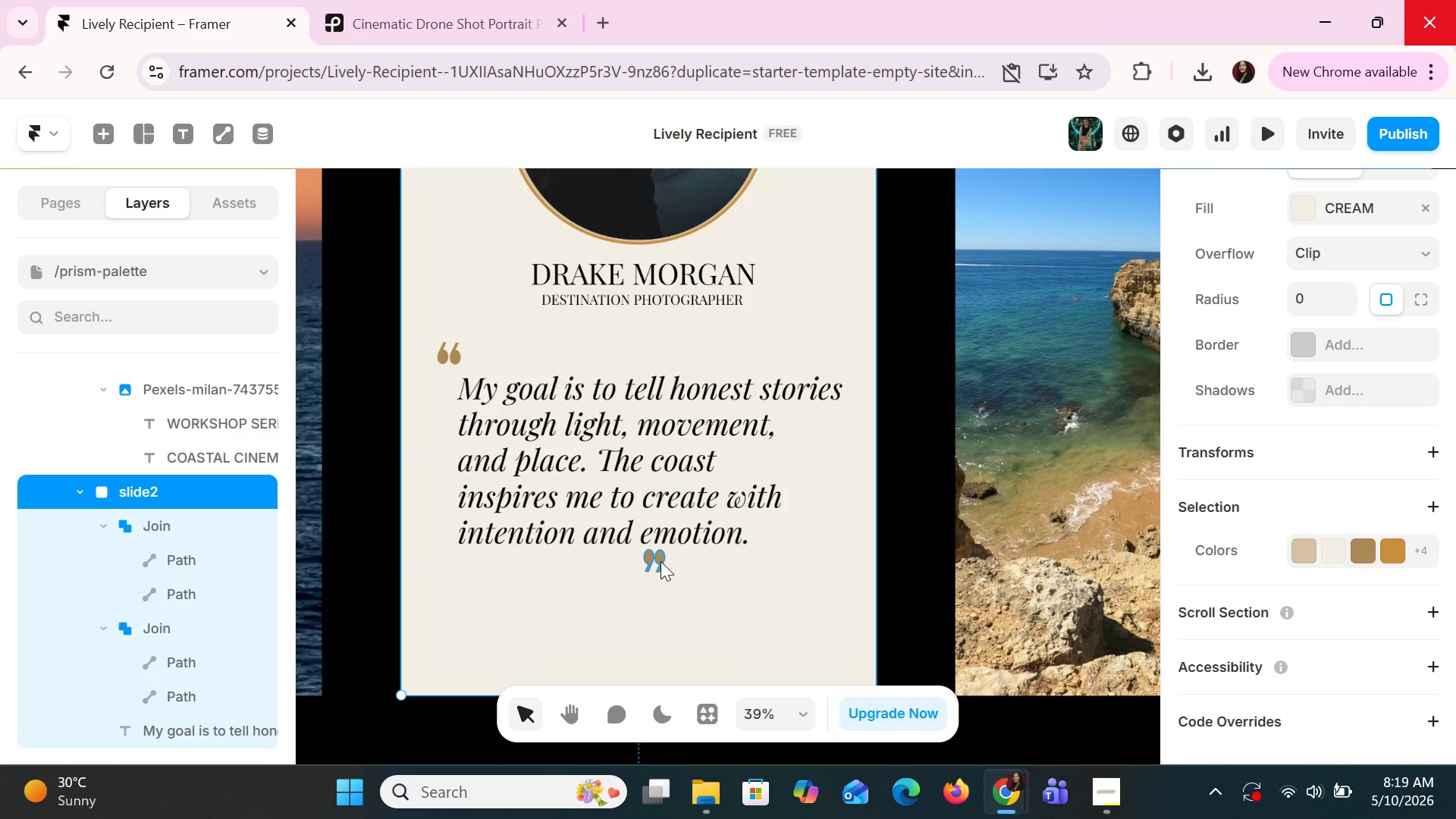 
left_click([654, 564])
 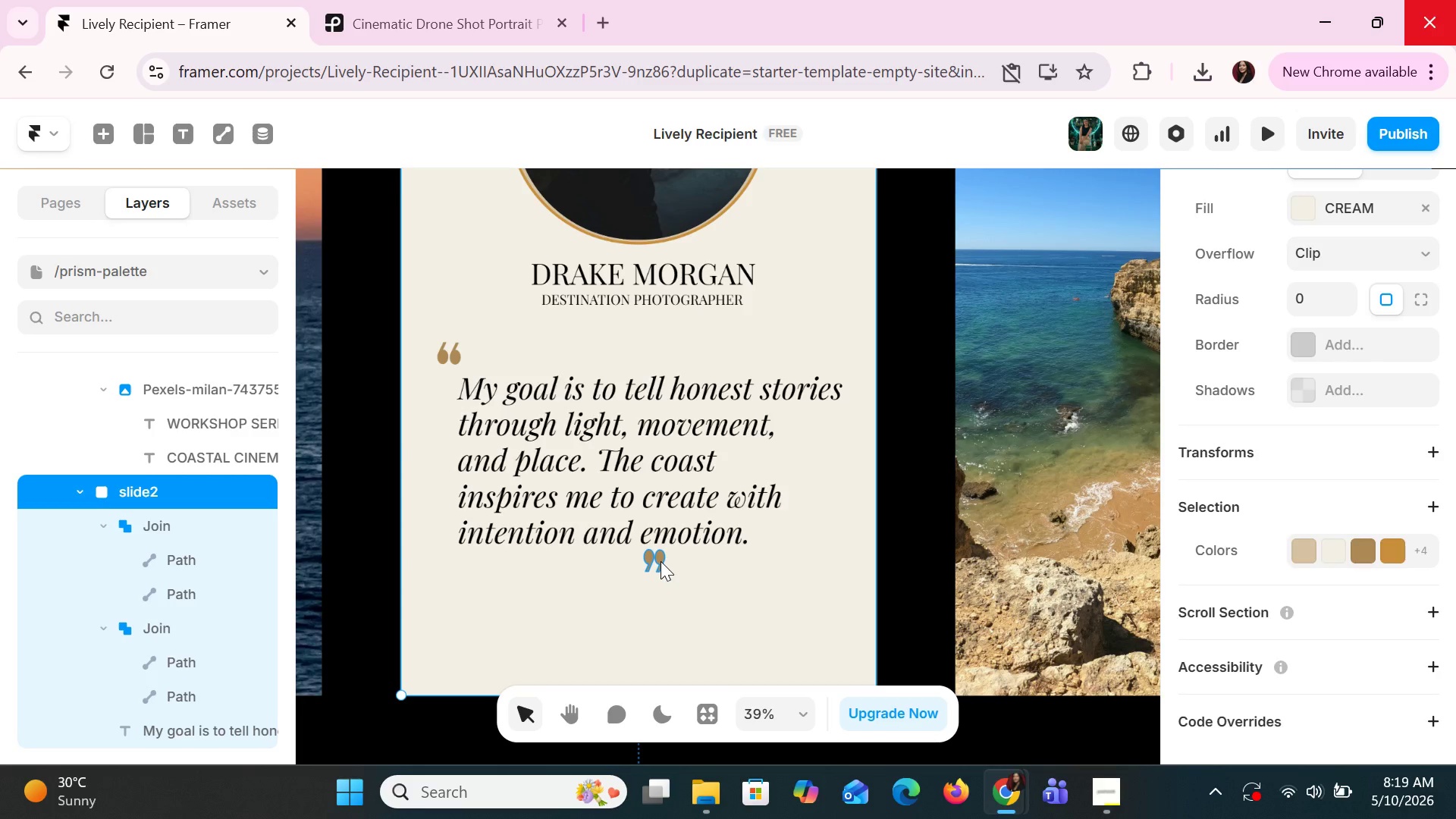 
left_click([661, 561])
 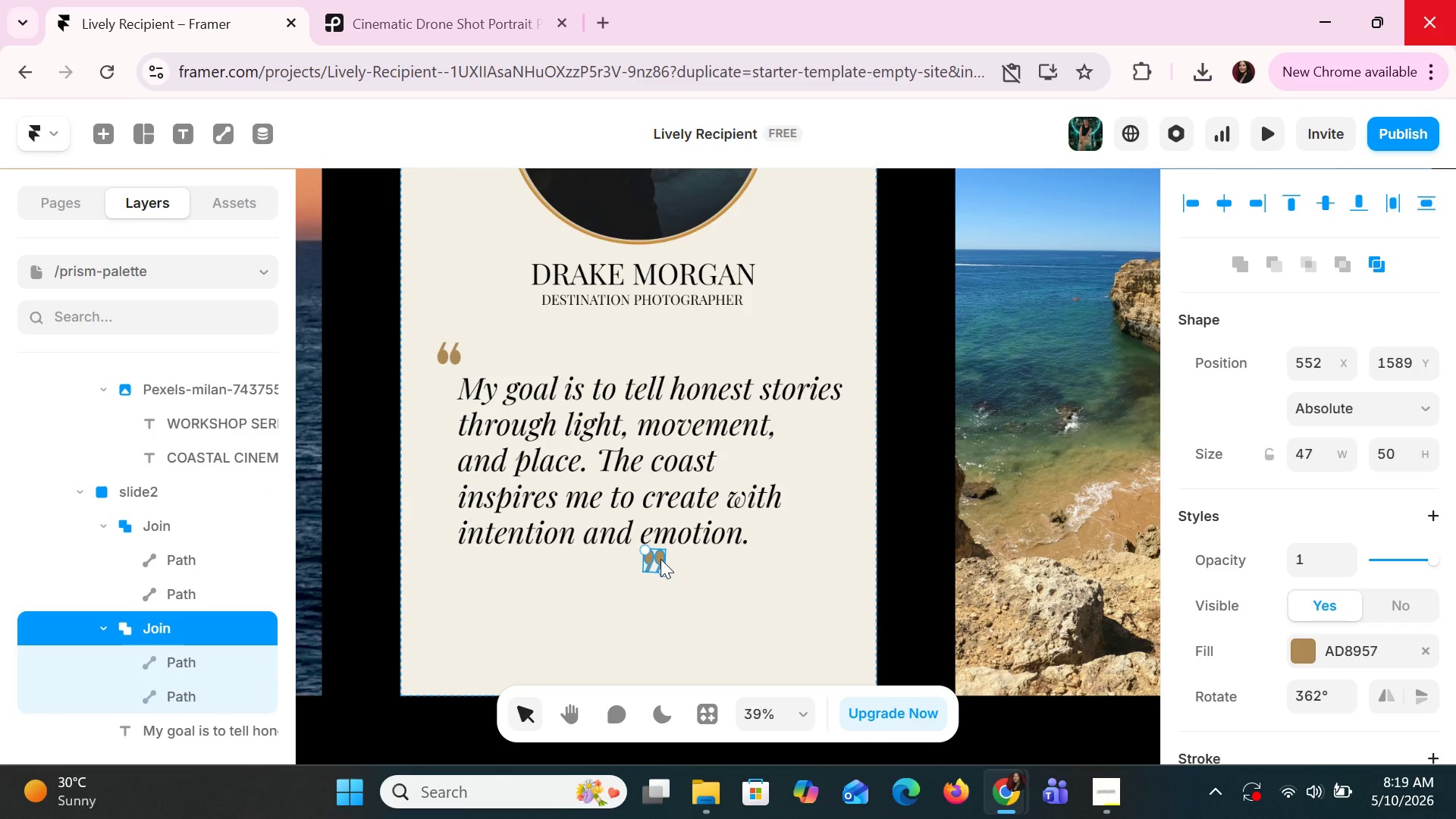 
left_click_drag(start_coordinate=[661, 559], to_coordinate=[658, 578])
 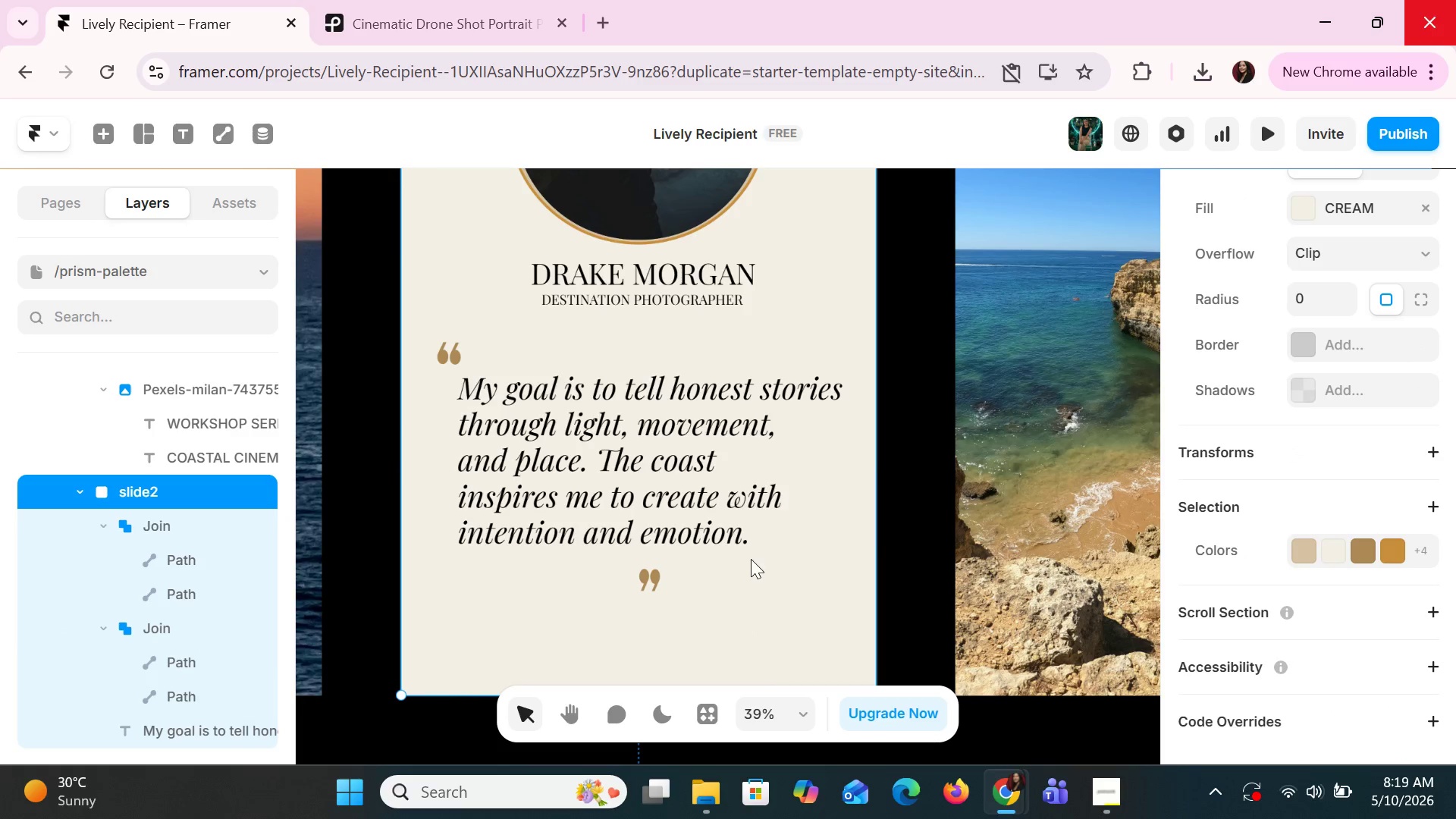 
hold_key(key=ControlLeft, duration=0.66)
scroll: coordinate [751, 560], scroll_direction: down, amount: 3.0
 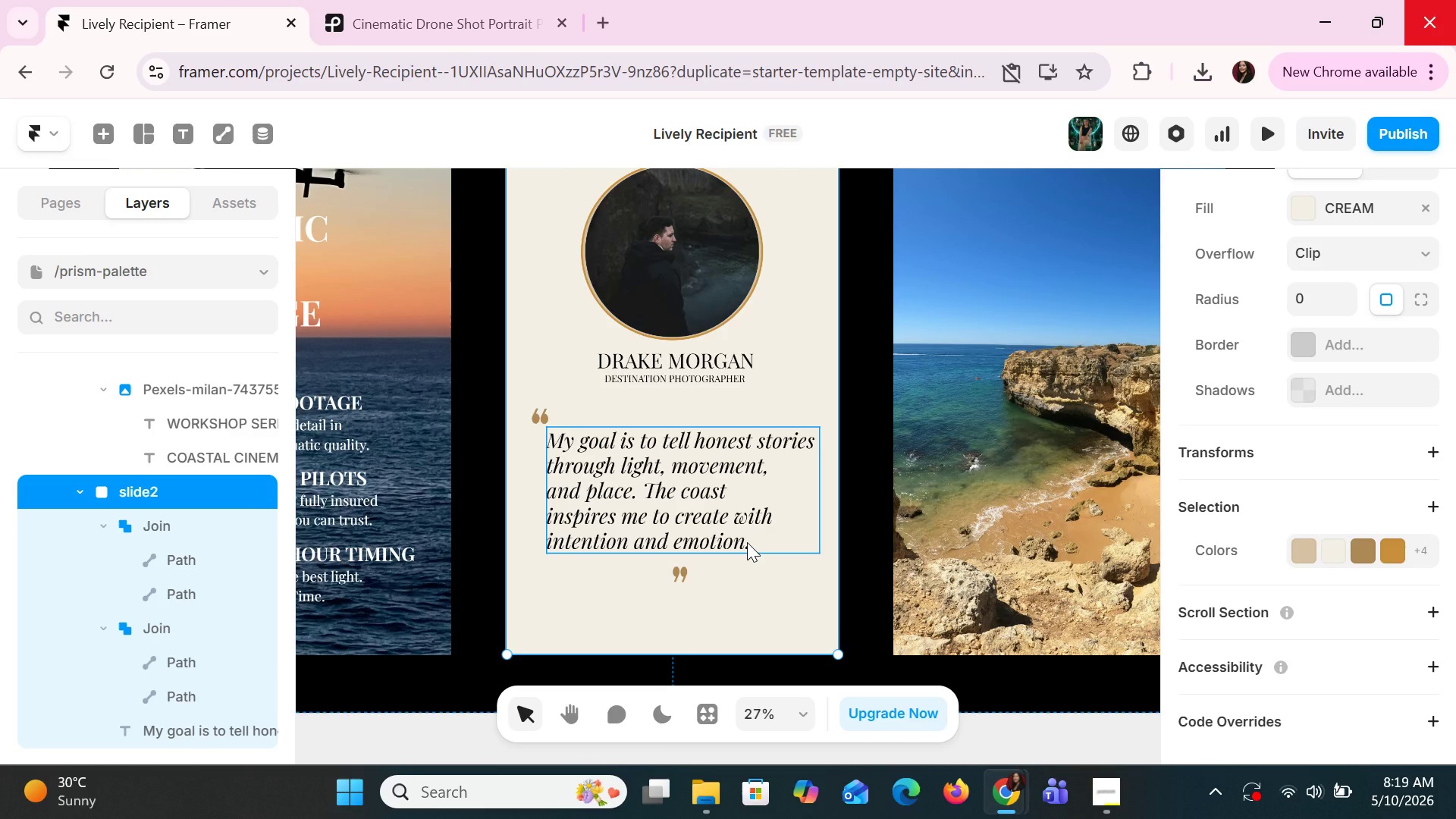 
wait(7.47)
 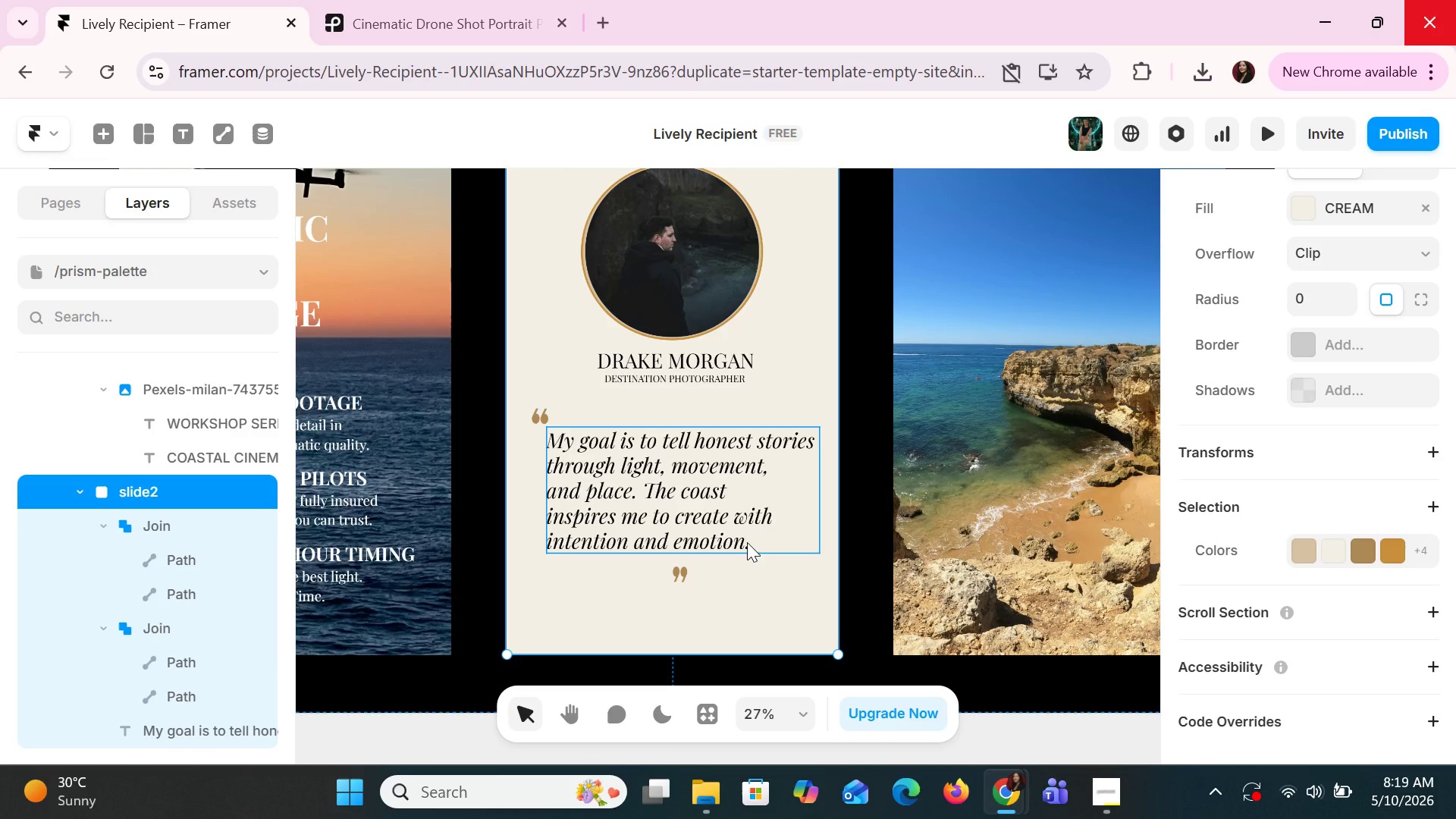 
hold_key(key=ShiftLeft, duration=1.5)
left_click([543, 418])
 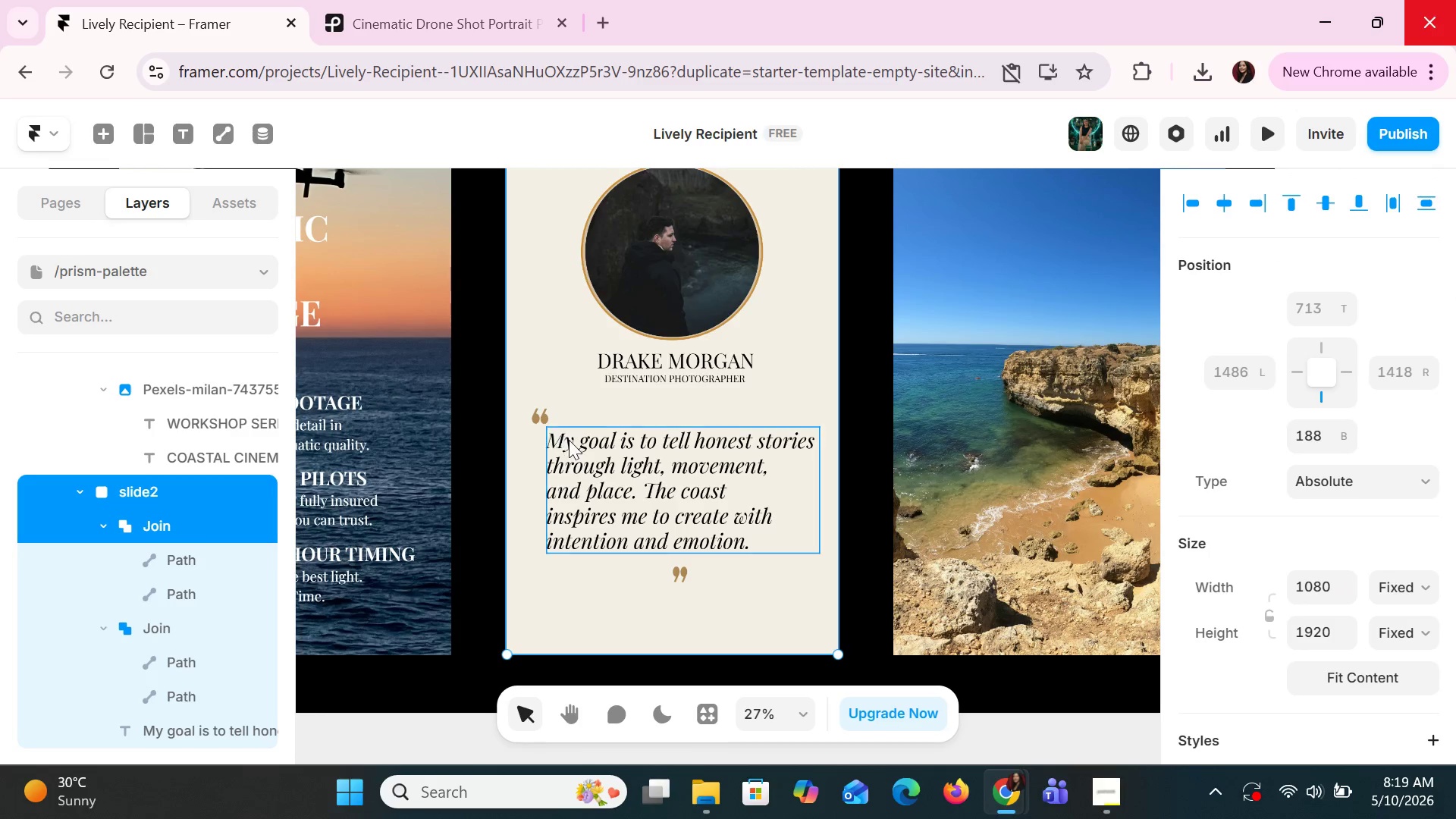 
key(Shift+ShiftLeft)
 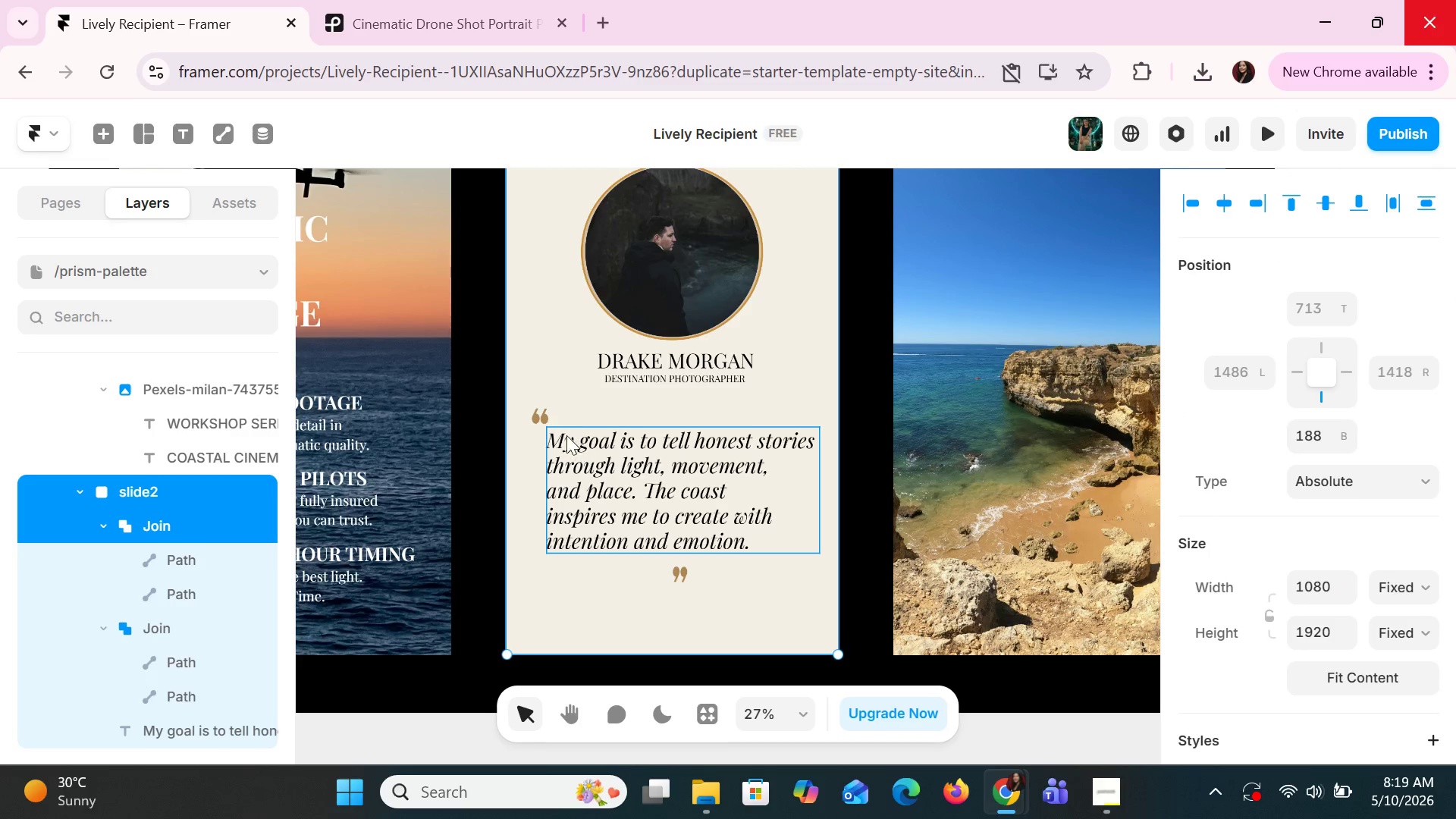 
key(Shift+ShiftLeft)
 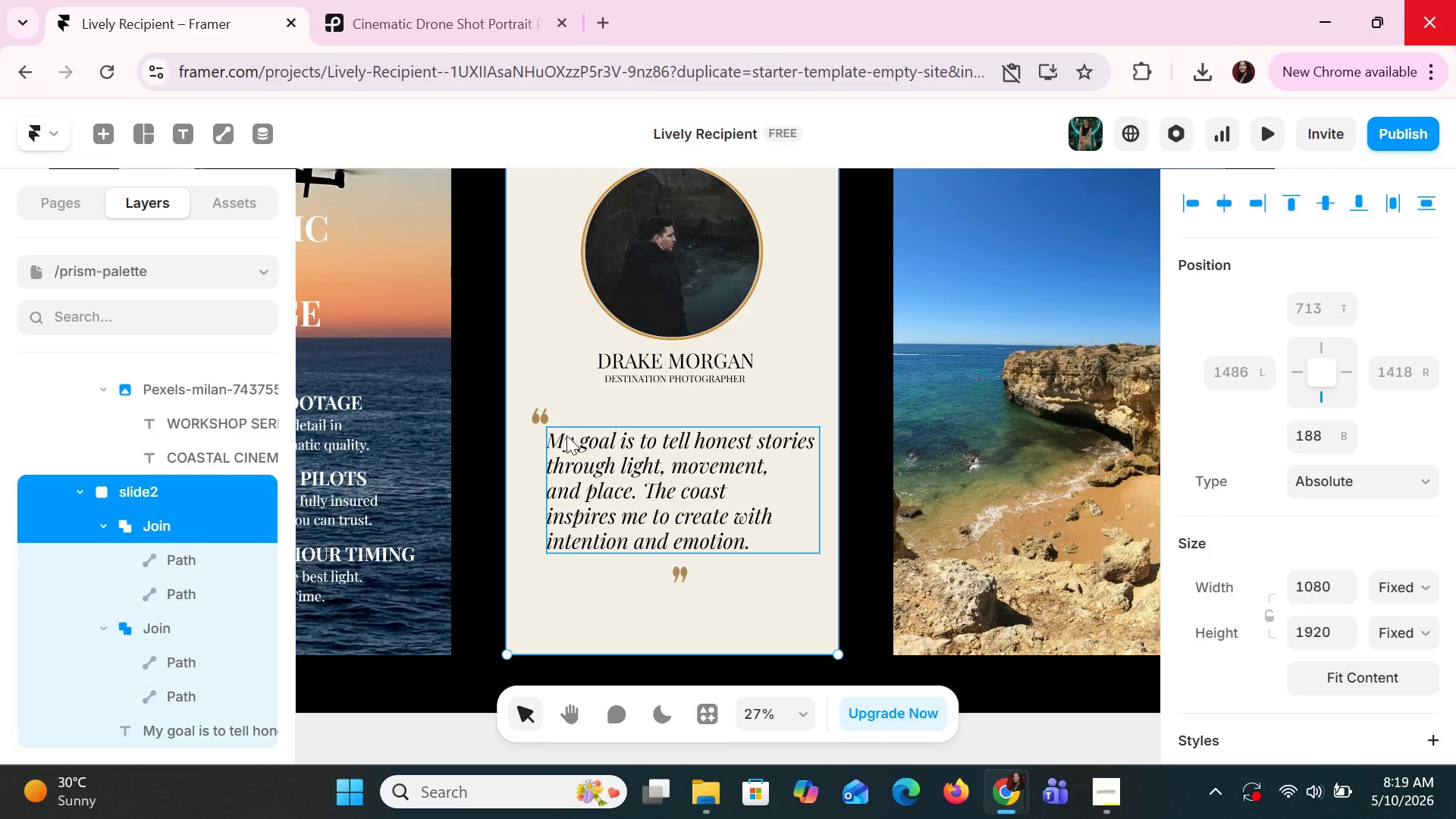 
key(Shift+ShiftLeft)
 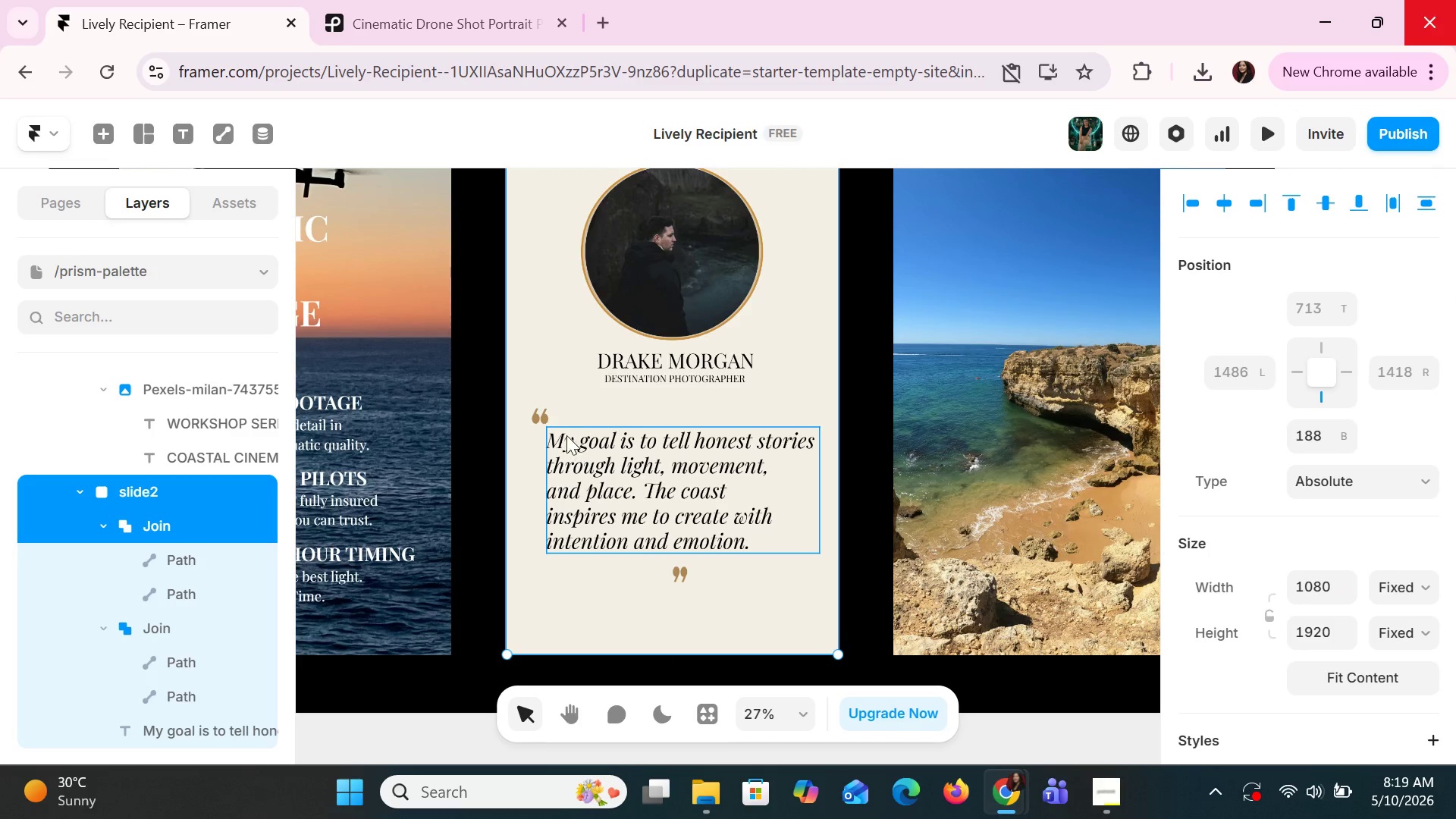 
key(Shift+ShiftLeft)
 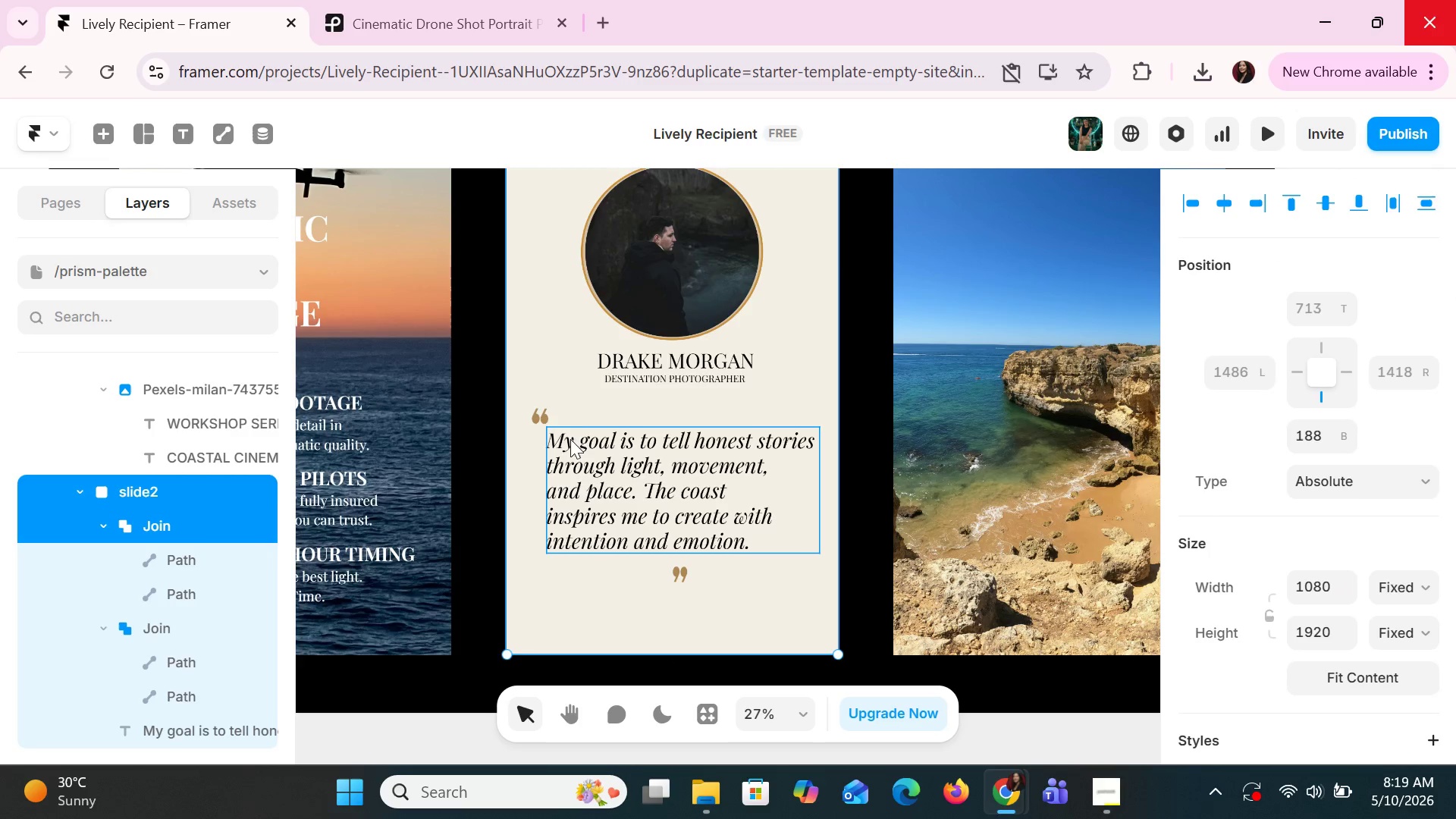 
key(Shift+ShiftLeft)
 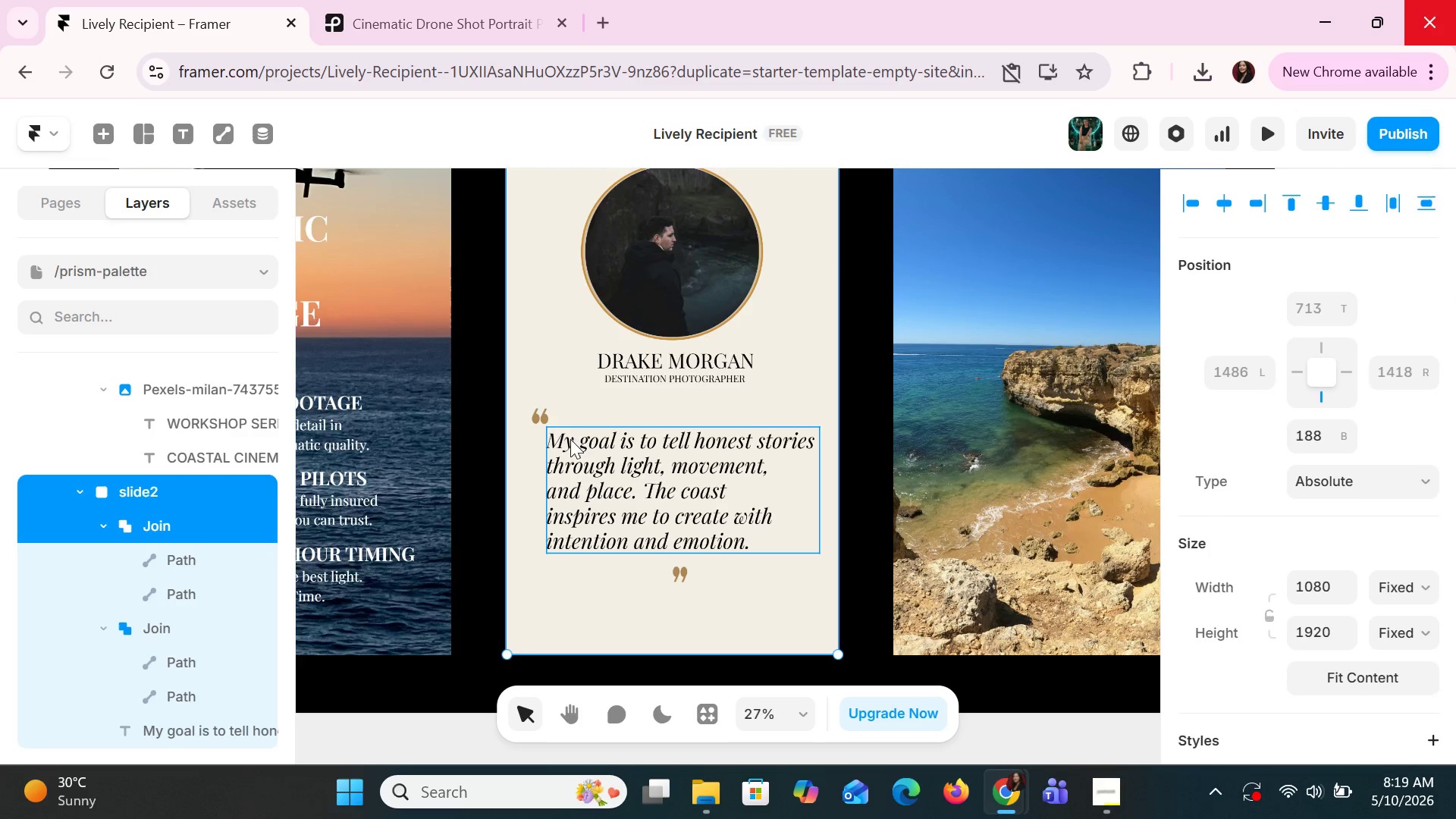 
key(Shift+ShiftLeft)
 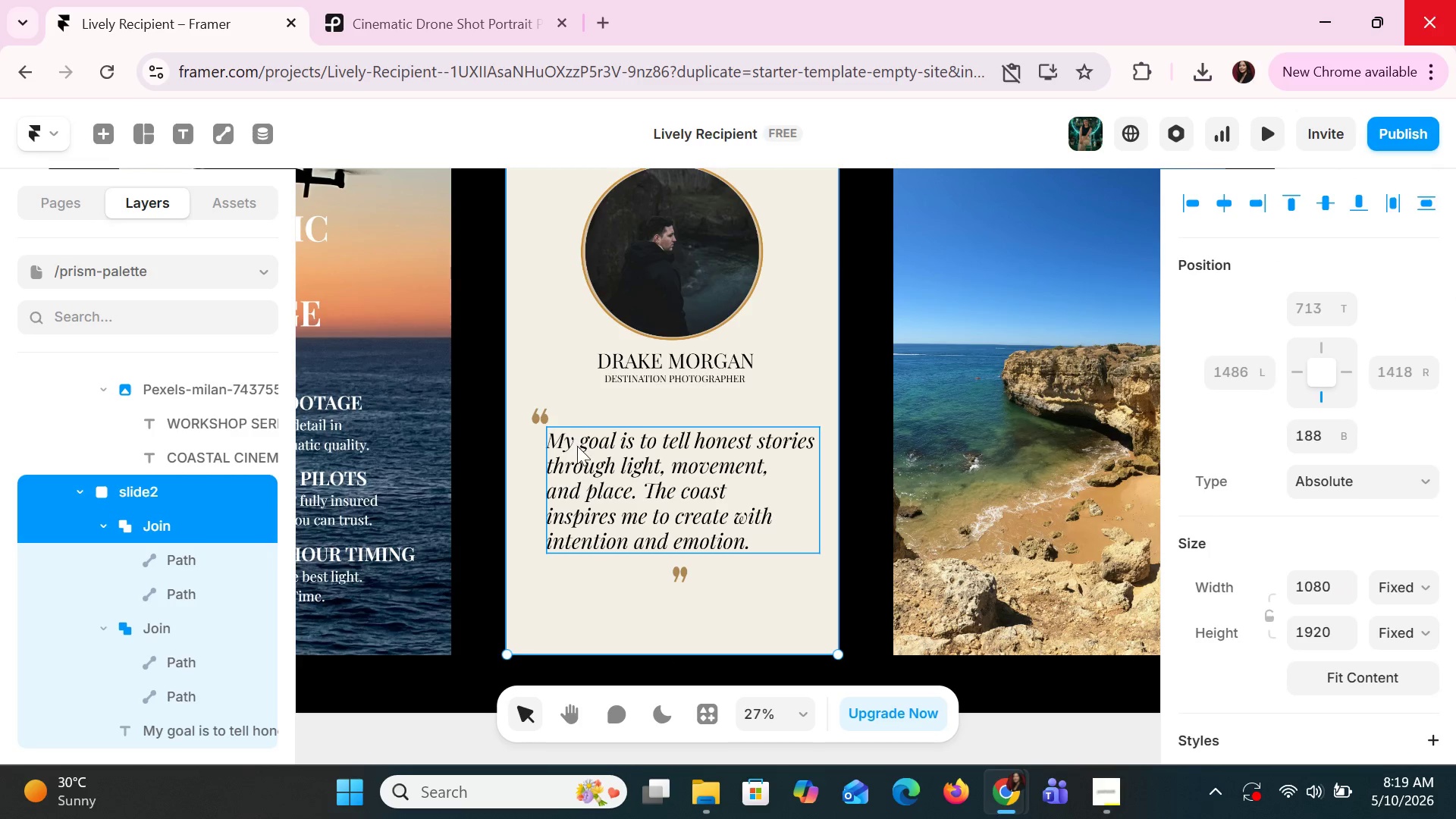 
key(Shift+ShiftLeft)
 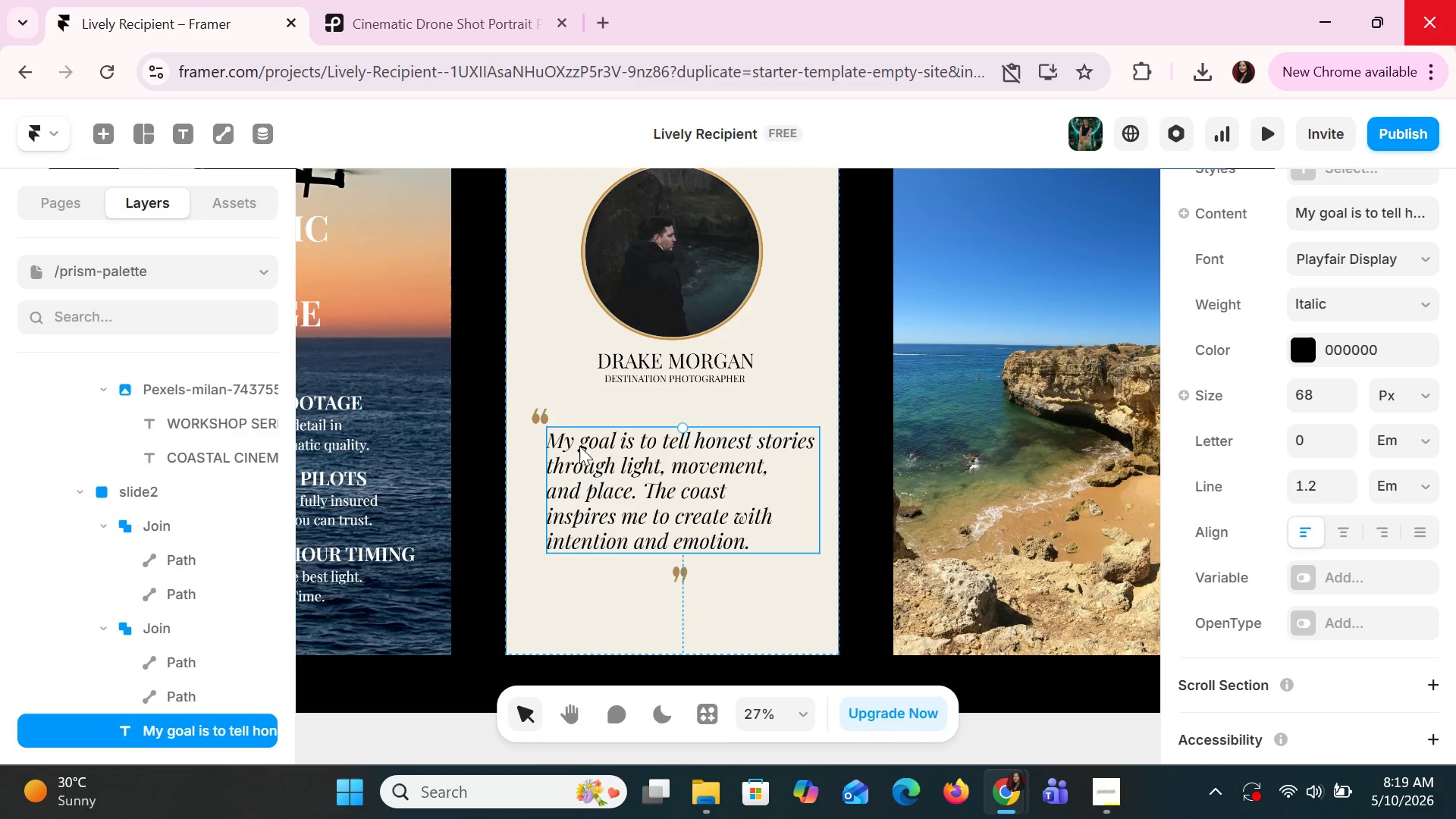 
left_click([579, 446])
 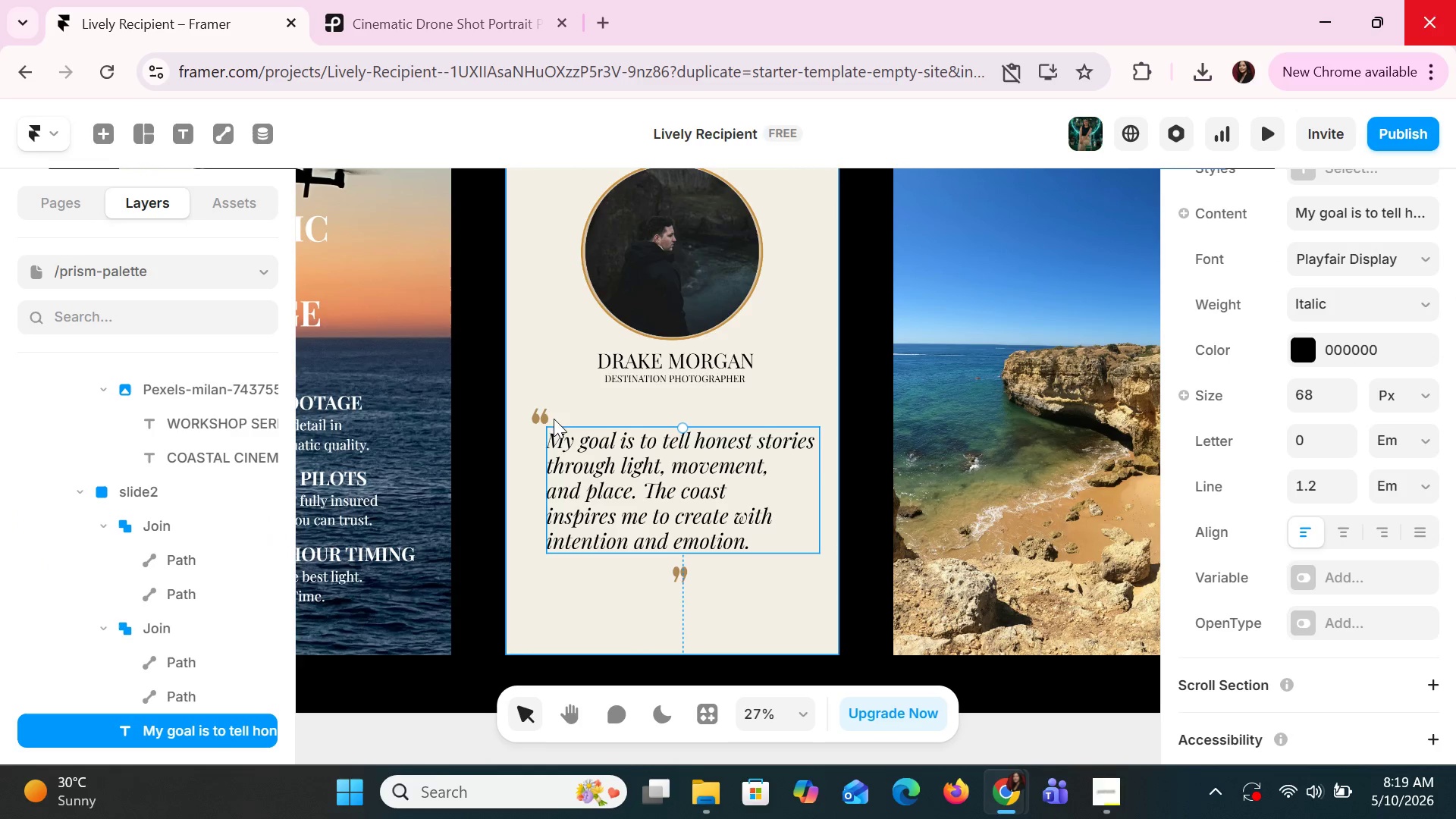 
hold_key(key=ShiftLeft, duration=1.16)
 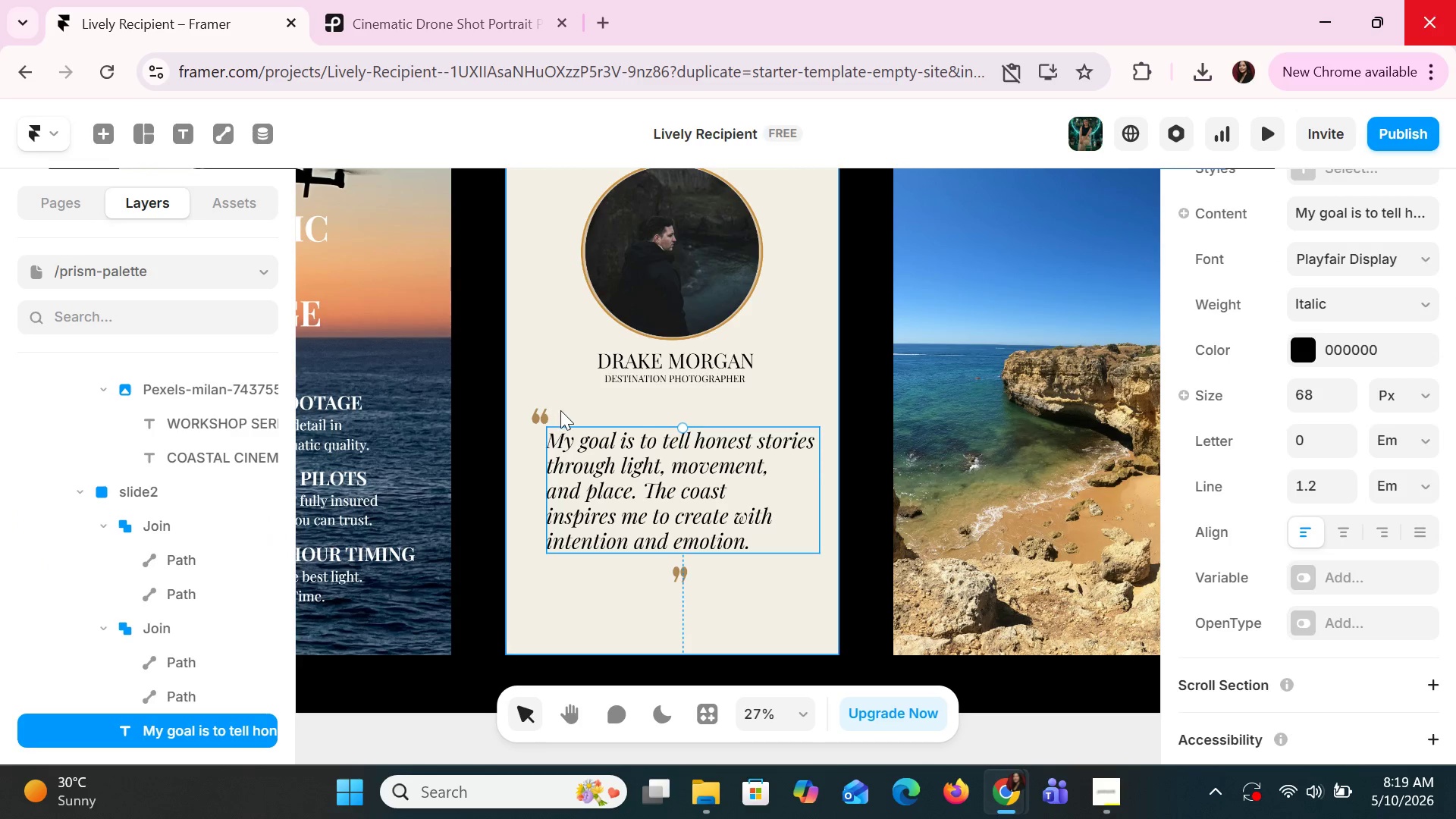 
left_click([560, 410])
 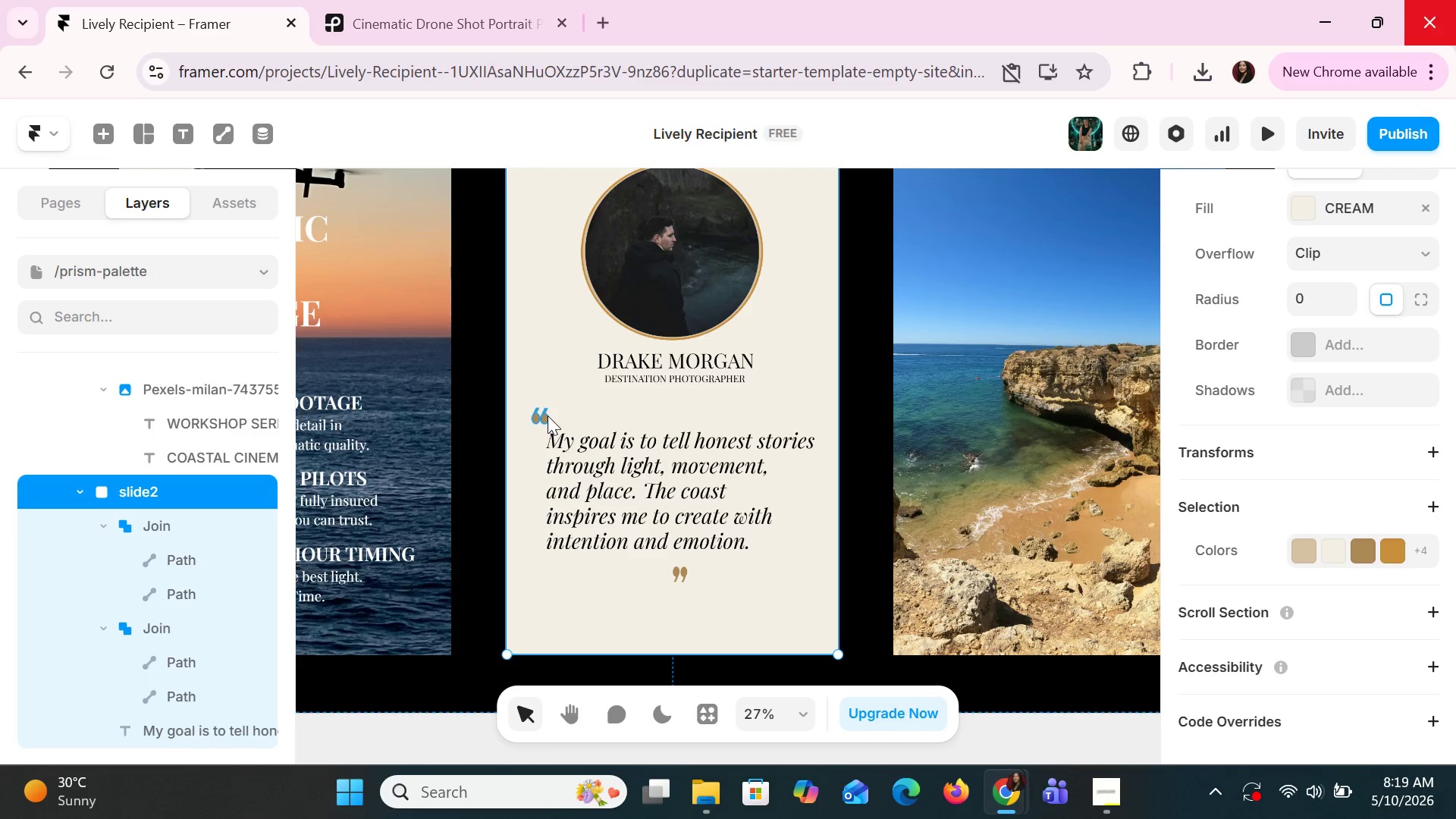 
left_click([547, 416])
 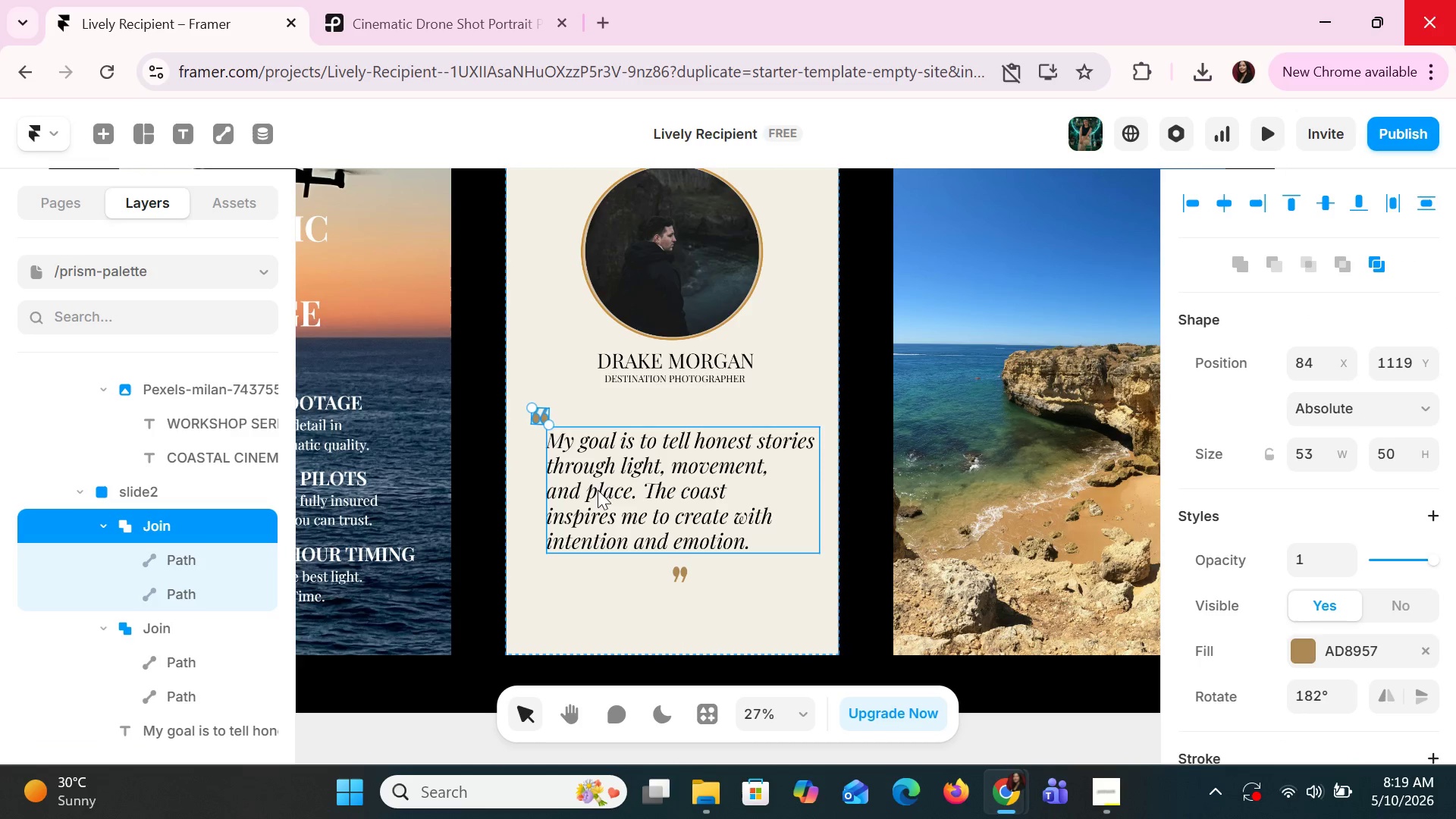 
hold_key(key=ControlLeft, duration=1.5)
left_click([679, 573])
 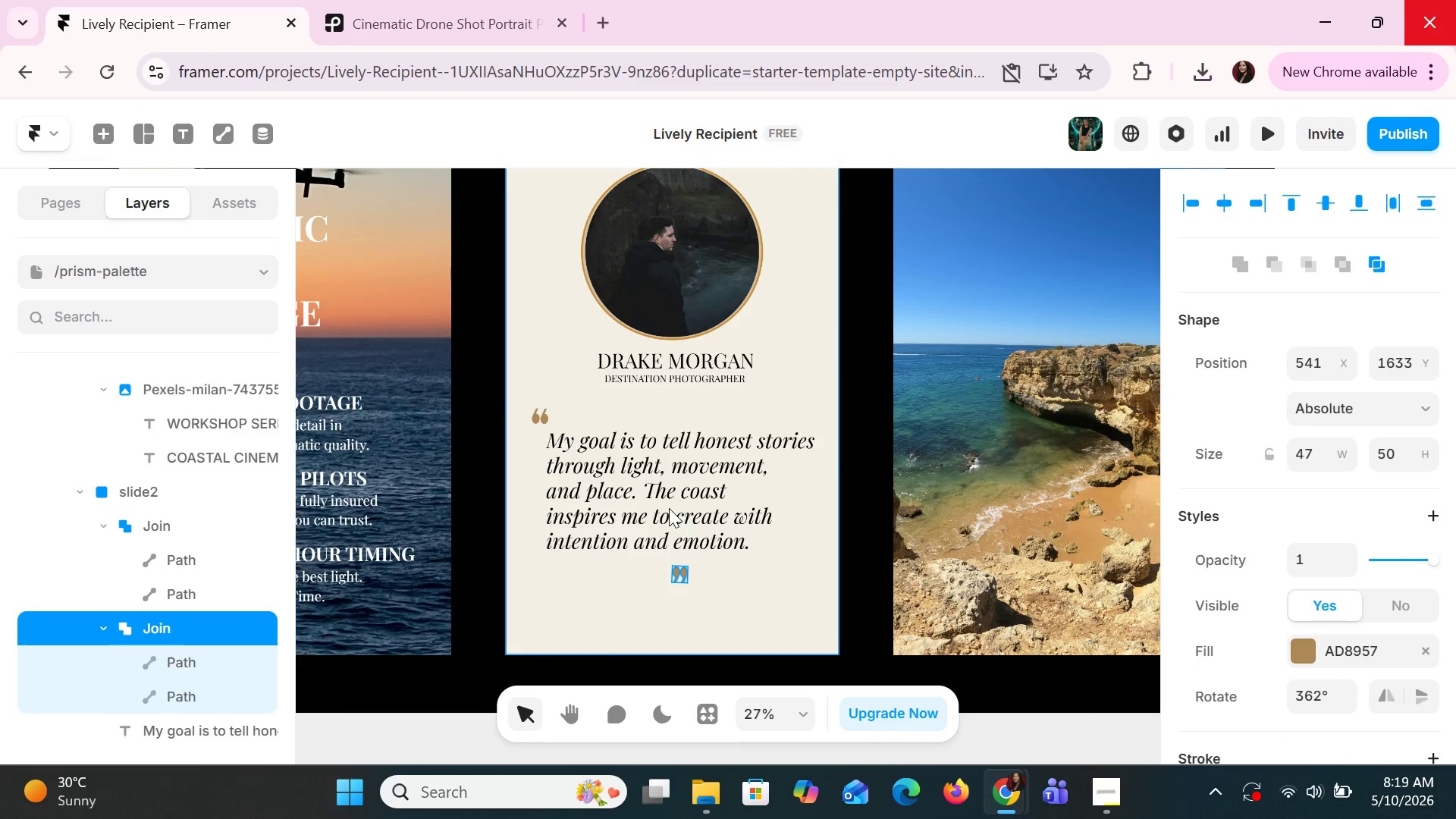 
key(Control+ControlLeft)
 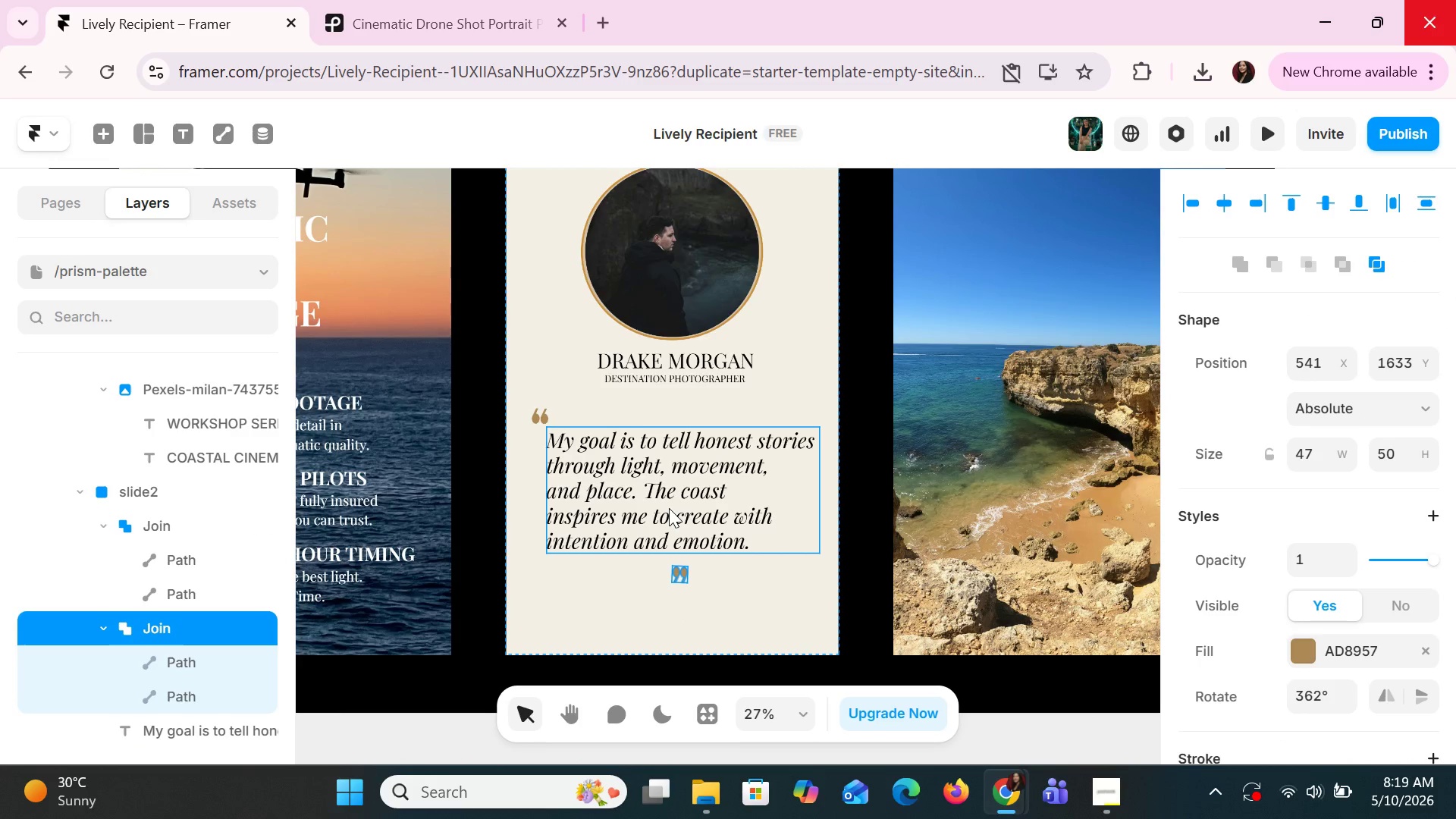 
key(Control+ControlLeft)
 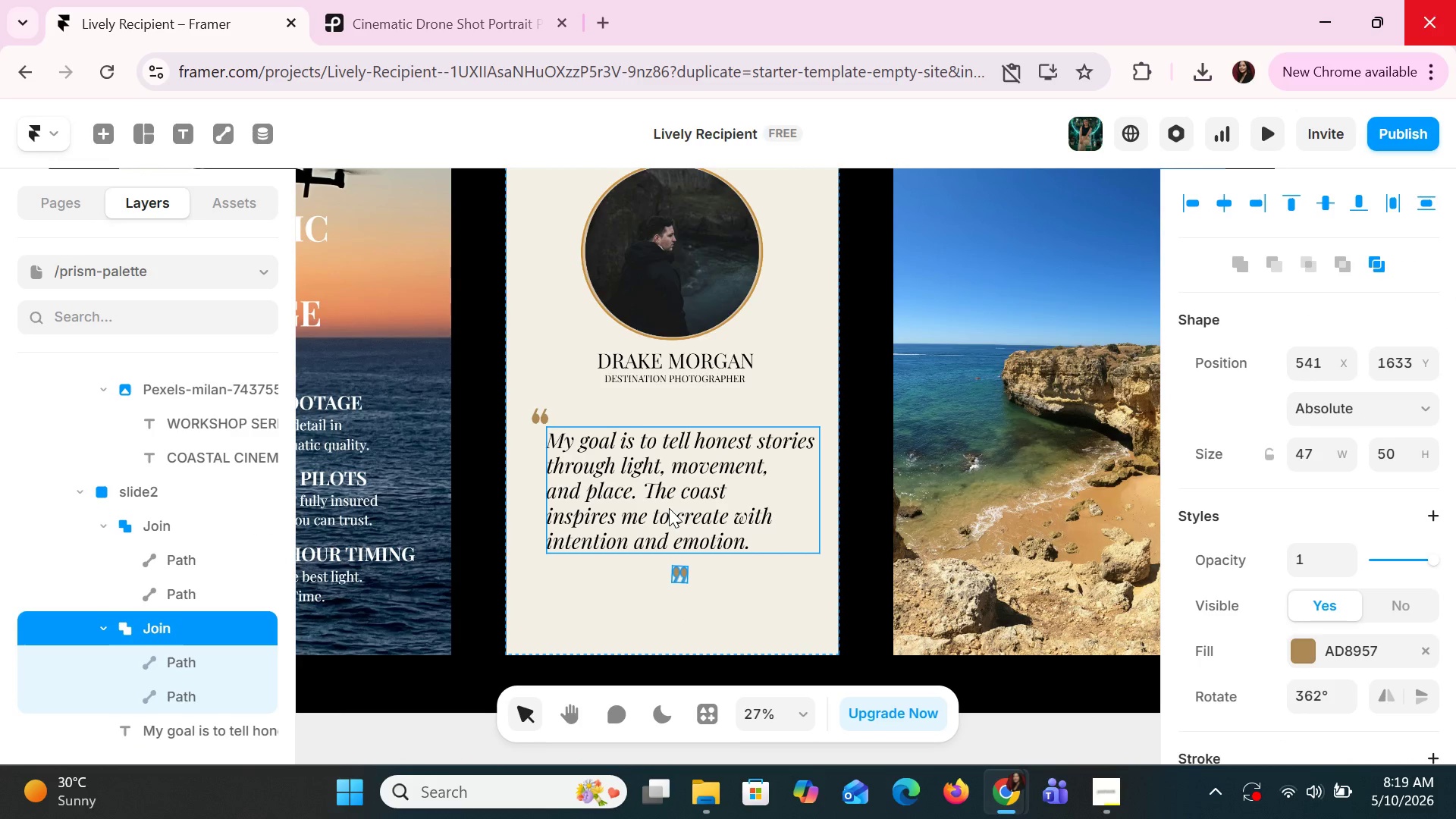 
key(Control+ControlLeft)
 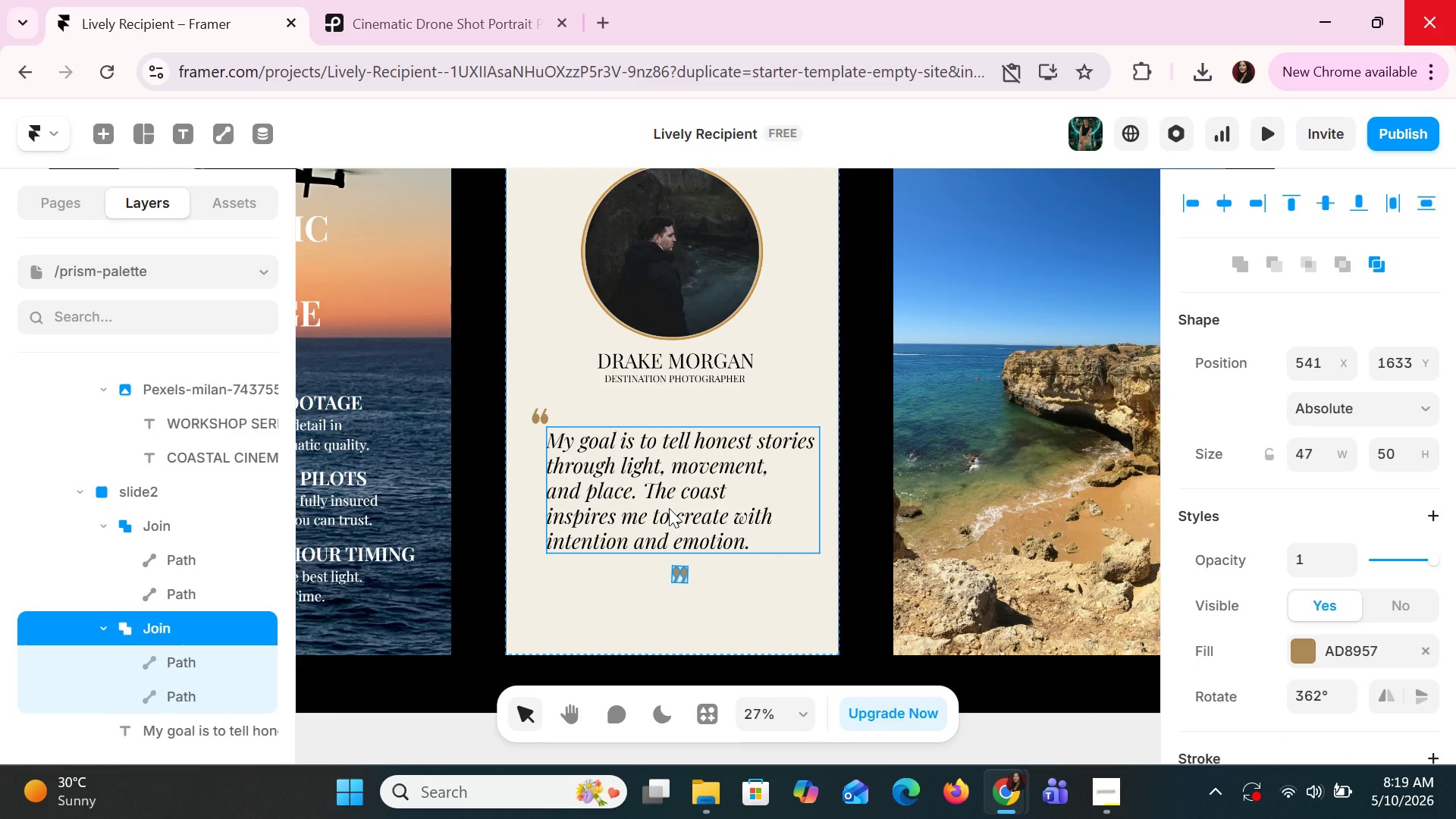 
key(Control+ControlLeft)
 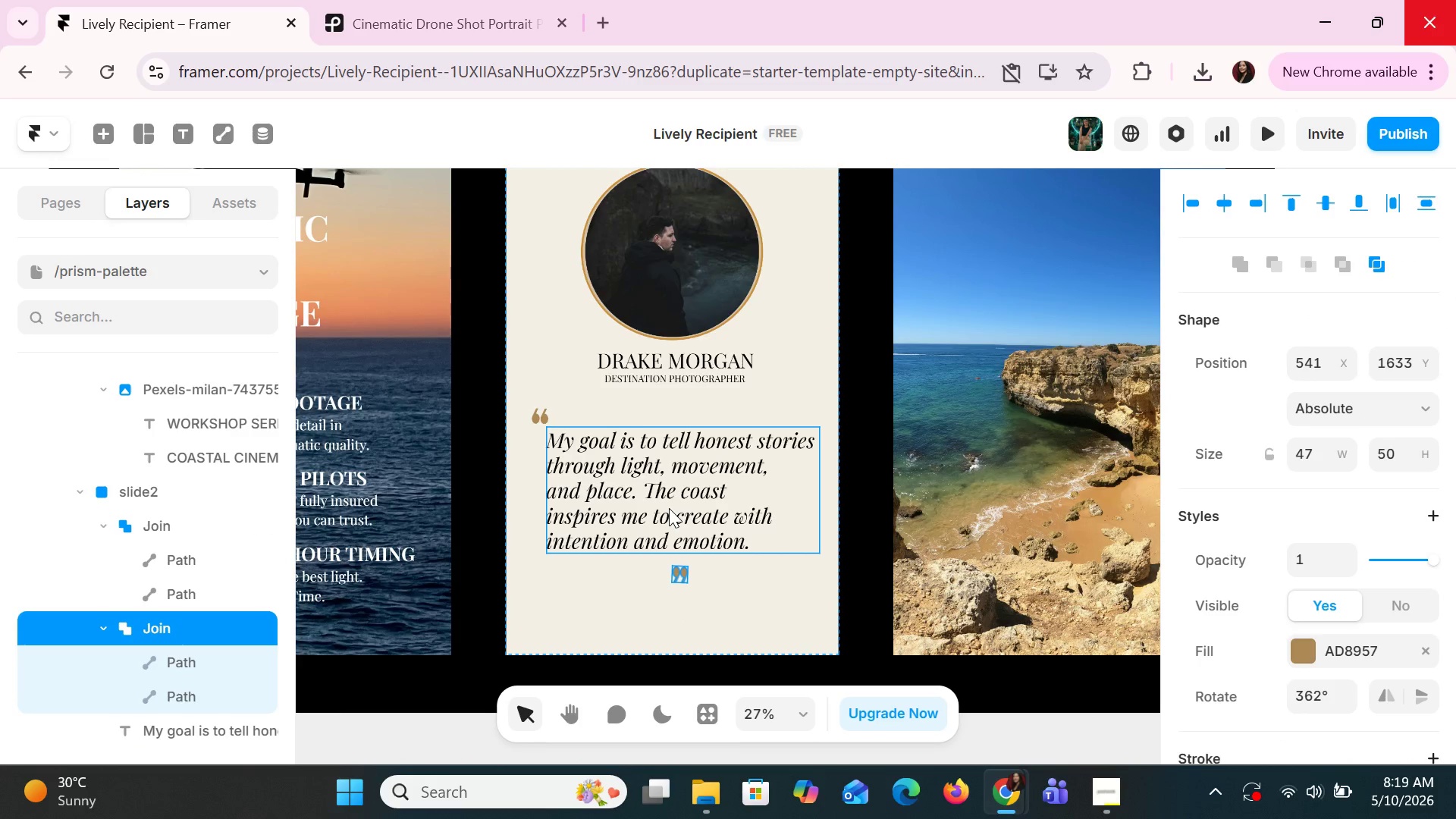 
key(Control+ControlLeft)
 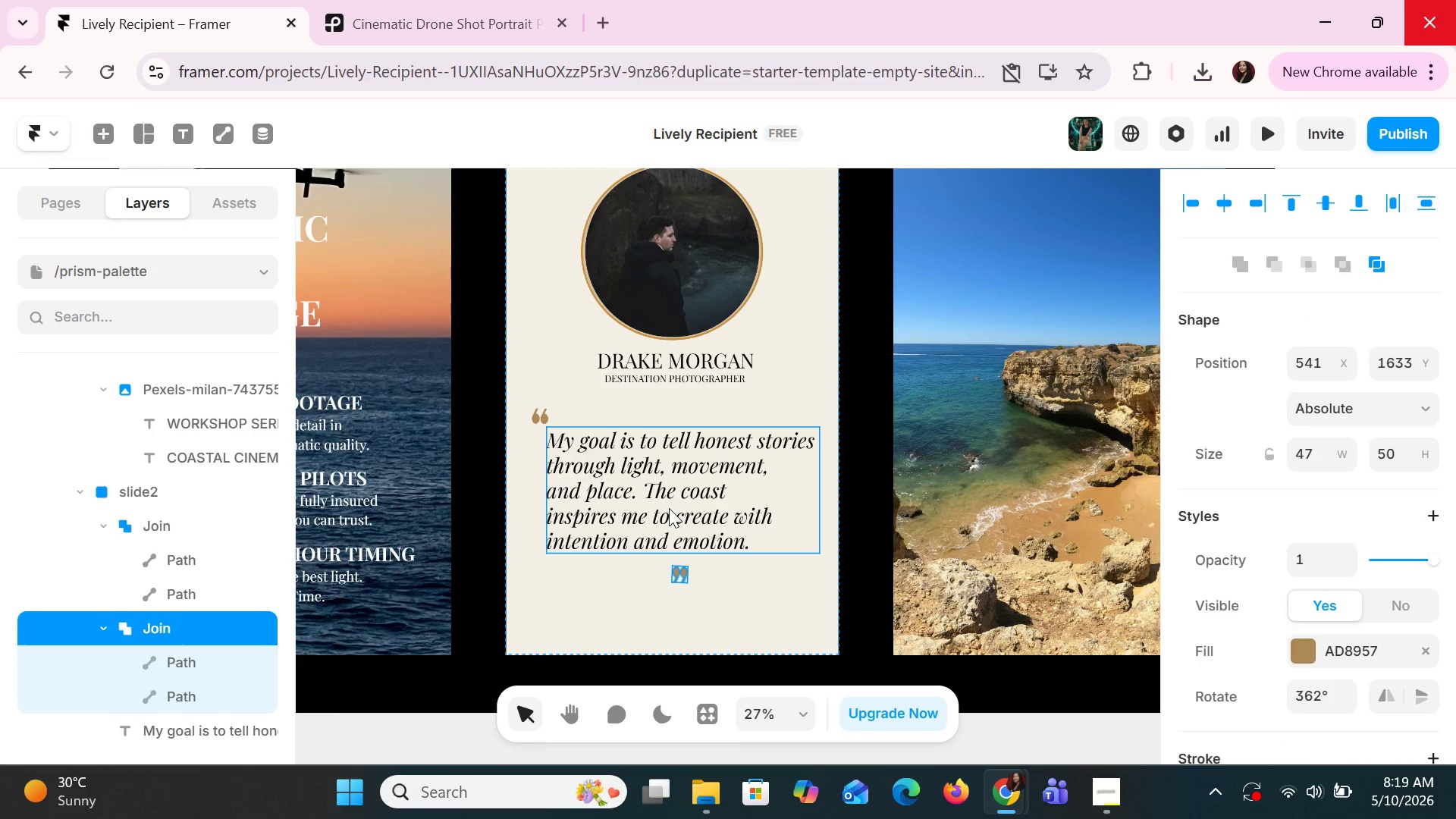 
key(Control+ControlLeft)
 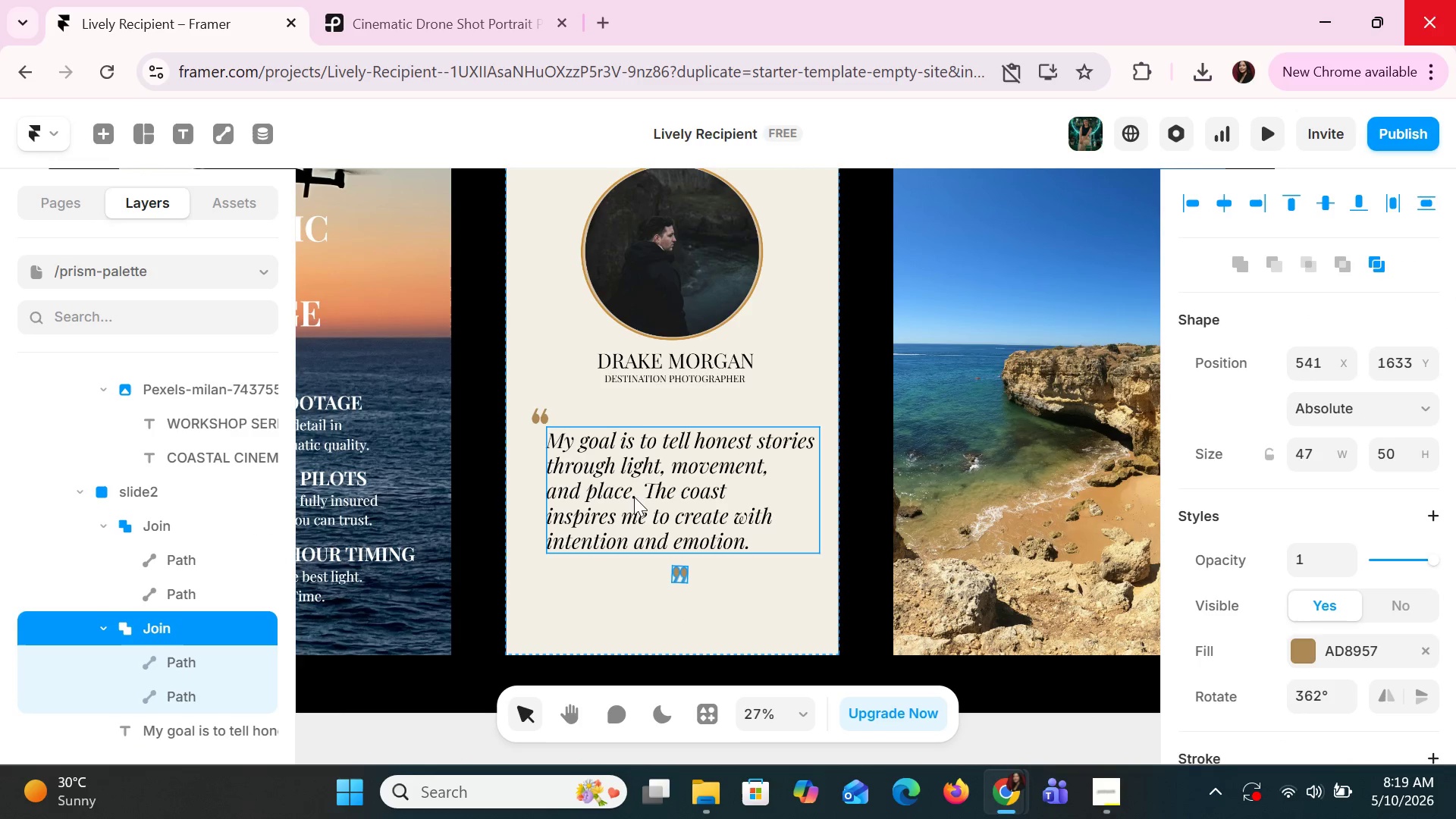 
hold_key(key=ShiftLeft, duration=1.5)
left_click([544, 411])
 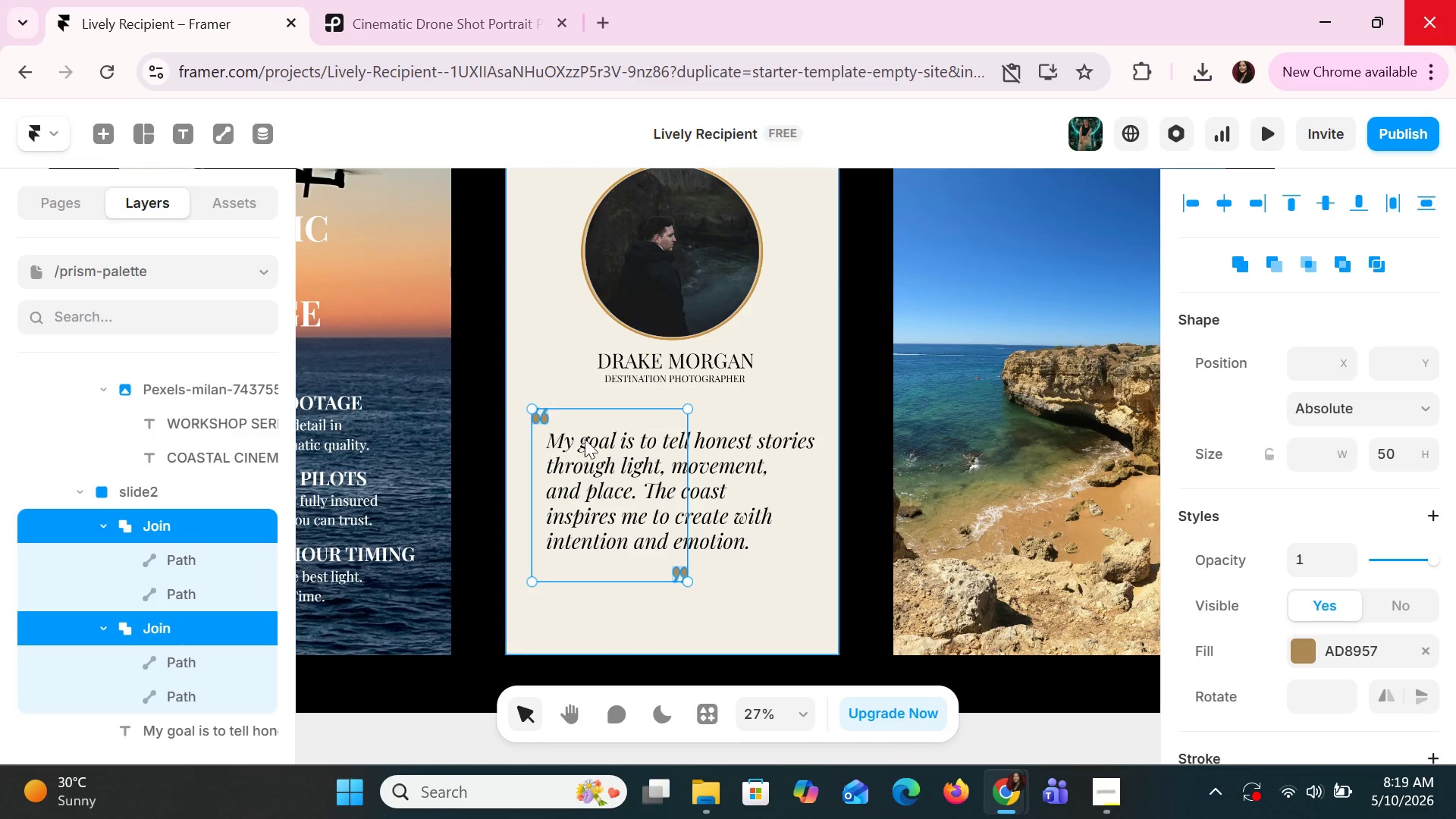 
hold_key(key=ShiftLeft, duration=0.97)
left_click([699, 454])
 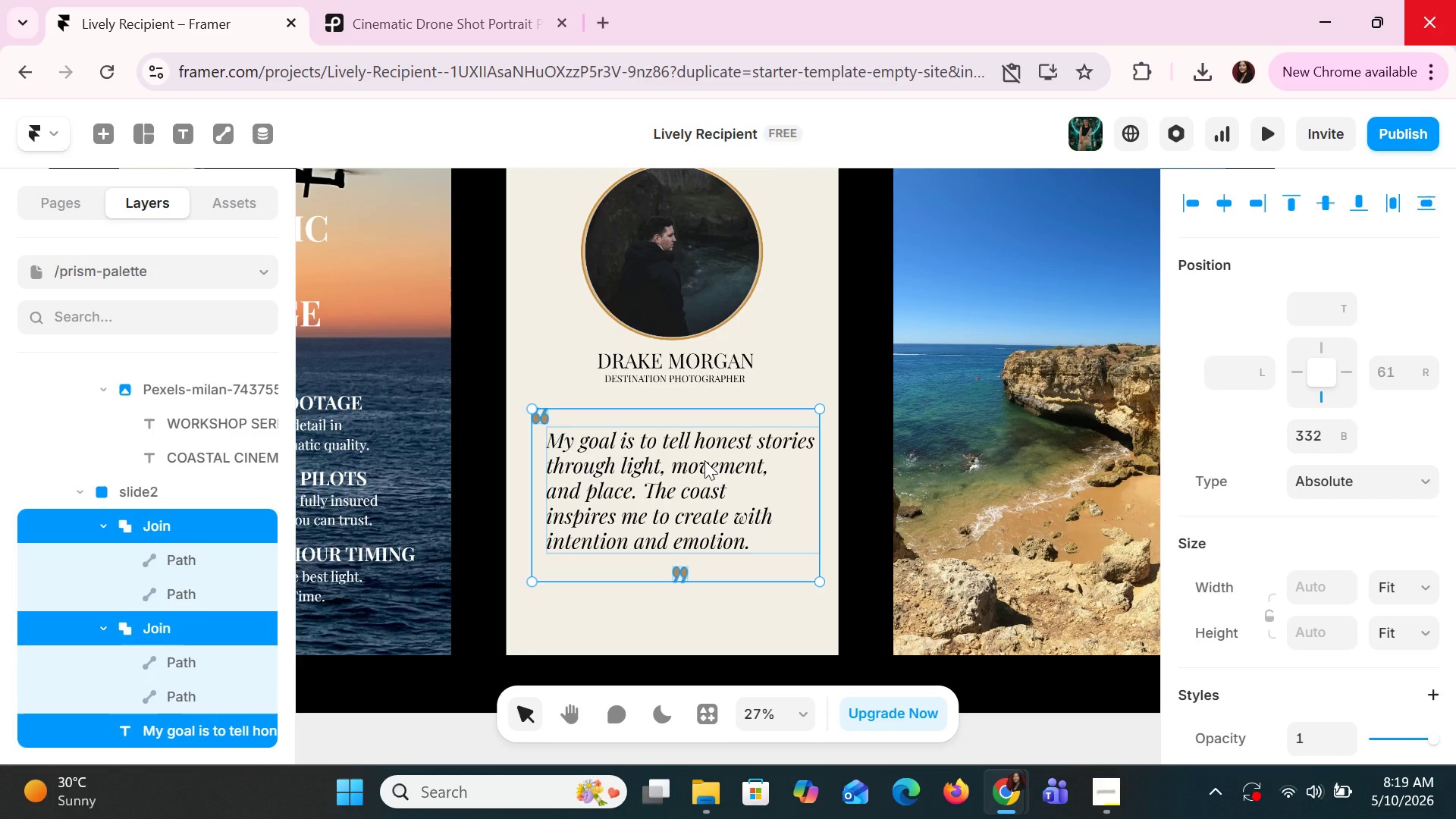 
left_click_drag(start_coordinate=[708, 470], to_coordinate=[712, 455])
 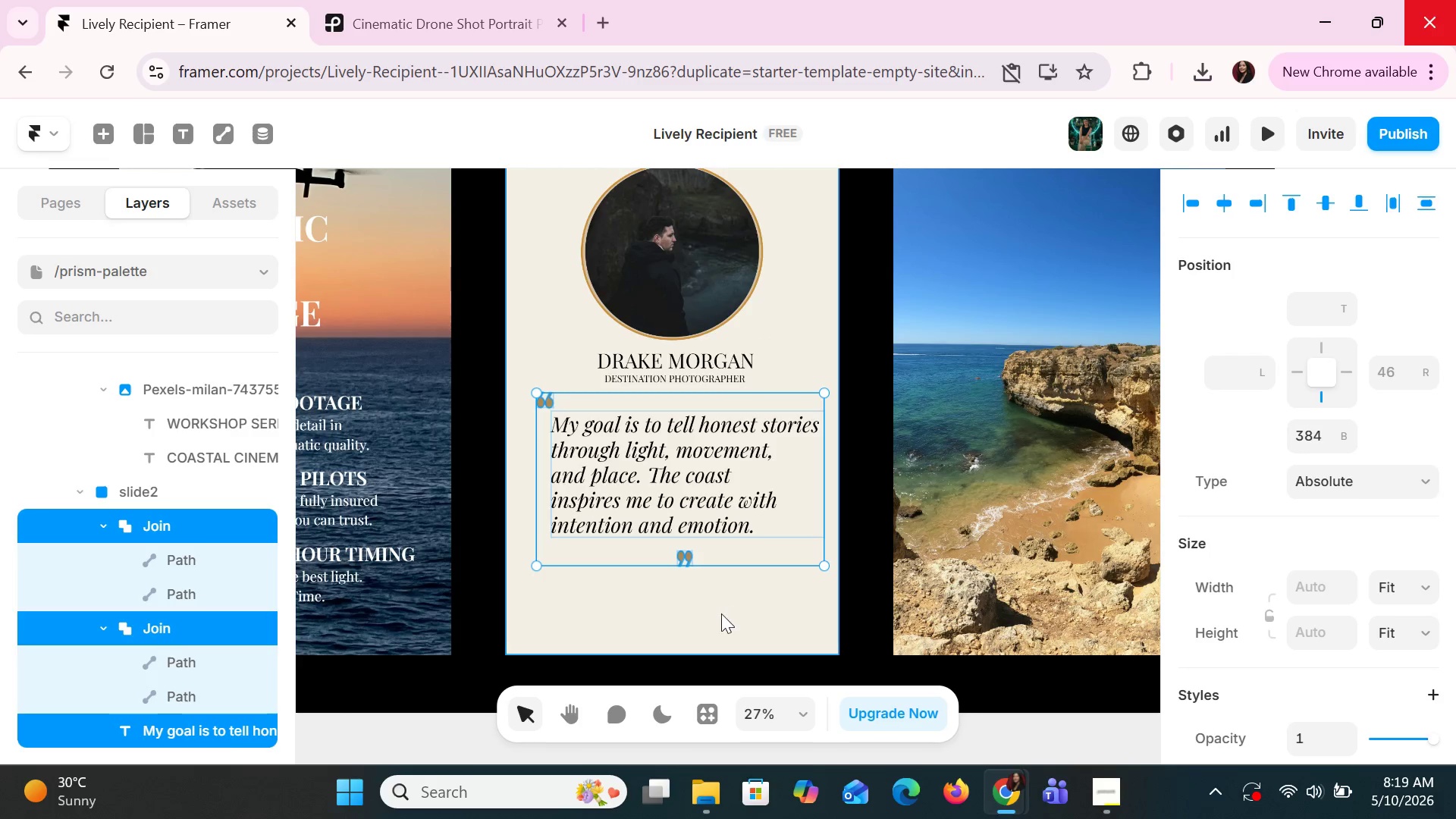 
left_click([721, 613])
 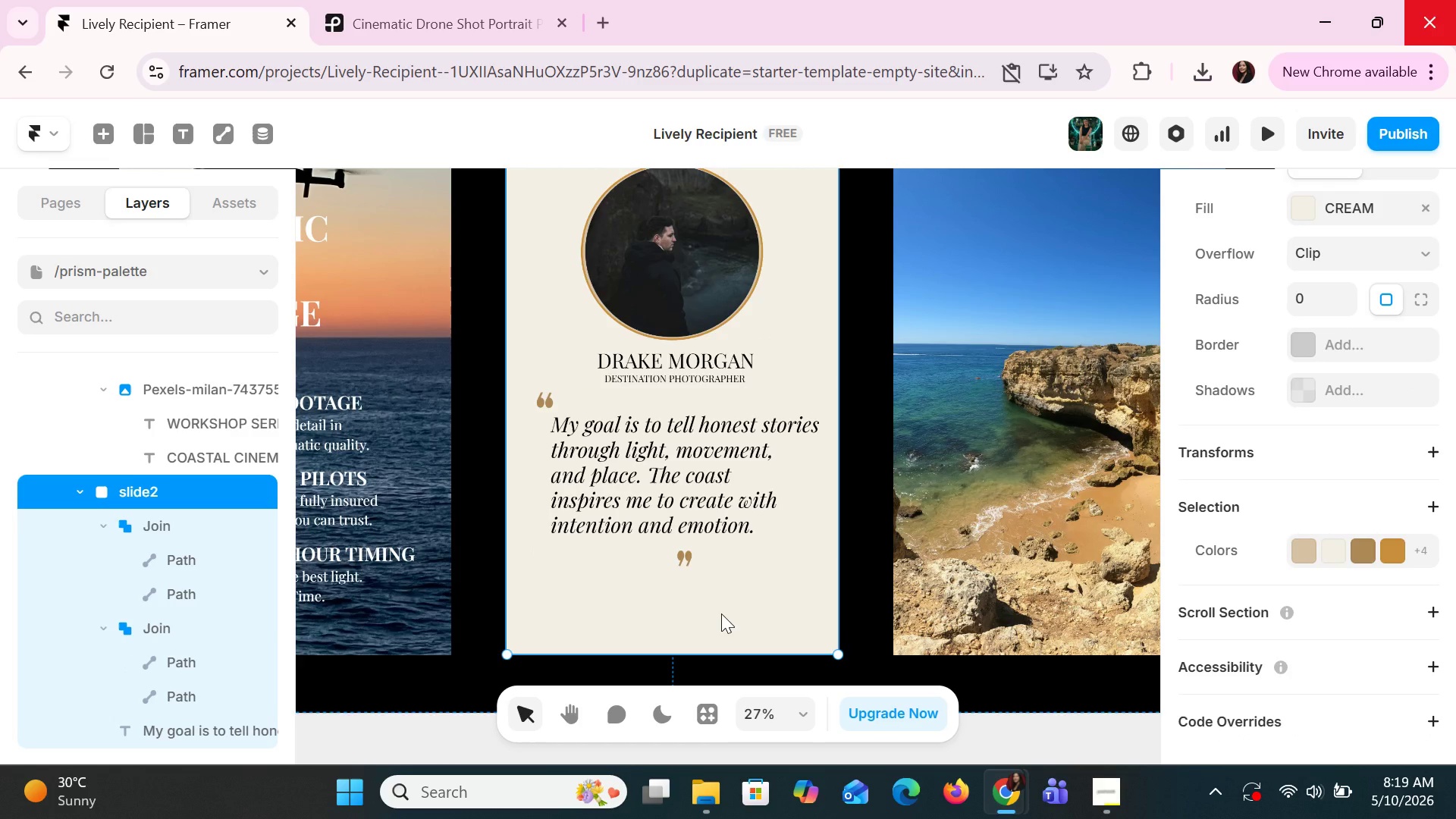 
hold_key(key=ControlLeft, duration=0.94)
scroll: coordinate [721, 613], scroll_direction: down, amount: 2.0
 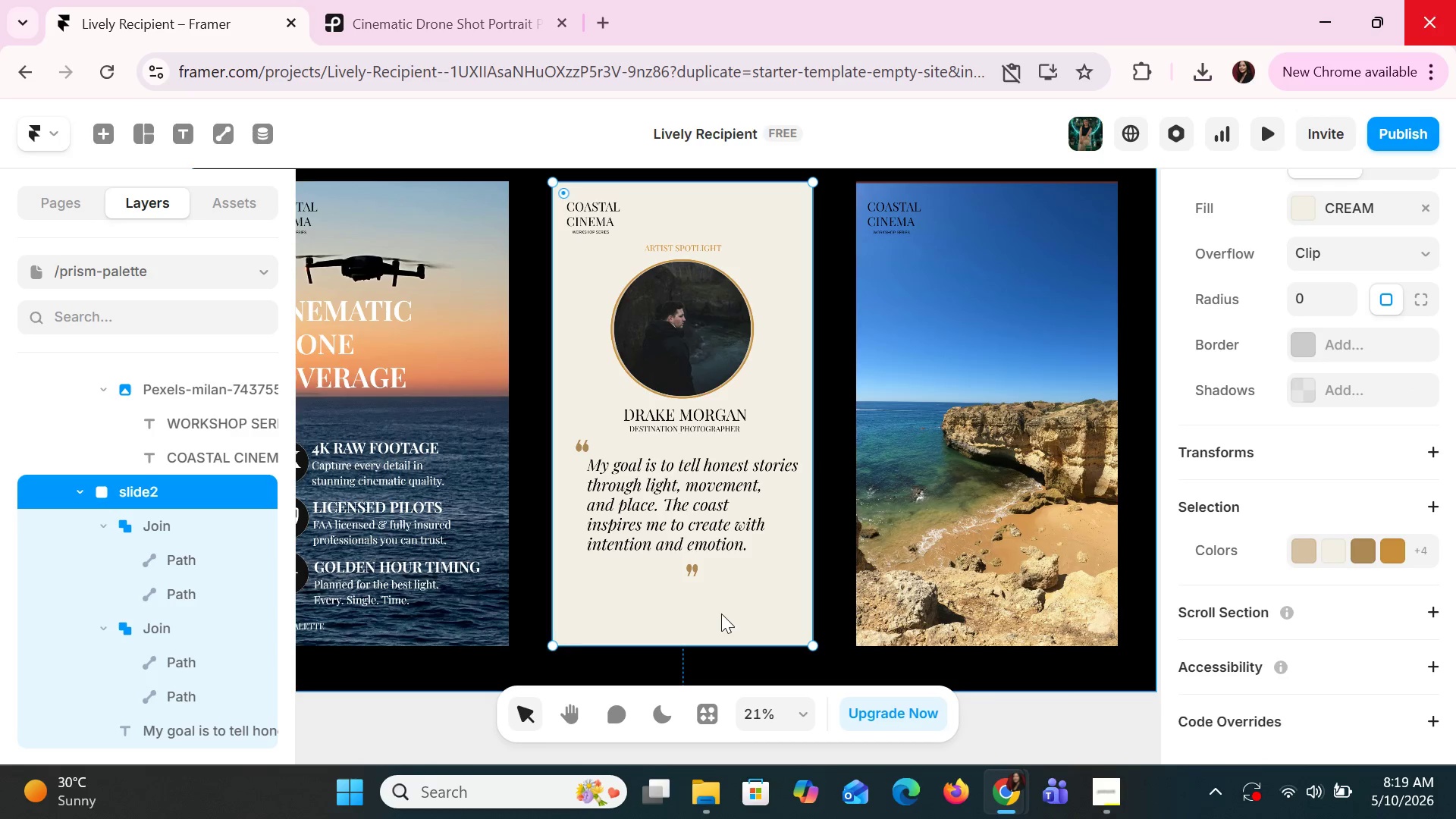 
left_click([721, 613])
 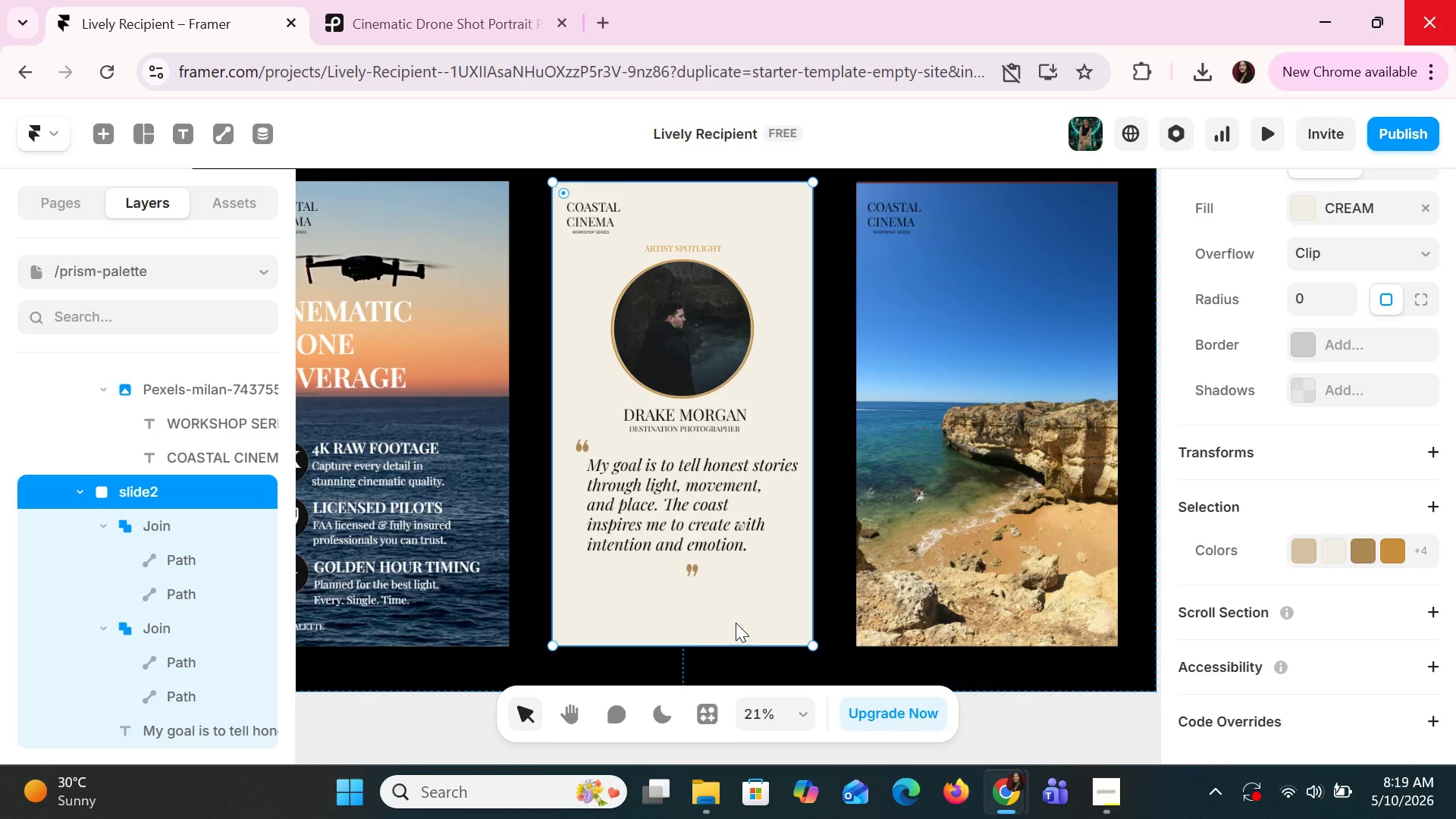 
left_click([736, 623])
 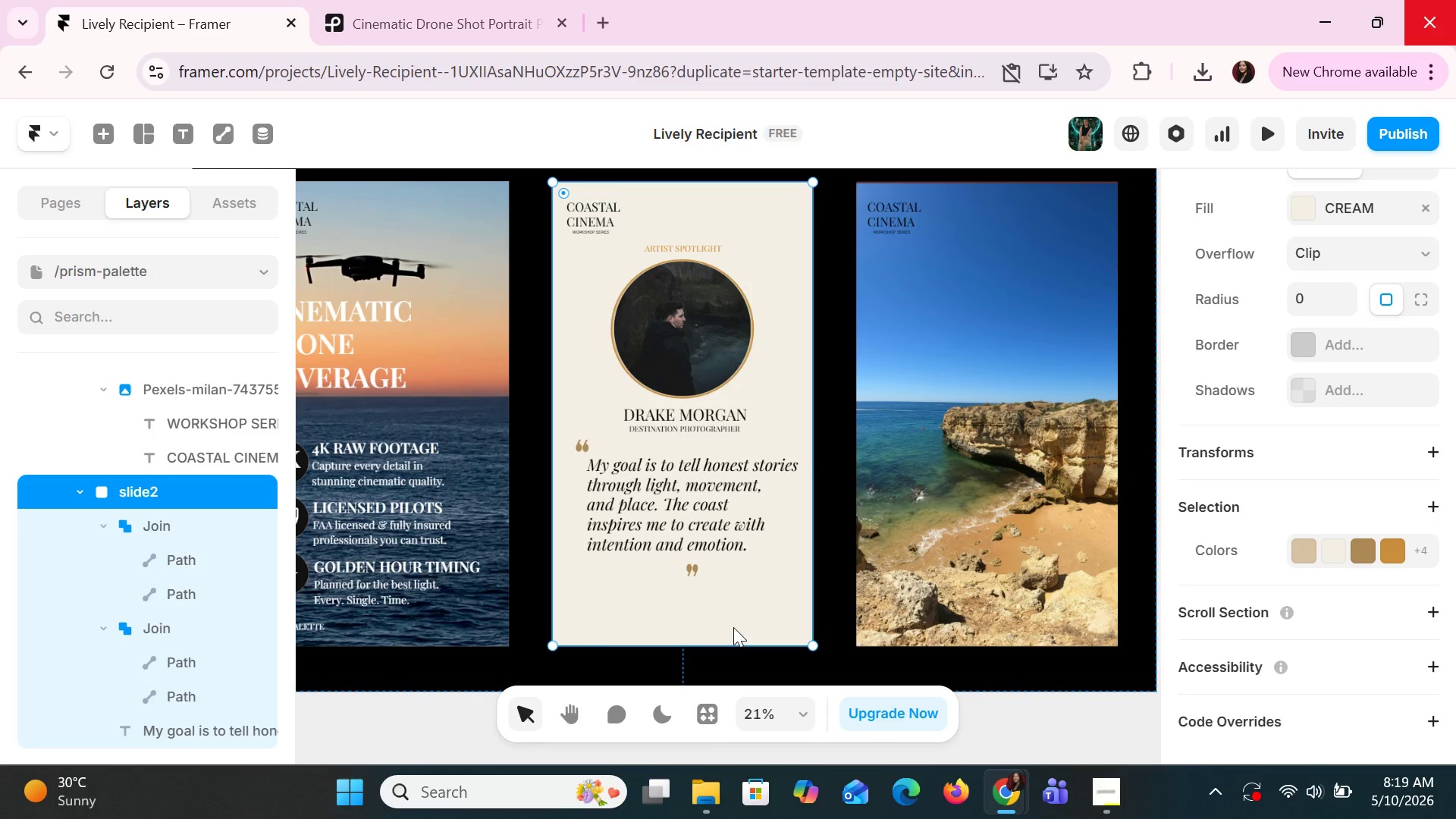 
right_click([733, 627])
 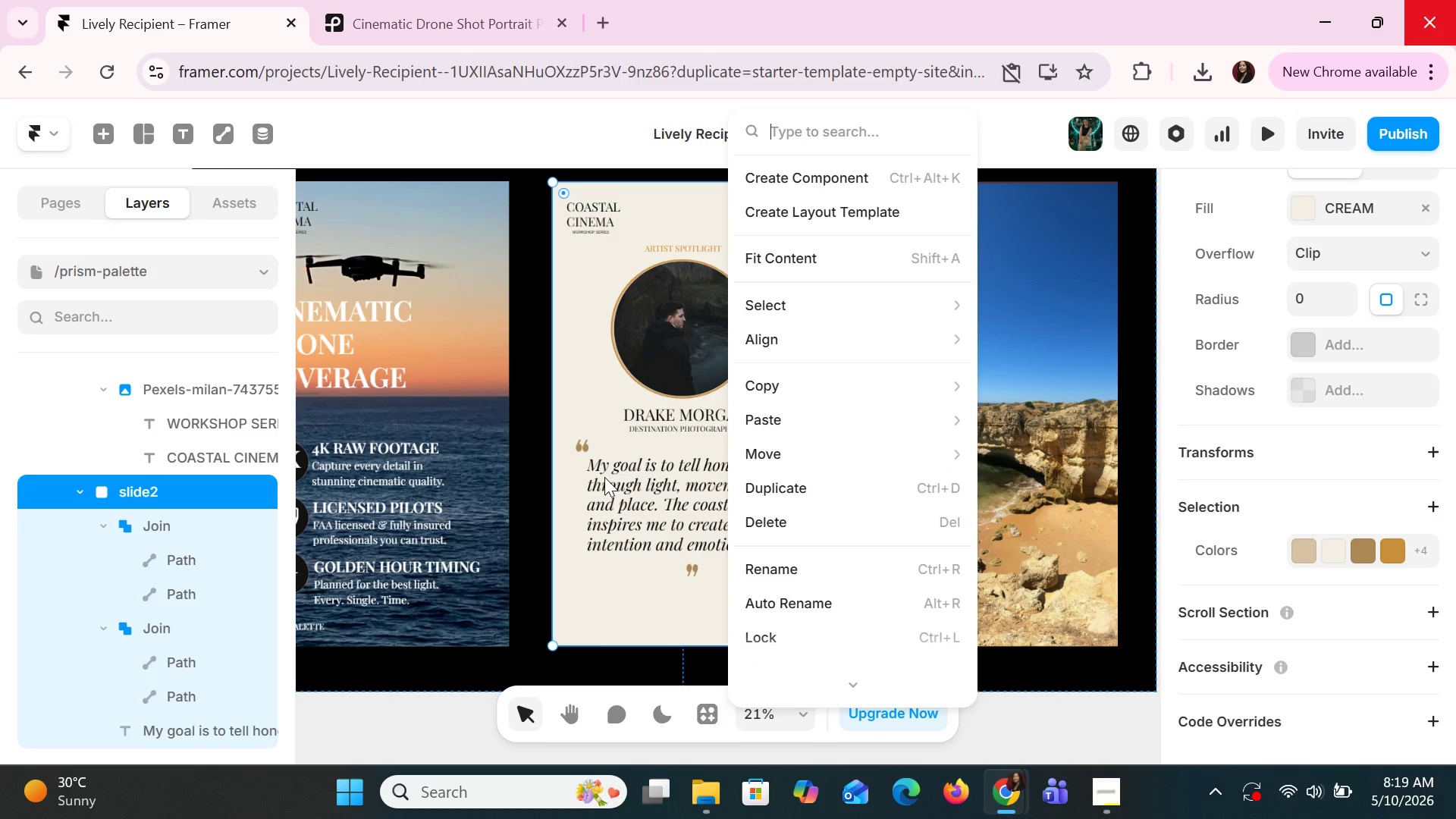 
left_click([609, 611])
 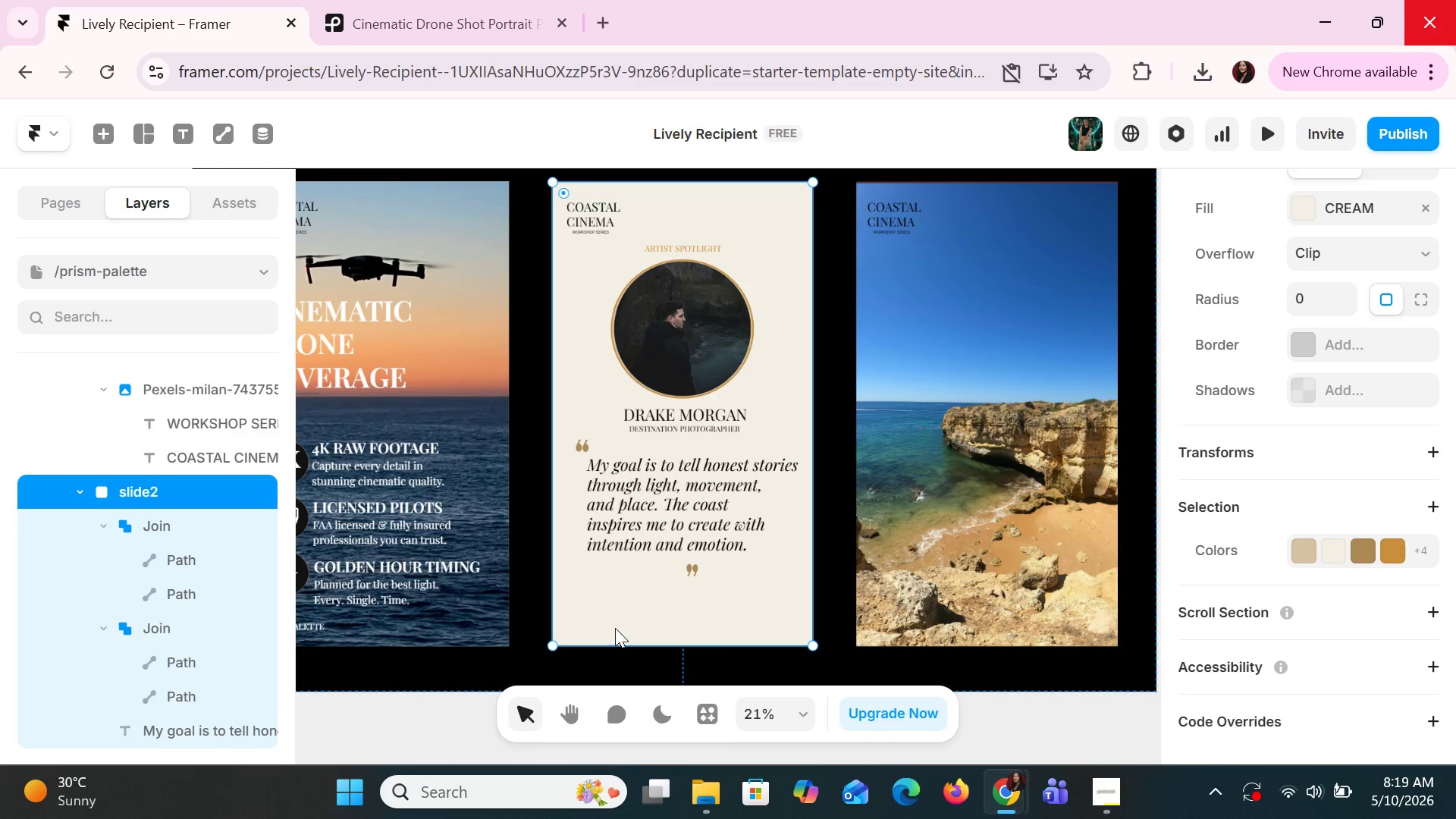 
wait(13.31)
 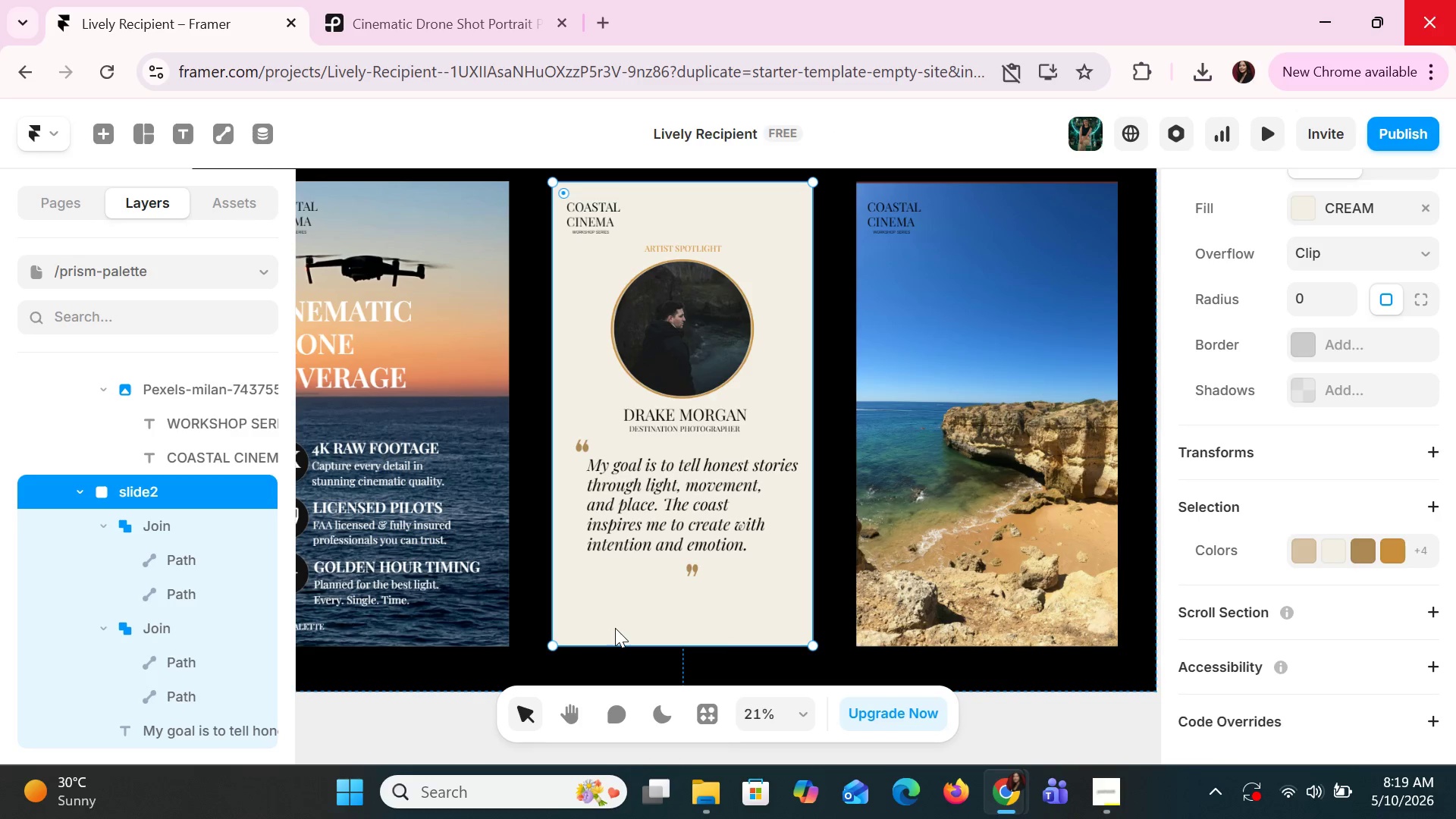 
left_click([619, 629])
 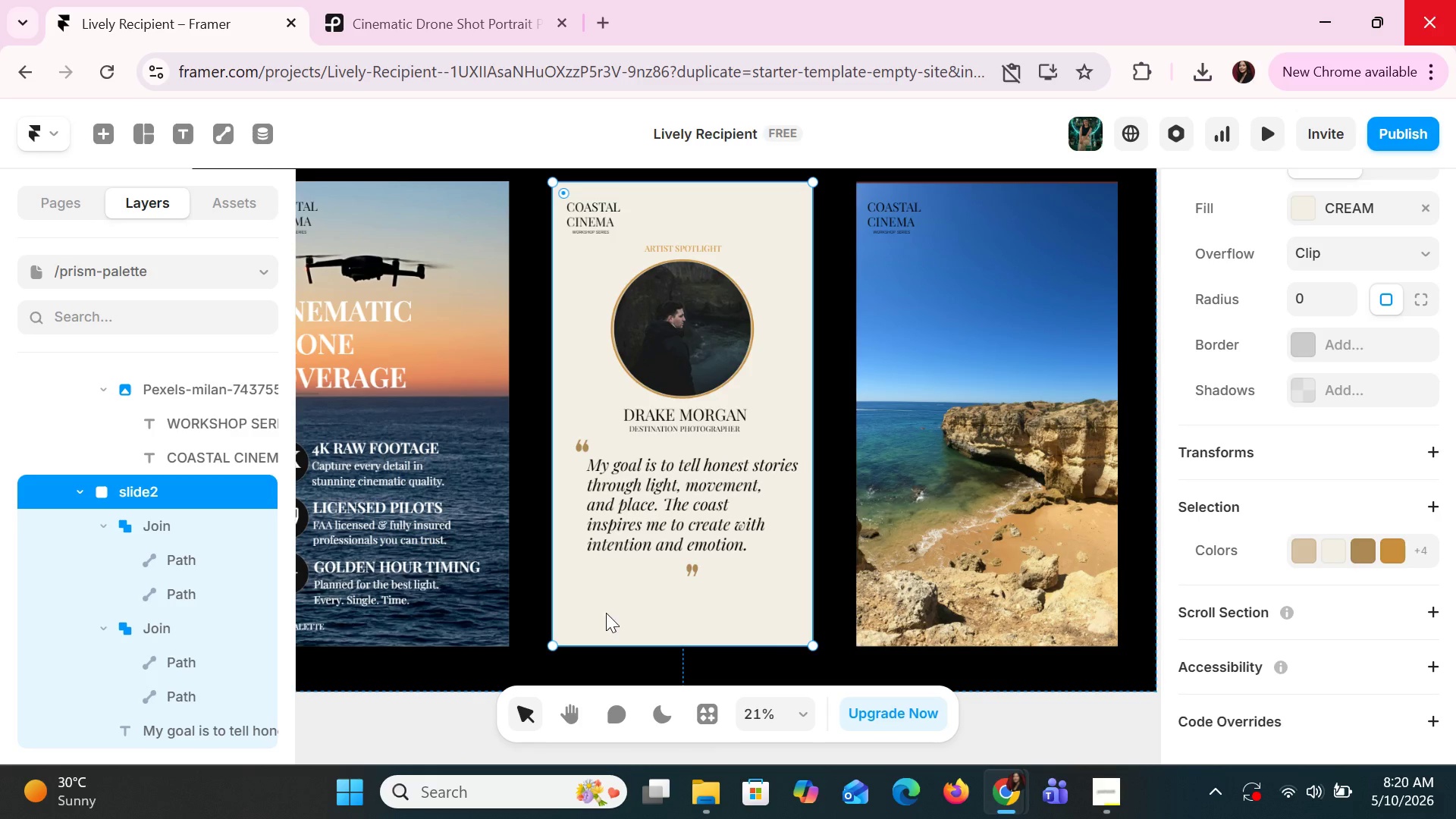 
right_click([606, 613])
 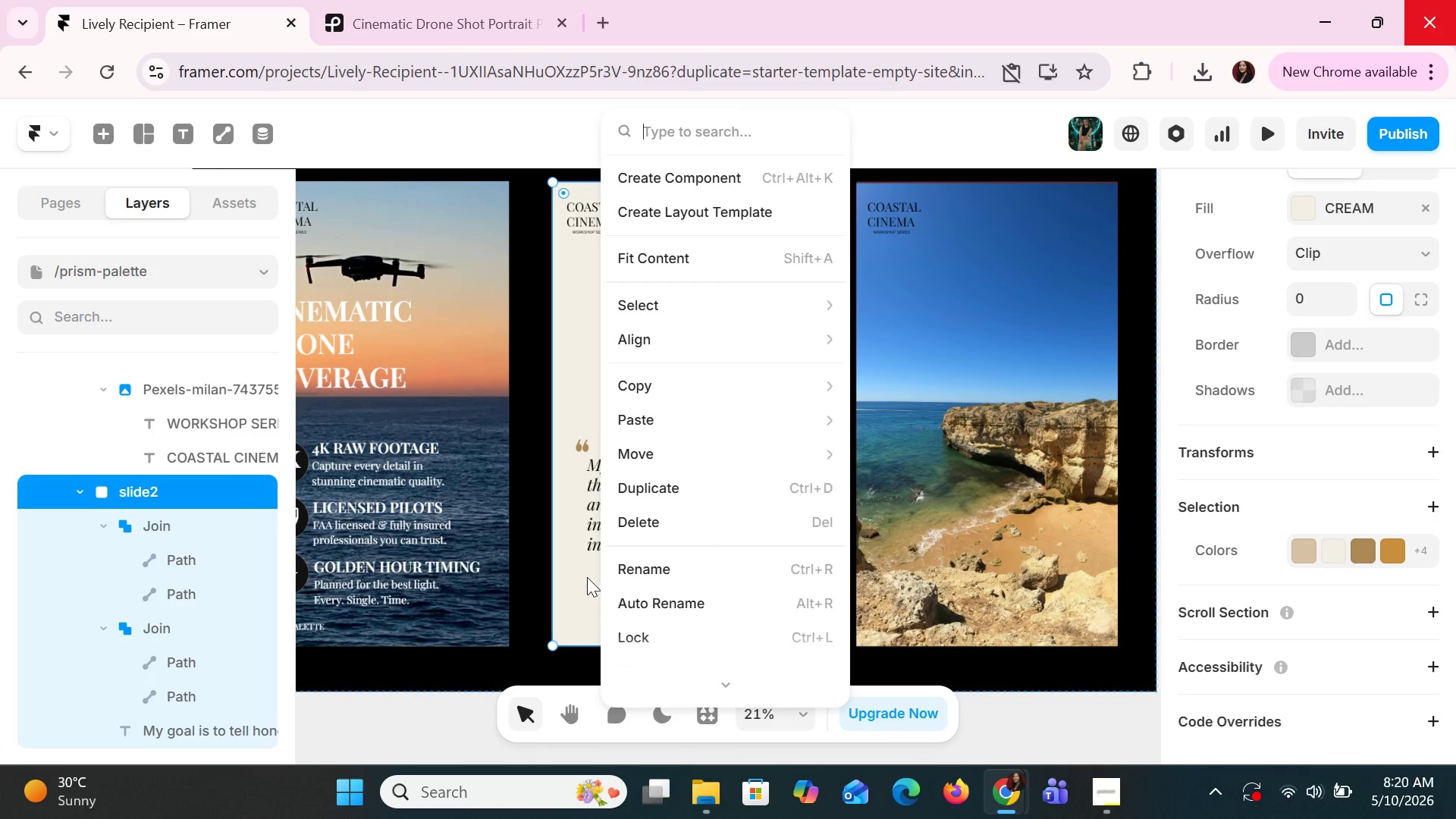 
left_click([592, 578])
 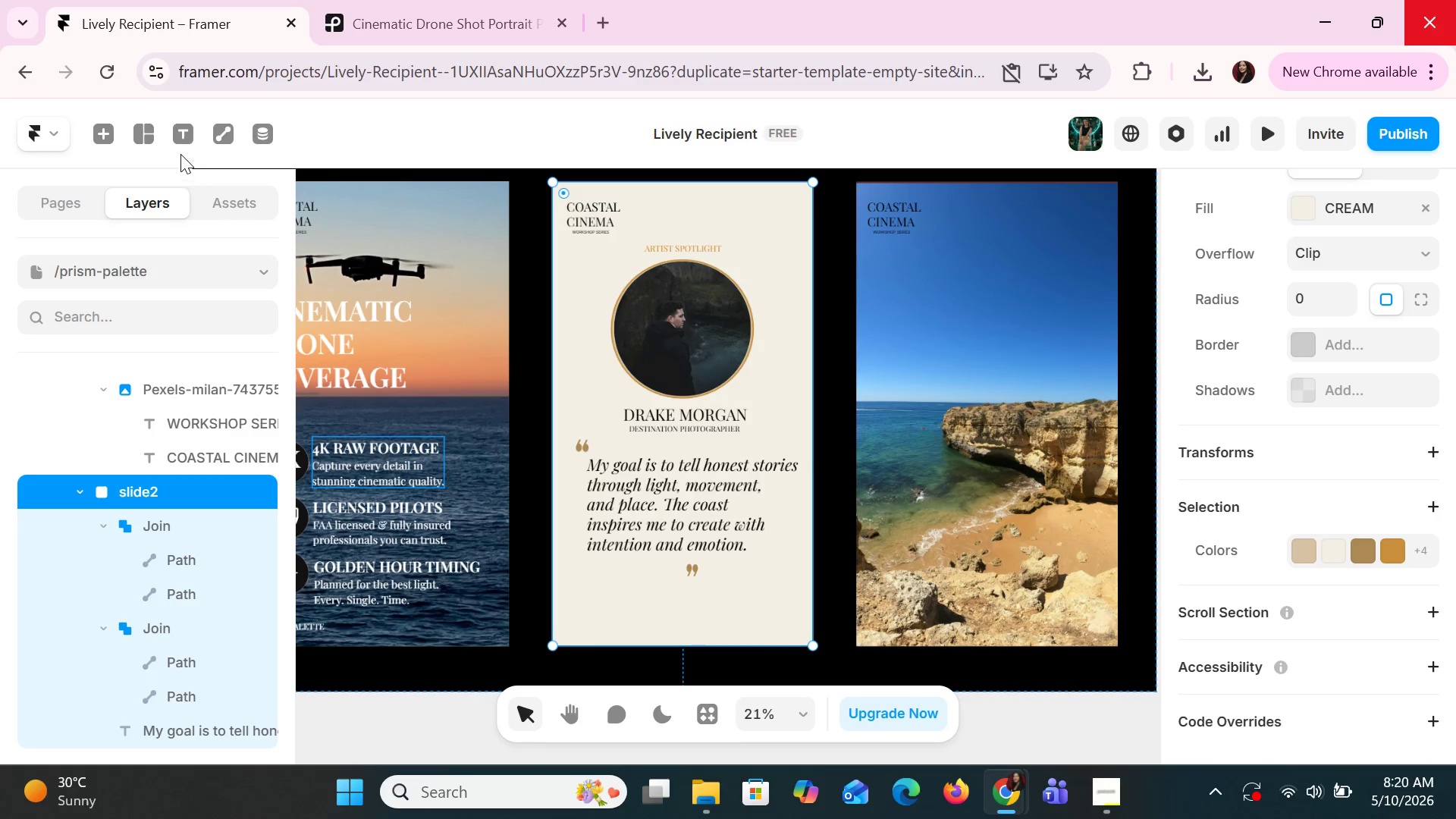 
left_click([182, 136])
 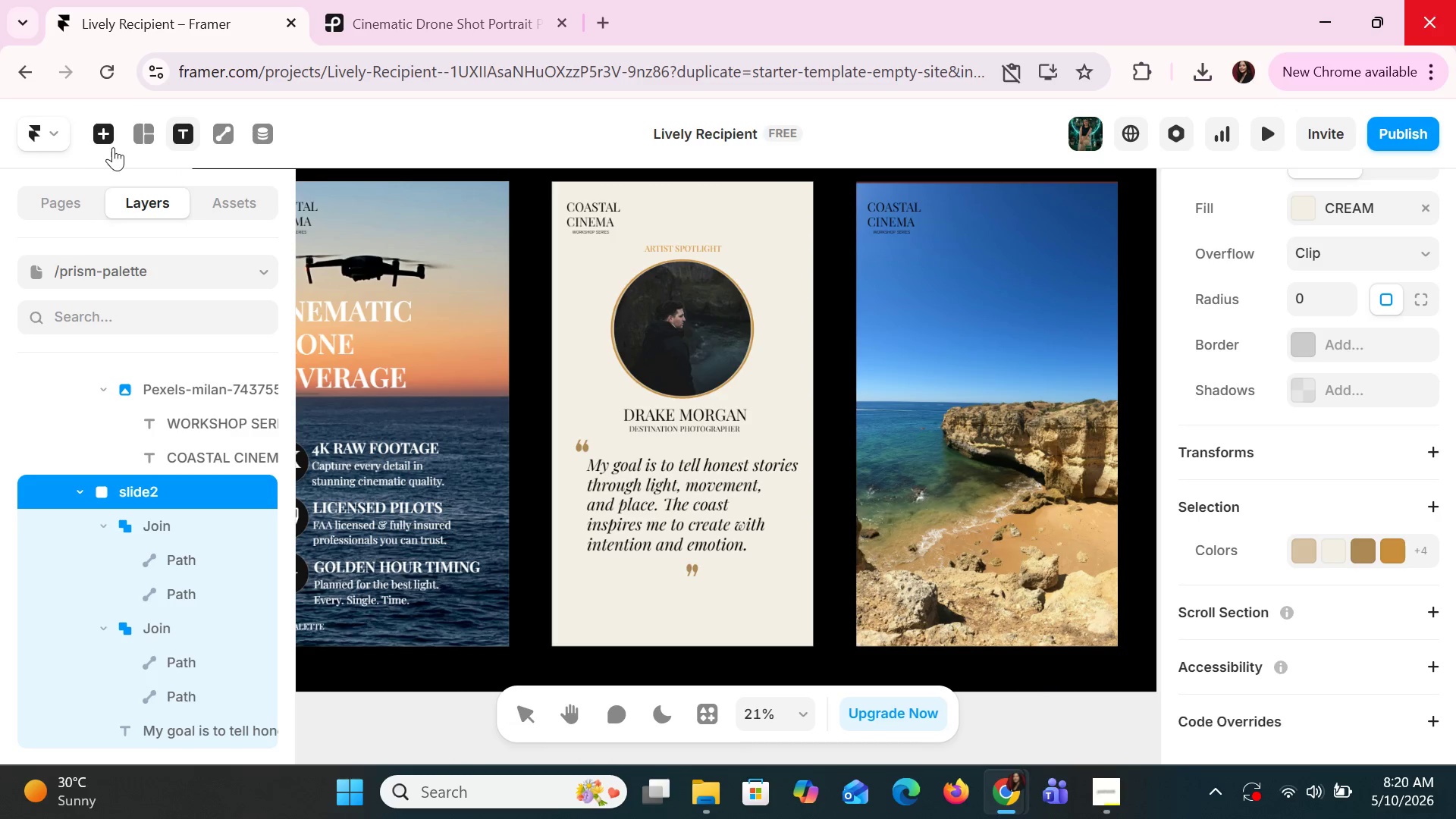 
wait(12.92)
 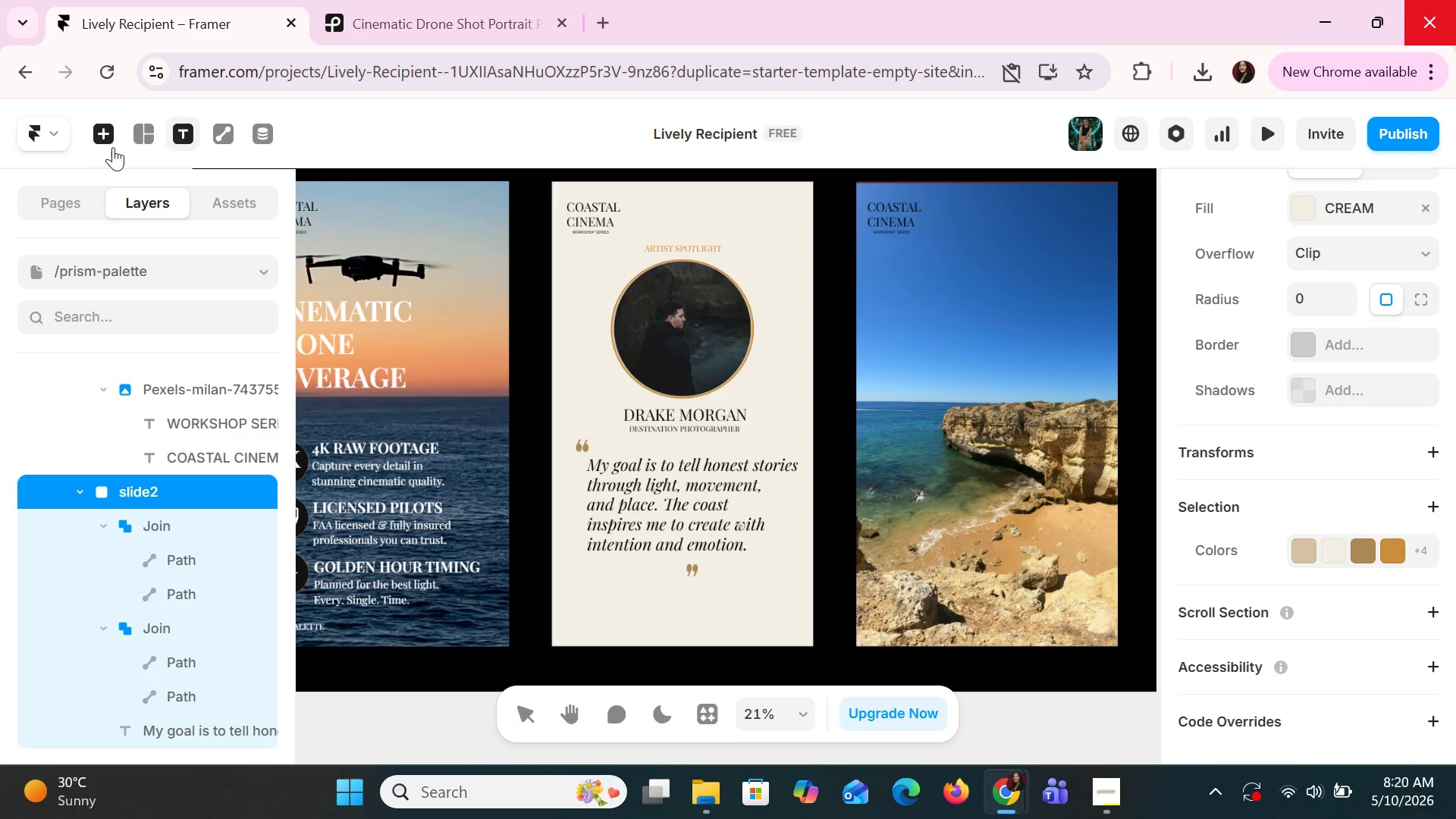 
left_click([381, 408])
 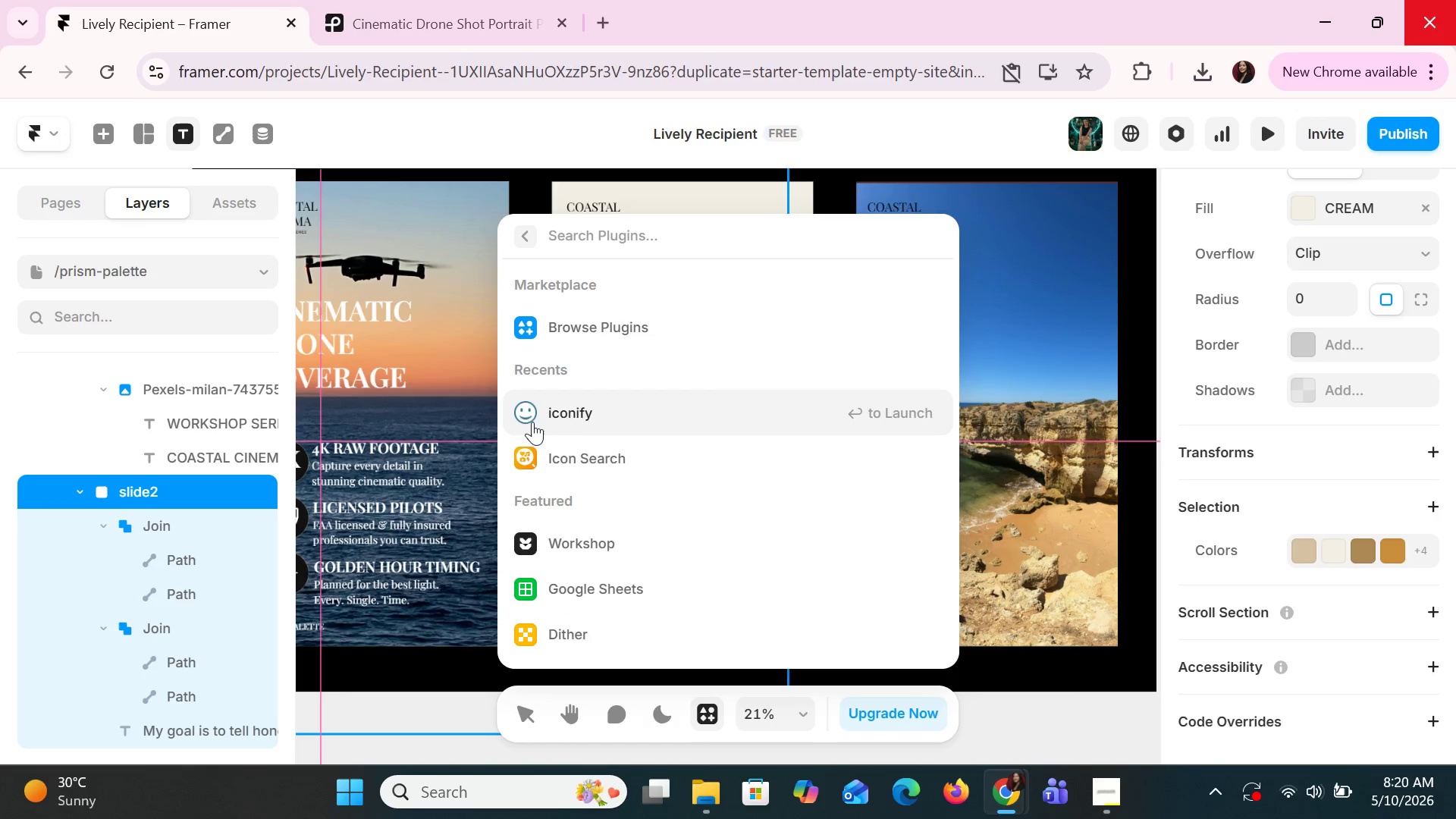 
left_click([574, 413])
 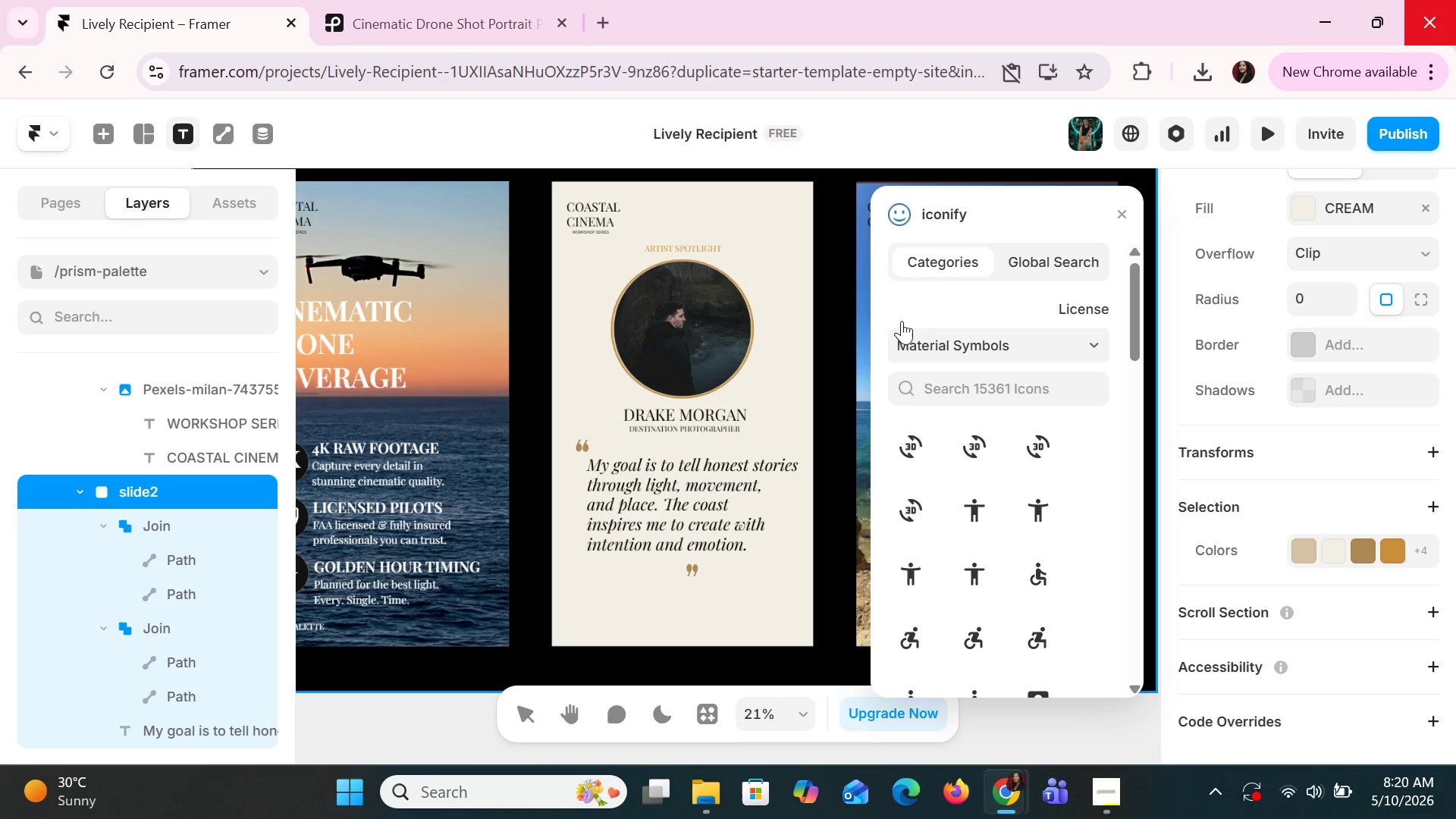 
left_click([947, 390])
 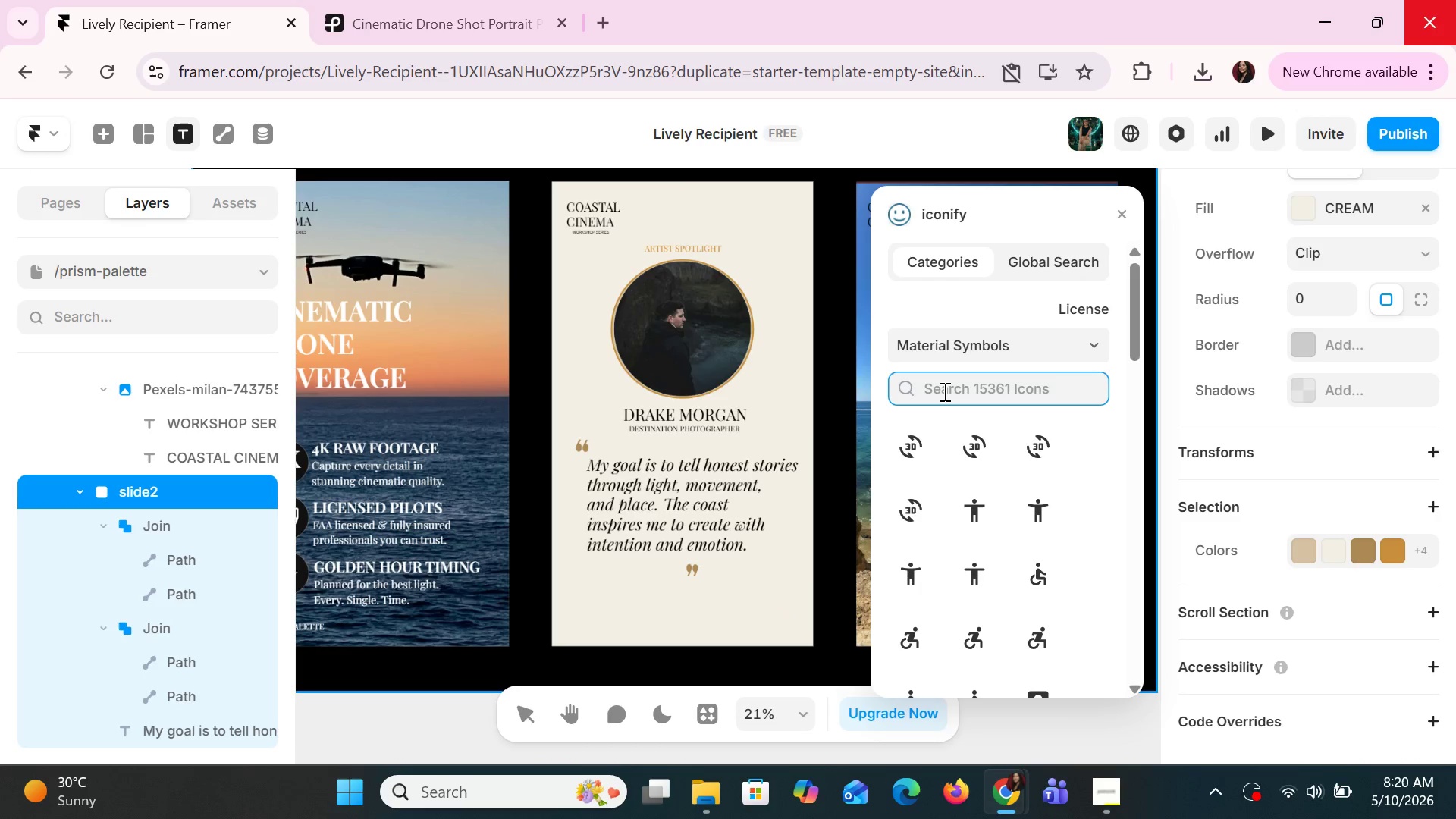 
type(nistagram)
 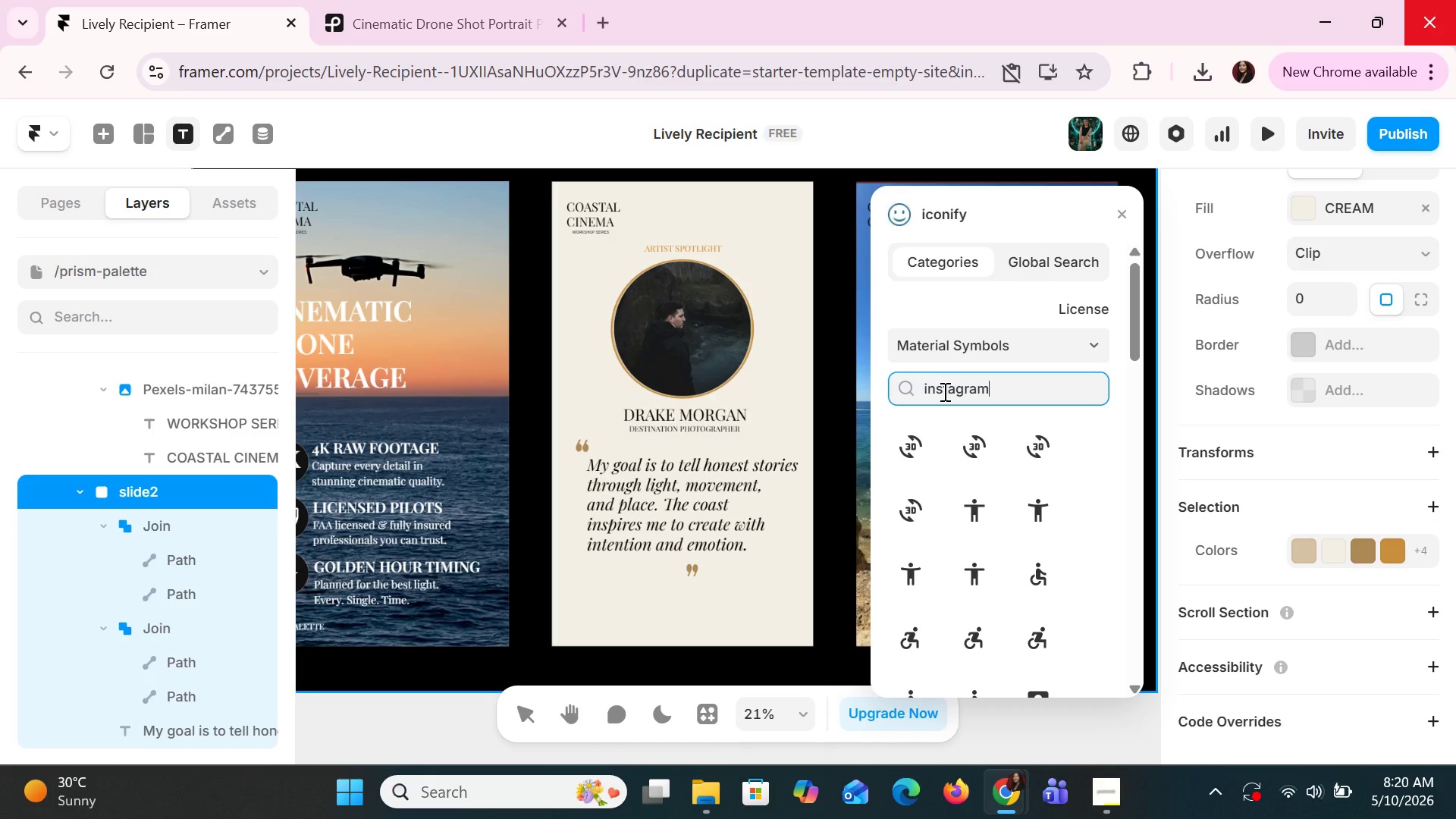 
key(Enter)
 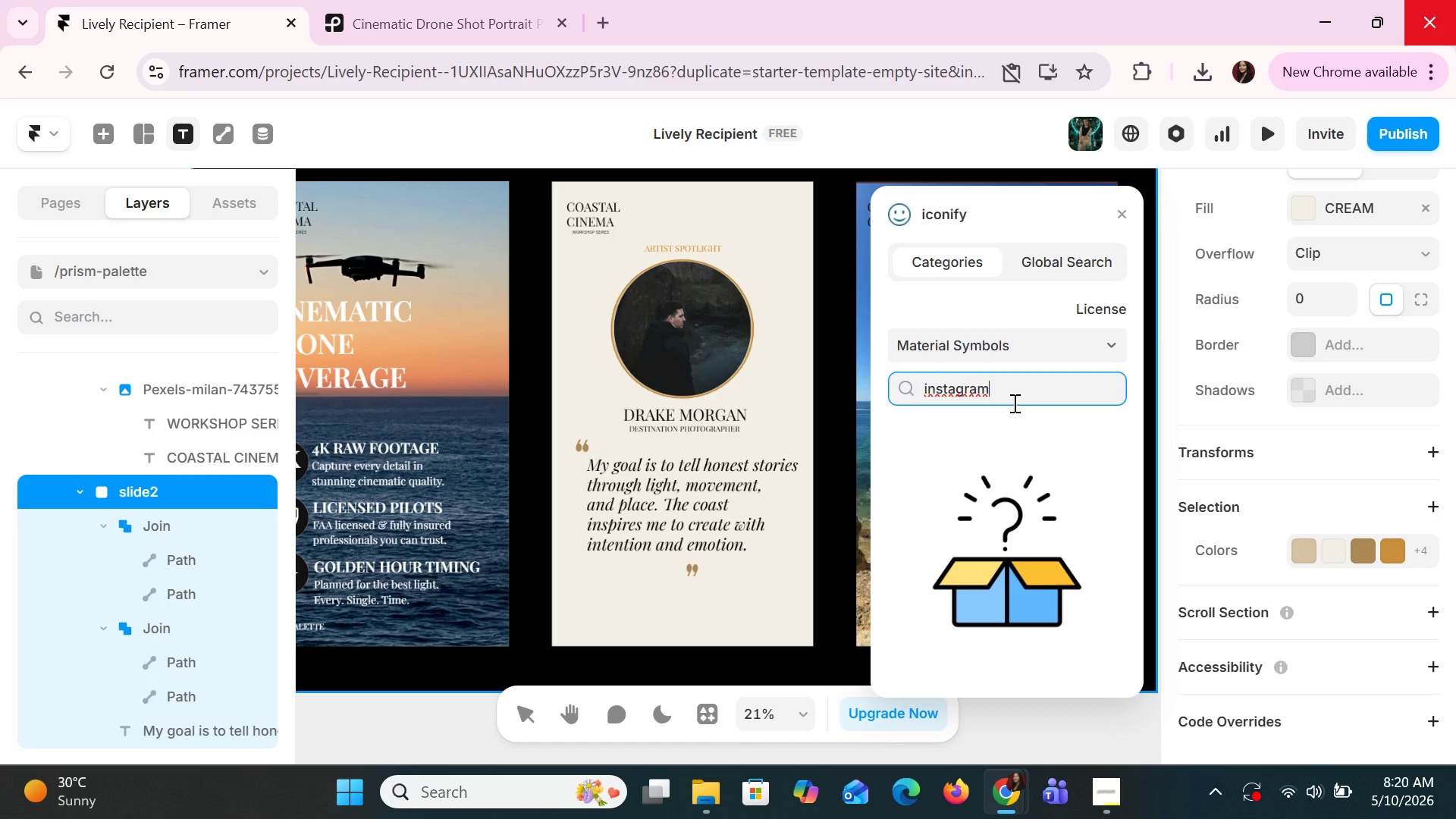 
key(Backspace)
type(media)
 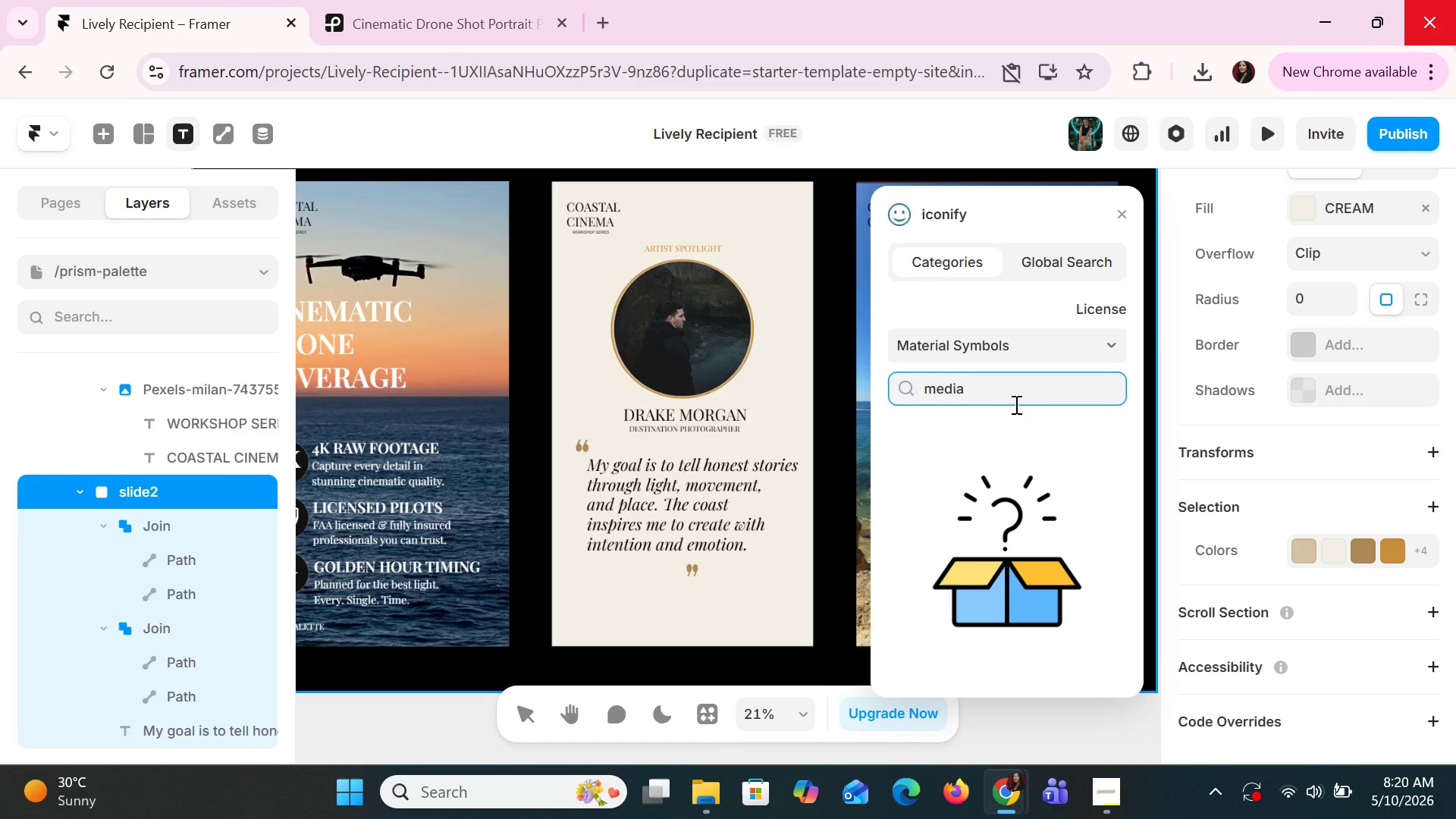 
key(Enter)
 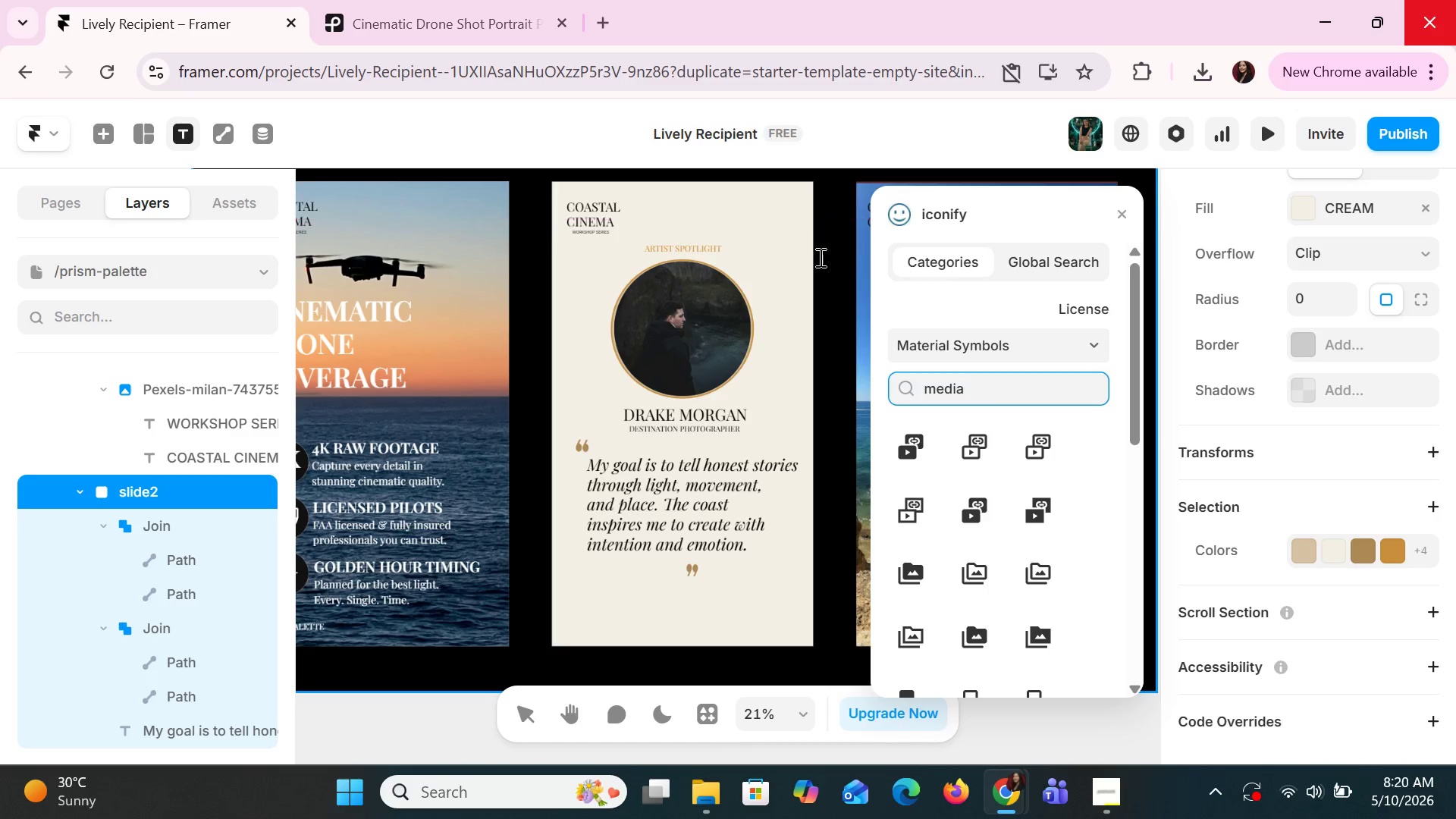 
scroll: coordinate [1006, 577], scroll_direction: down, amount: 2.0
 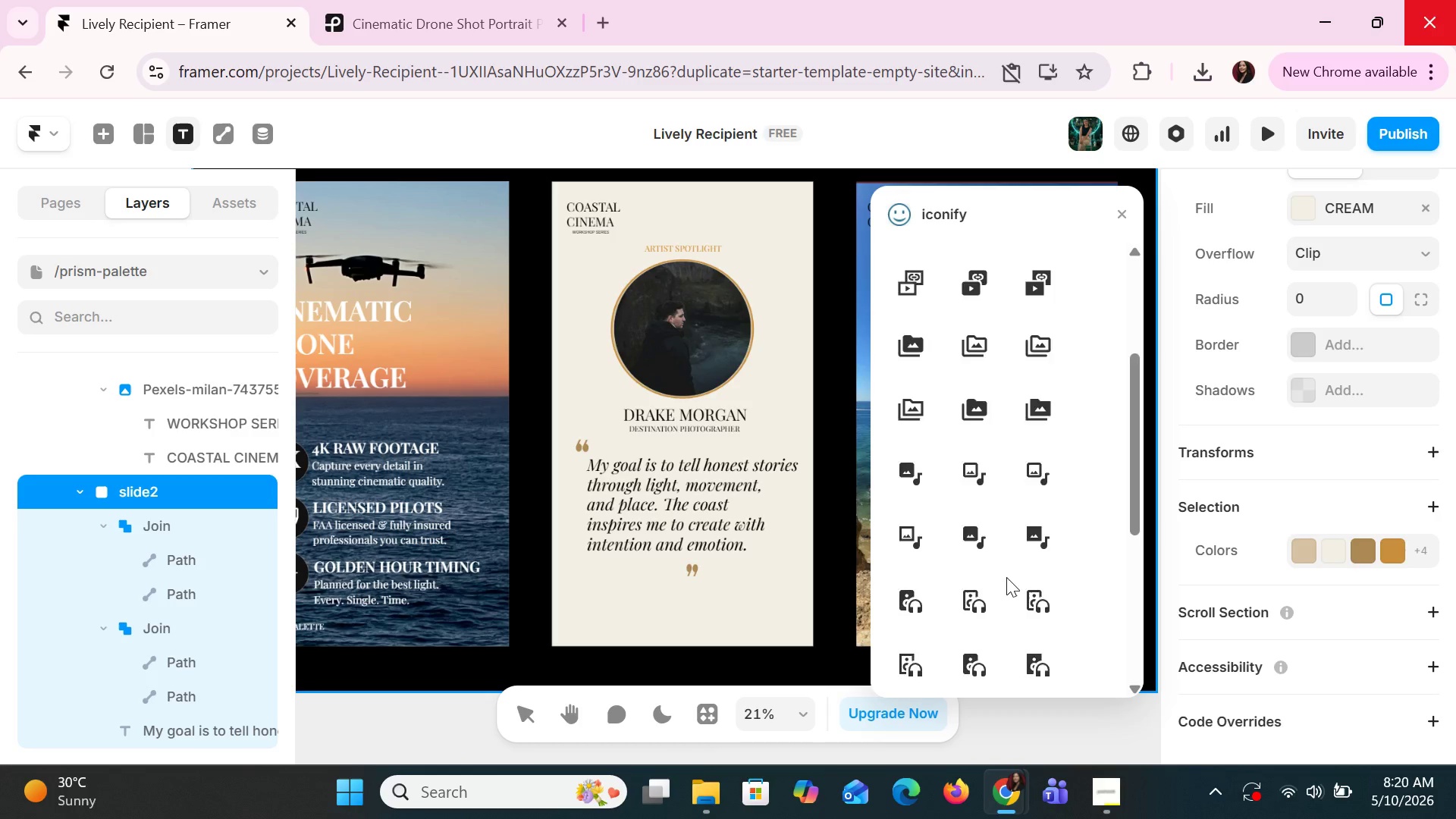 
scroll: coordinate [1005, 563], scroll_direction: up, amount: 6.0
 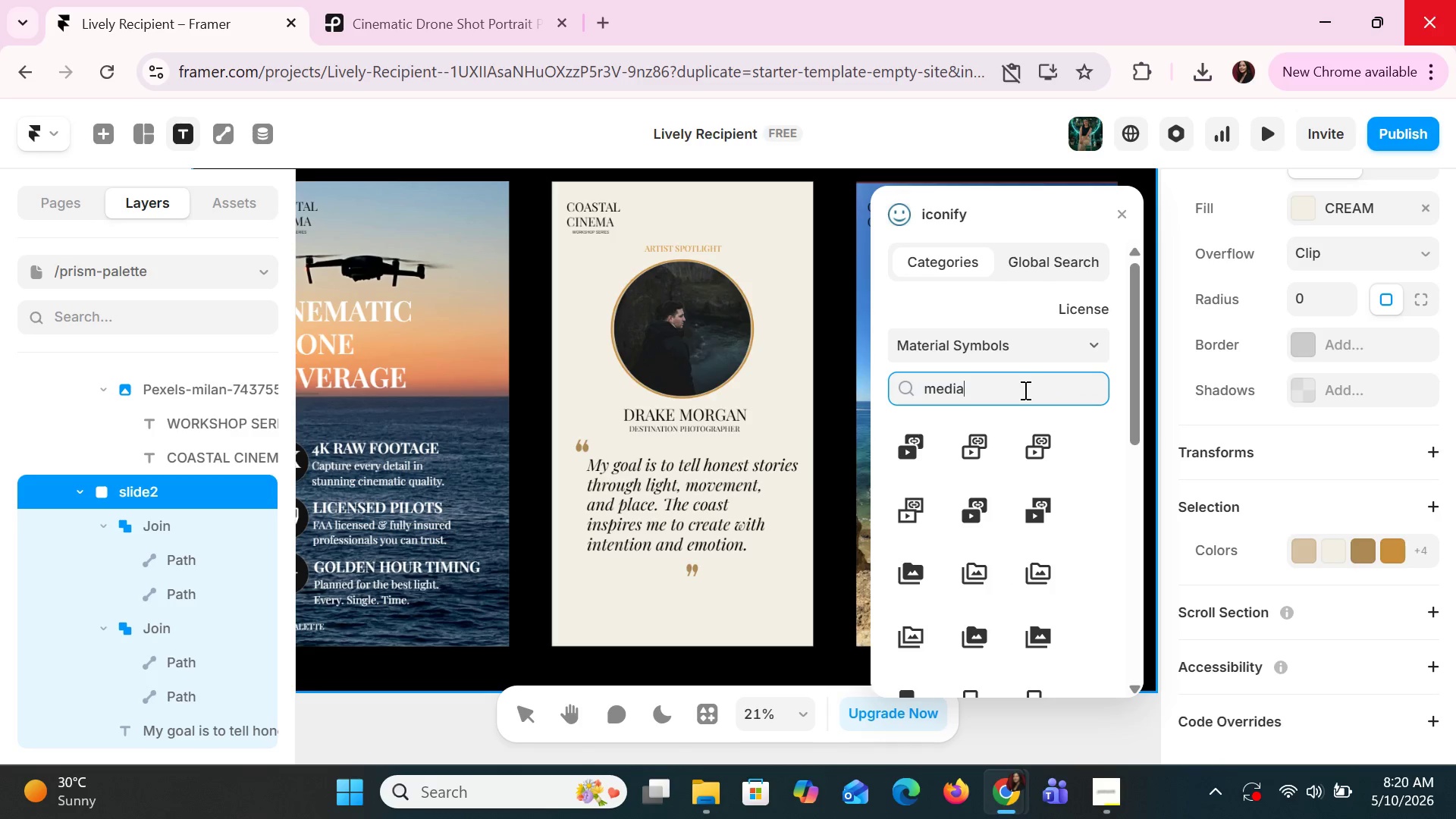 
left_click_drag(start_coordinate=[1021, 388], to_coordinate=[924, 366])
 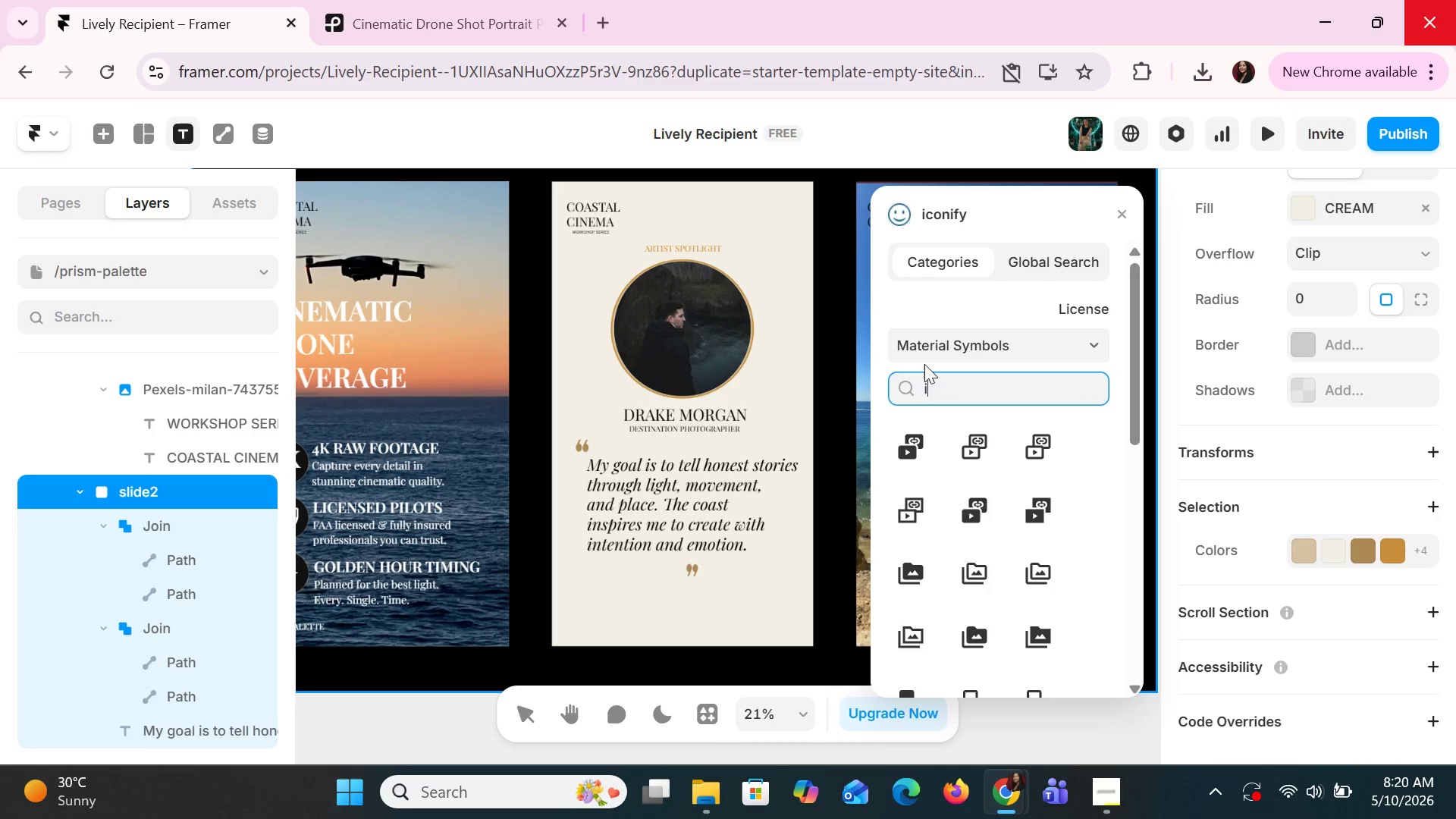 
type(insta)
 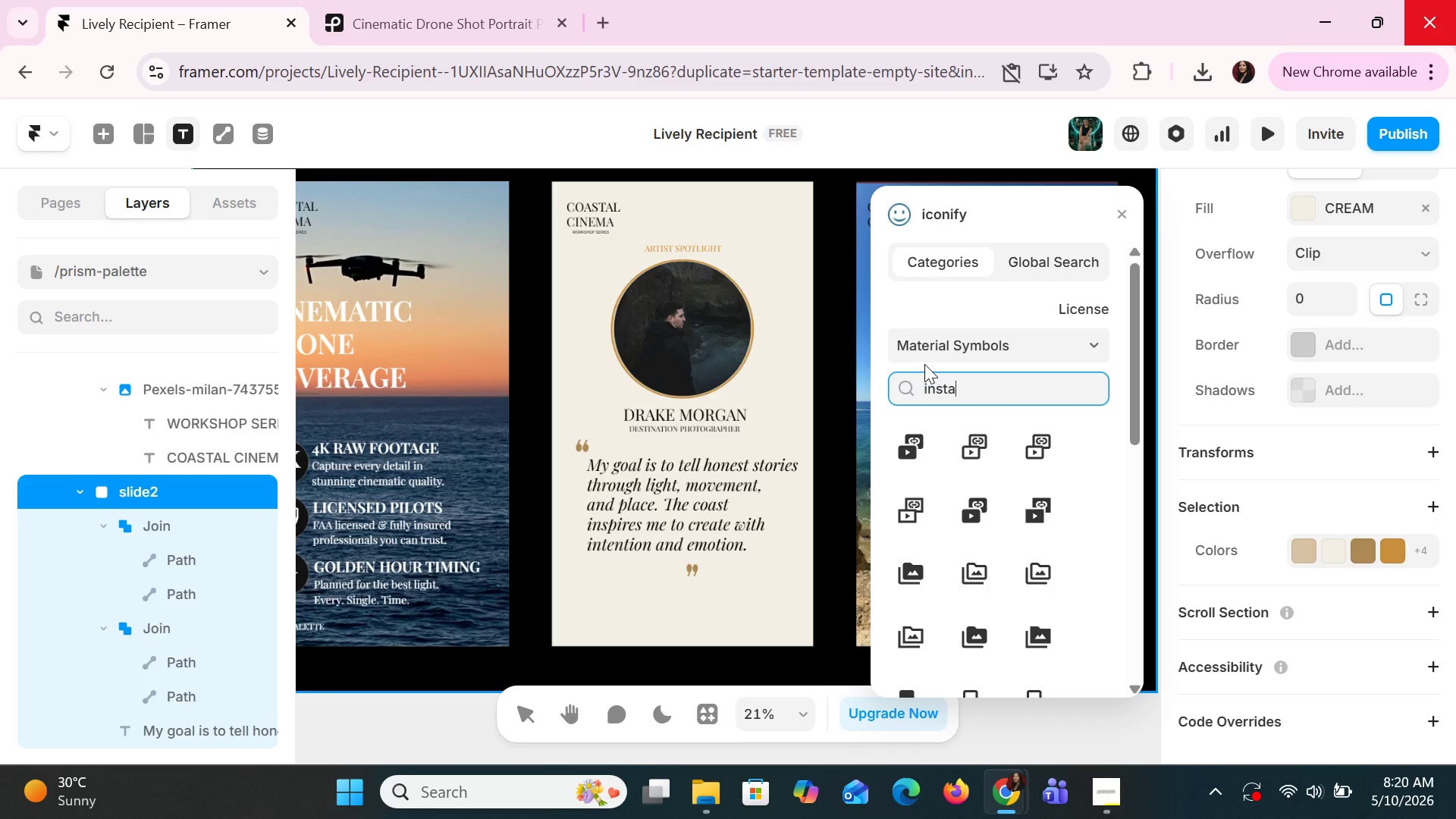 
key(Enter)
 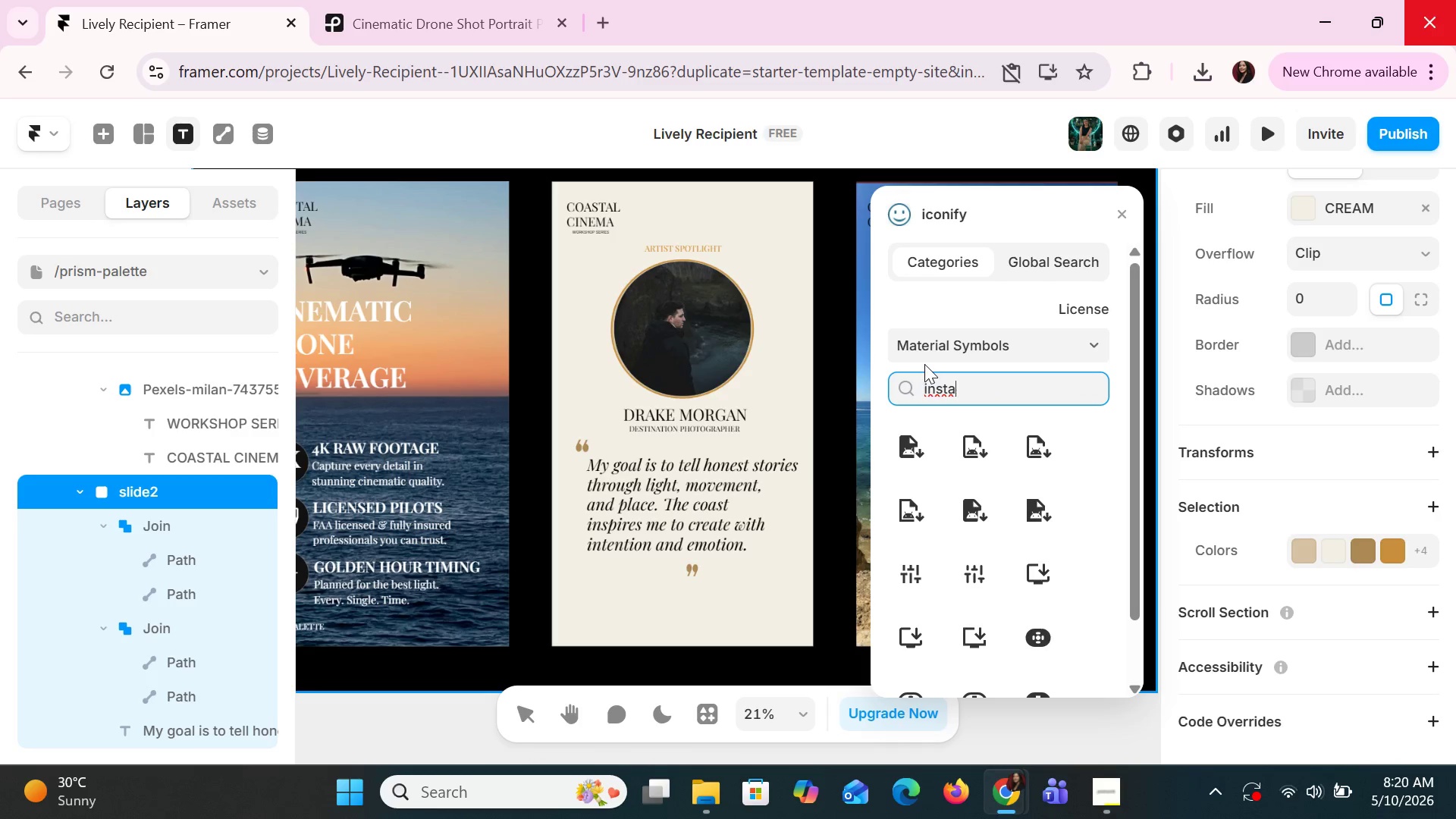 
type(grm)
 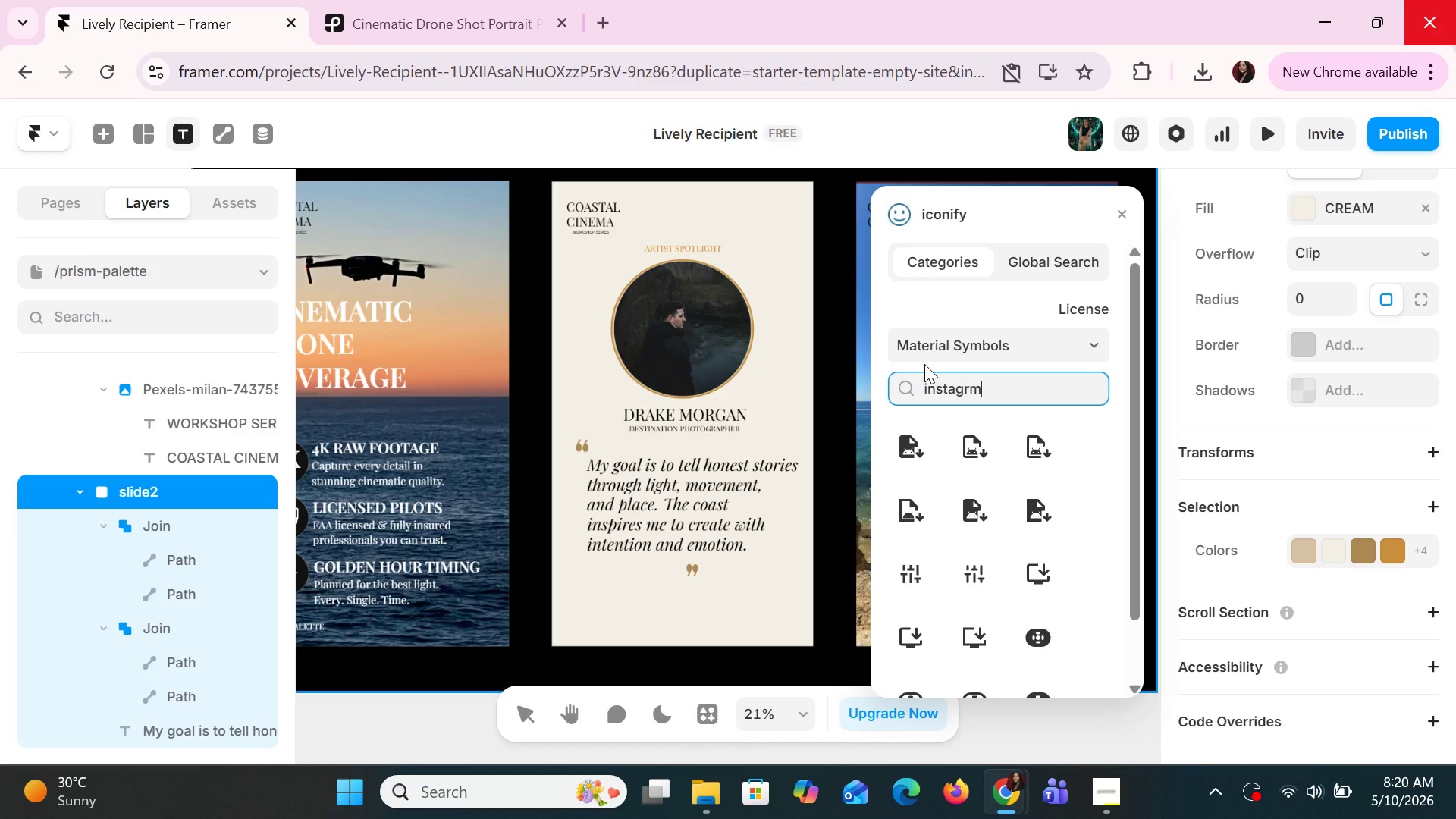 
key(Enter)
 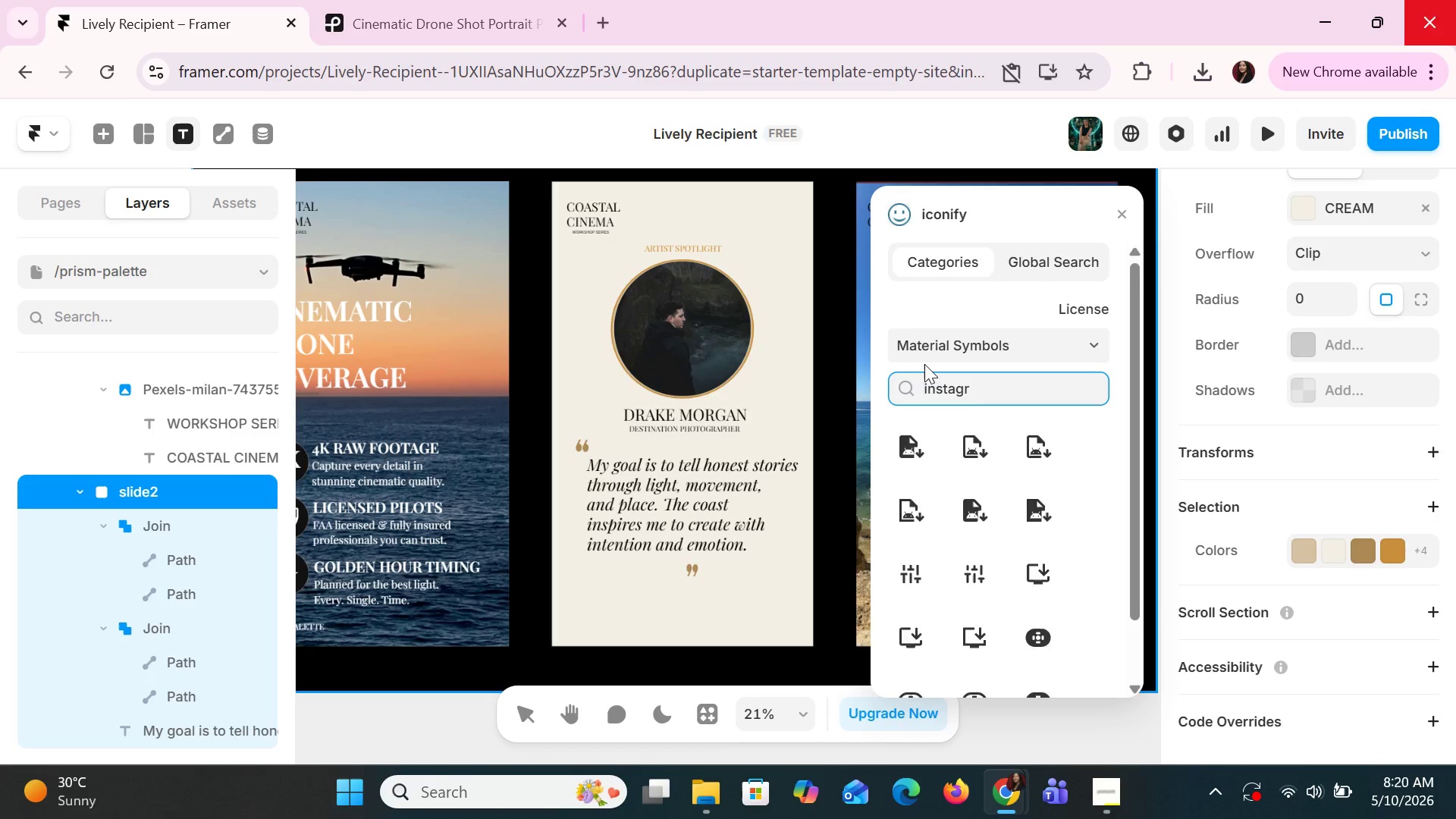 
key(Backspace)
type(am)
 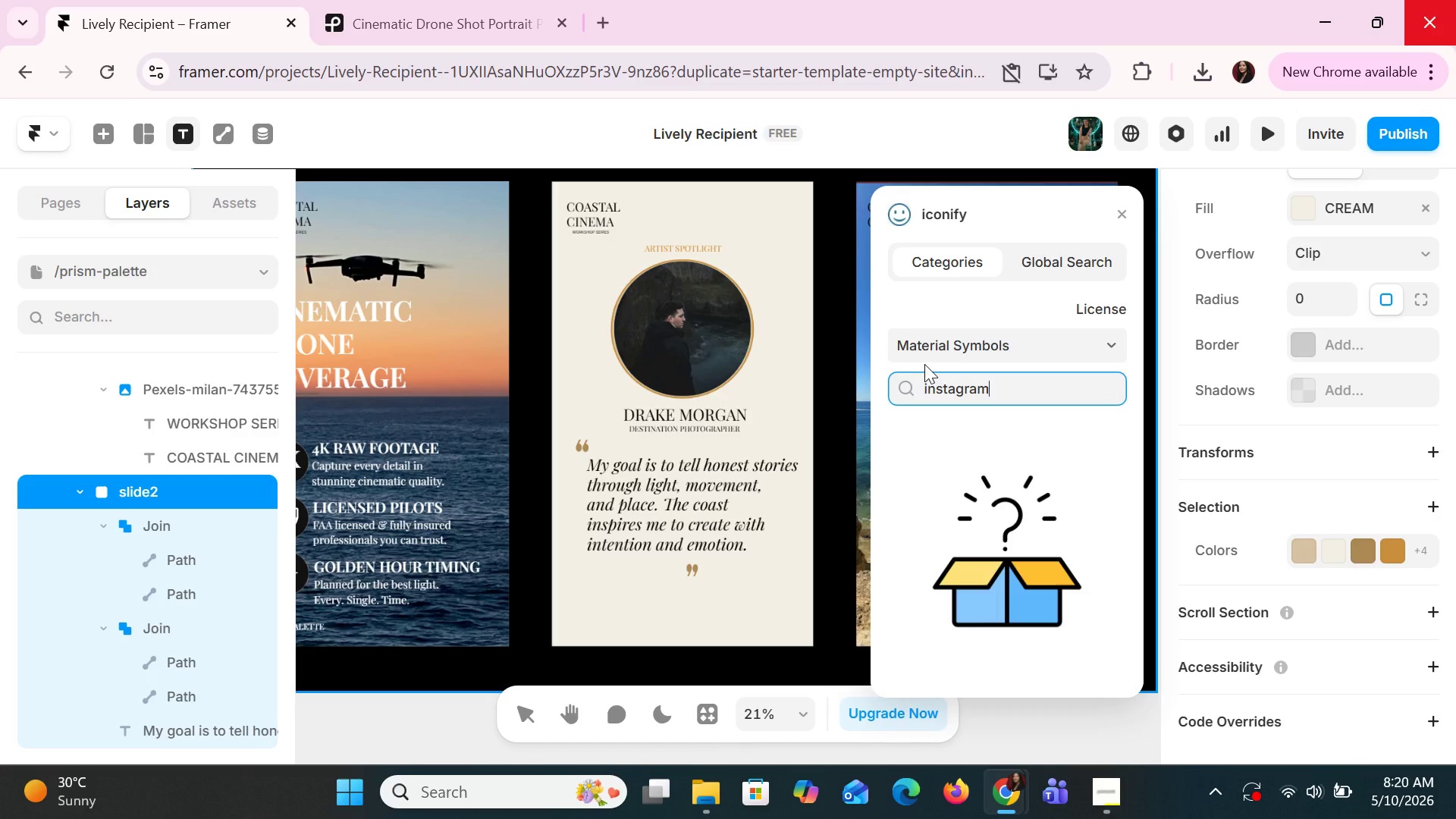 
key(Enter)
 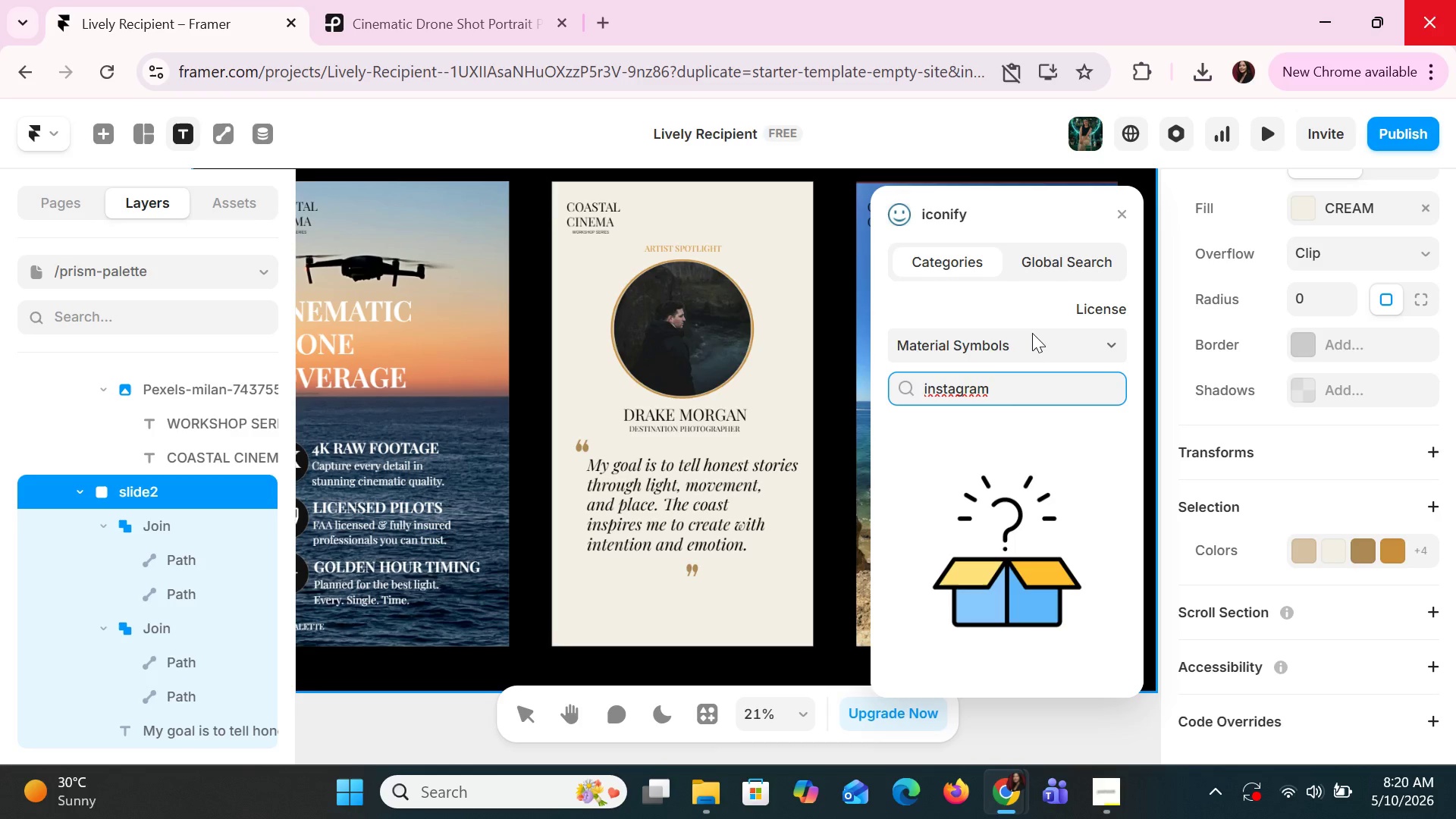 
left_click([1032, 337])
 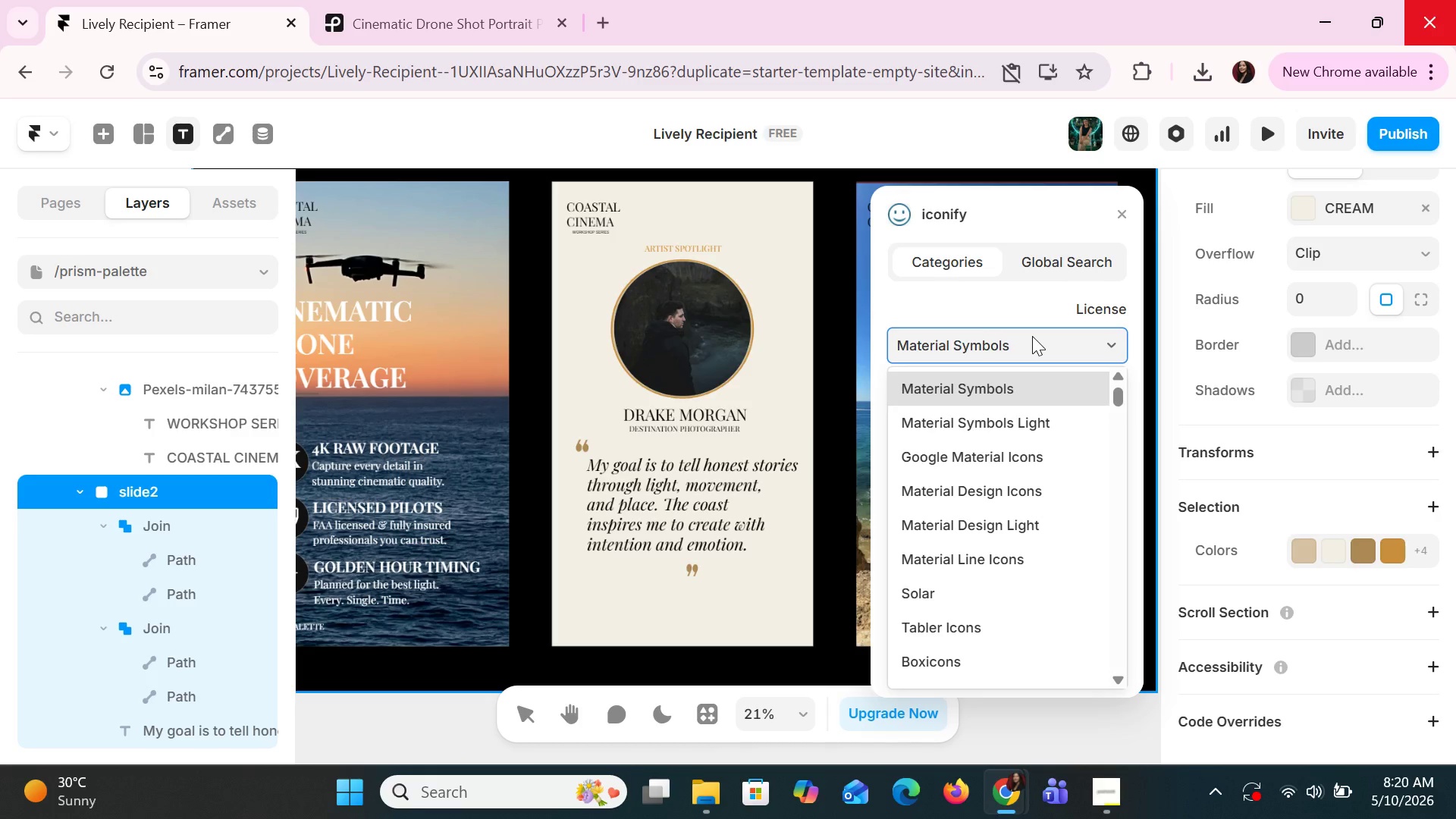 
type(ph)
 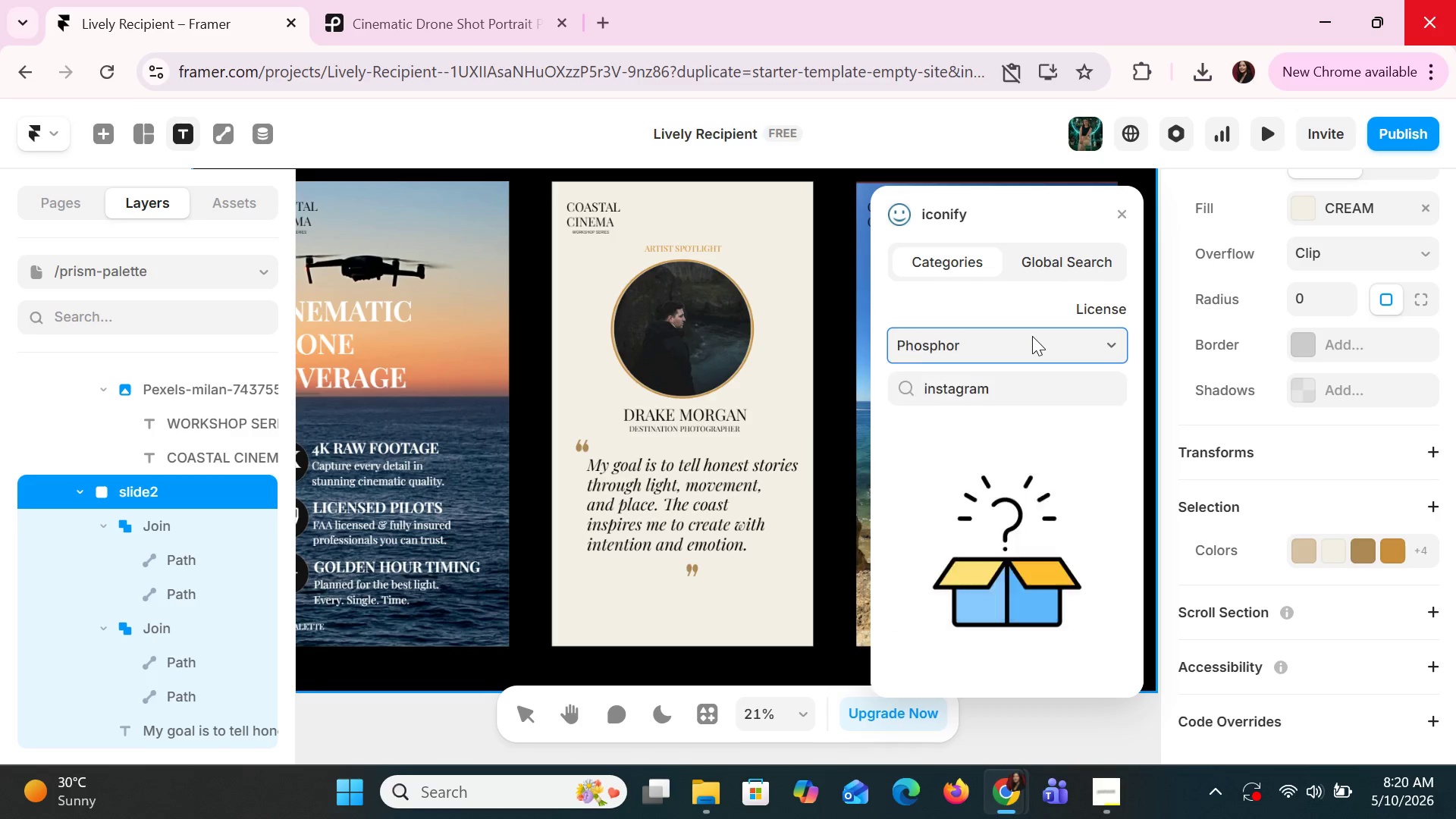 
key(Enter)
 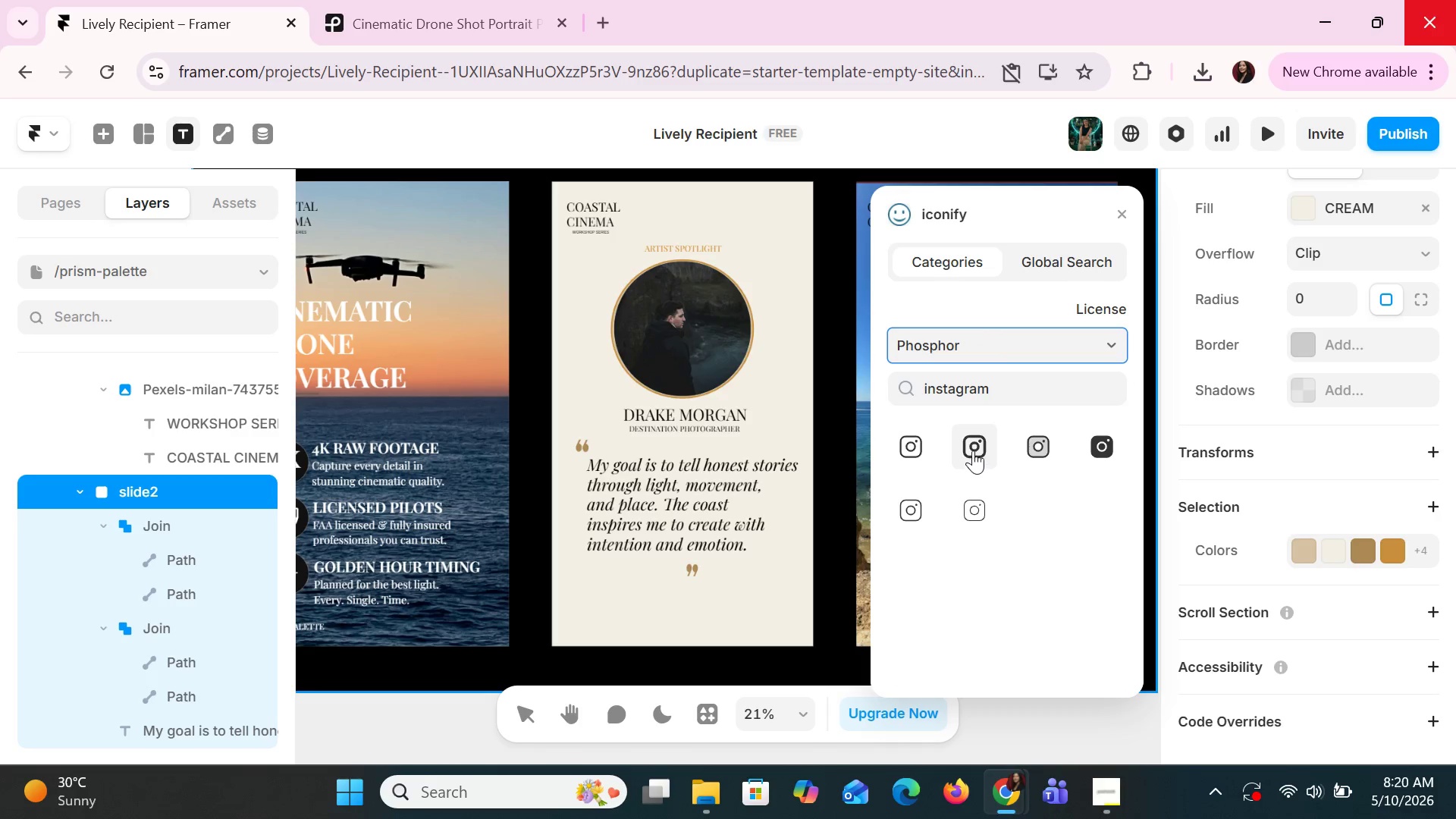 
left_click_drag(start_coordinate=[973, 447], to_coordinate=[635, 599])
 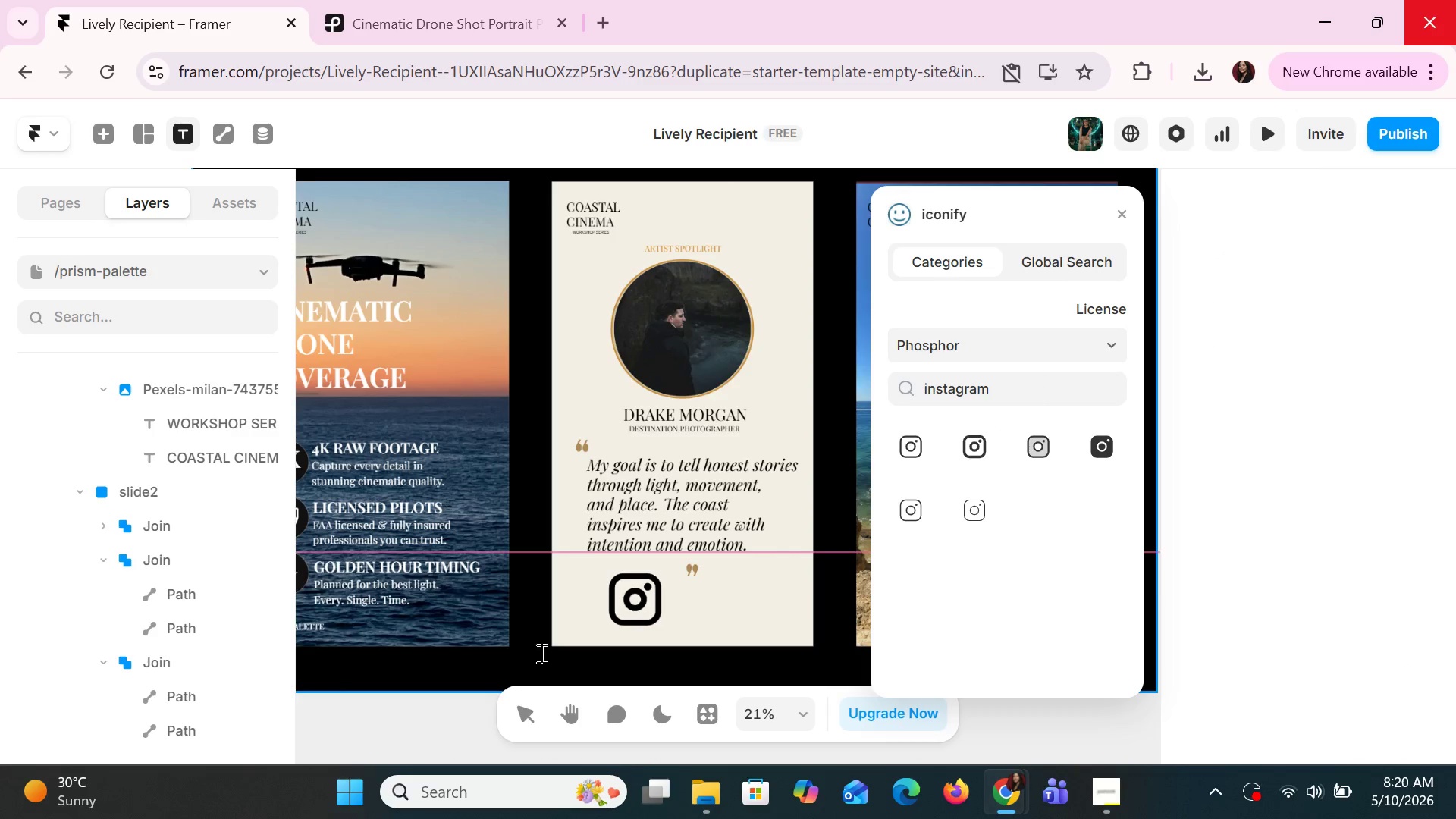 
left_click([643, 625])
 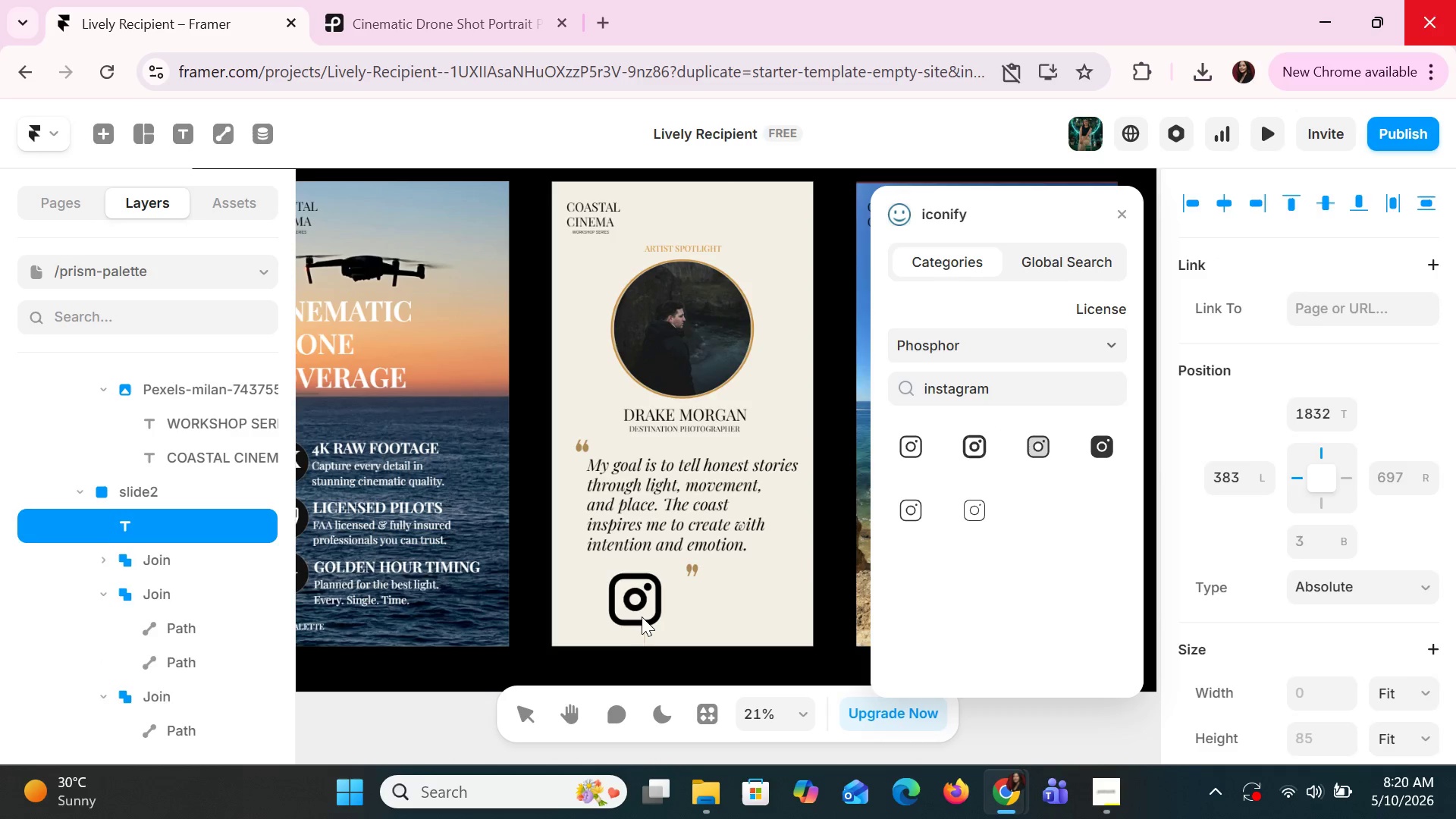 
left_click([642, 617])
 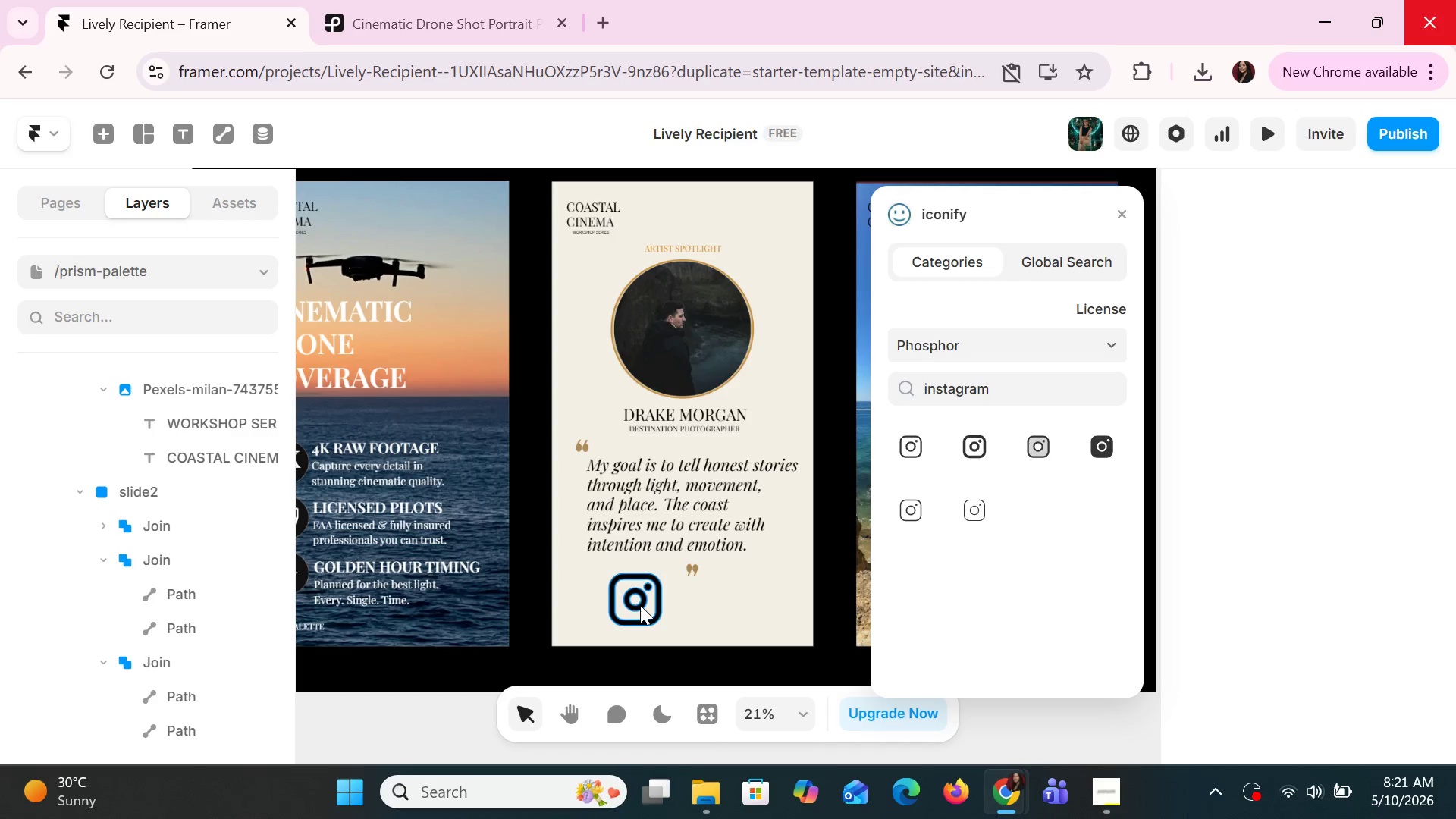 
left_click([642, 605])
 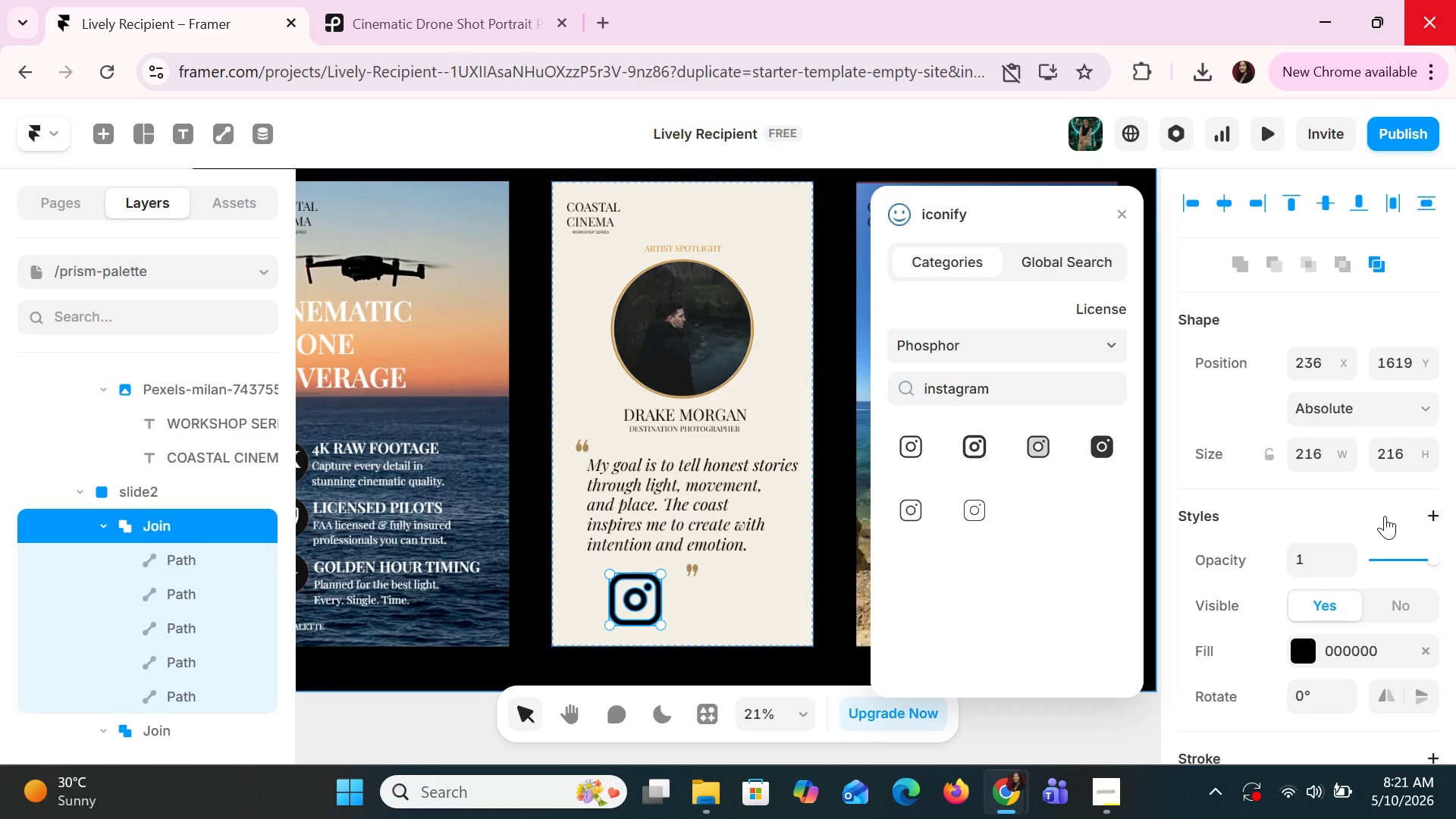 
scroll: coordinate [1385, 516], scroll_direction: down, amount: 3.0
 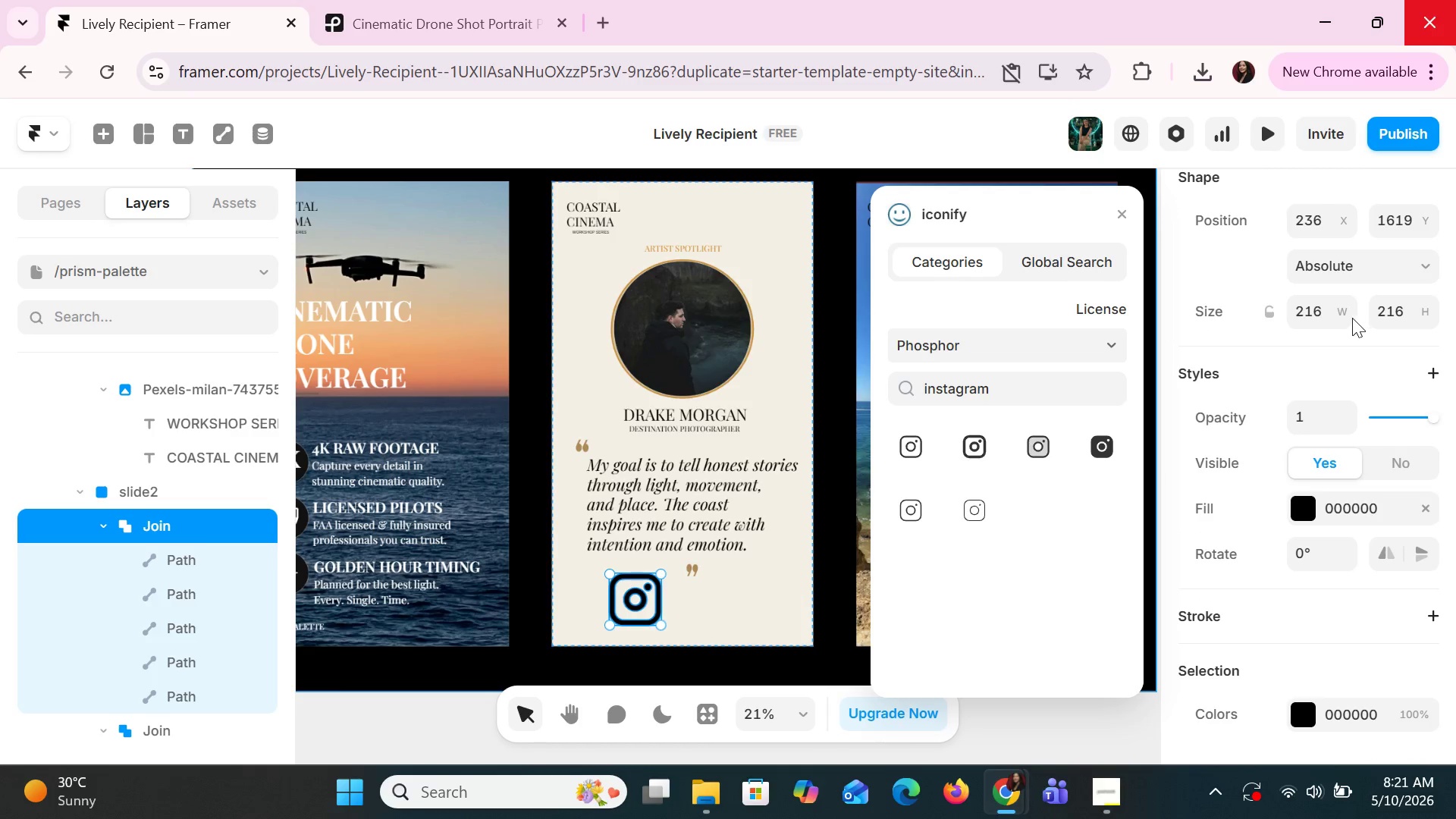 
left_click([1335, 308])
 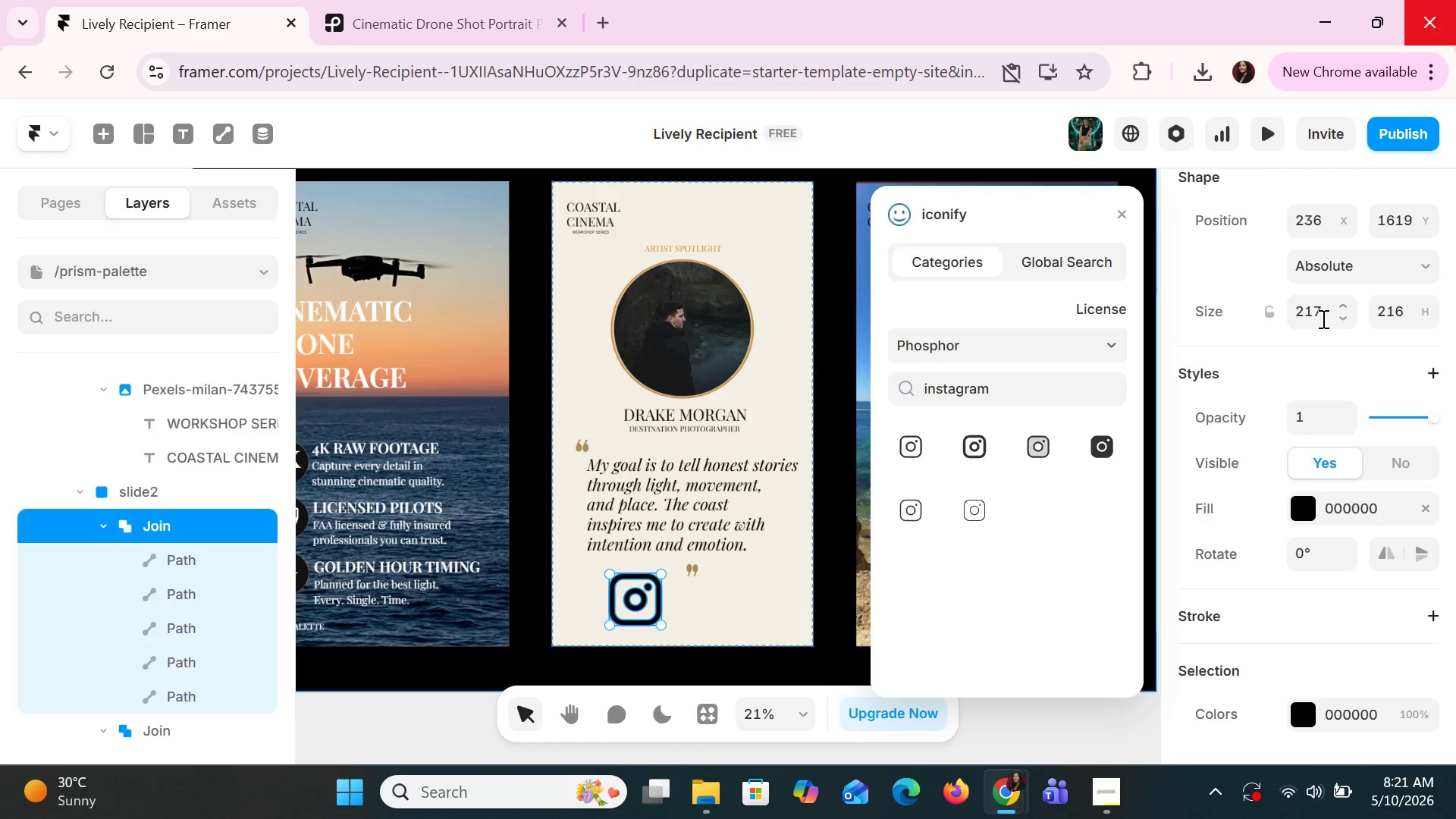 
left_click([1322, 318])
 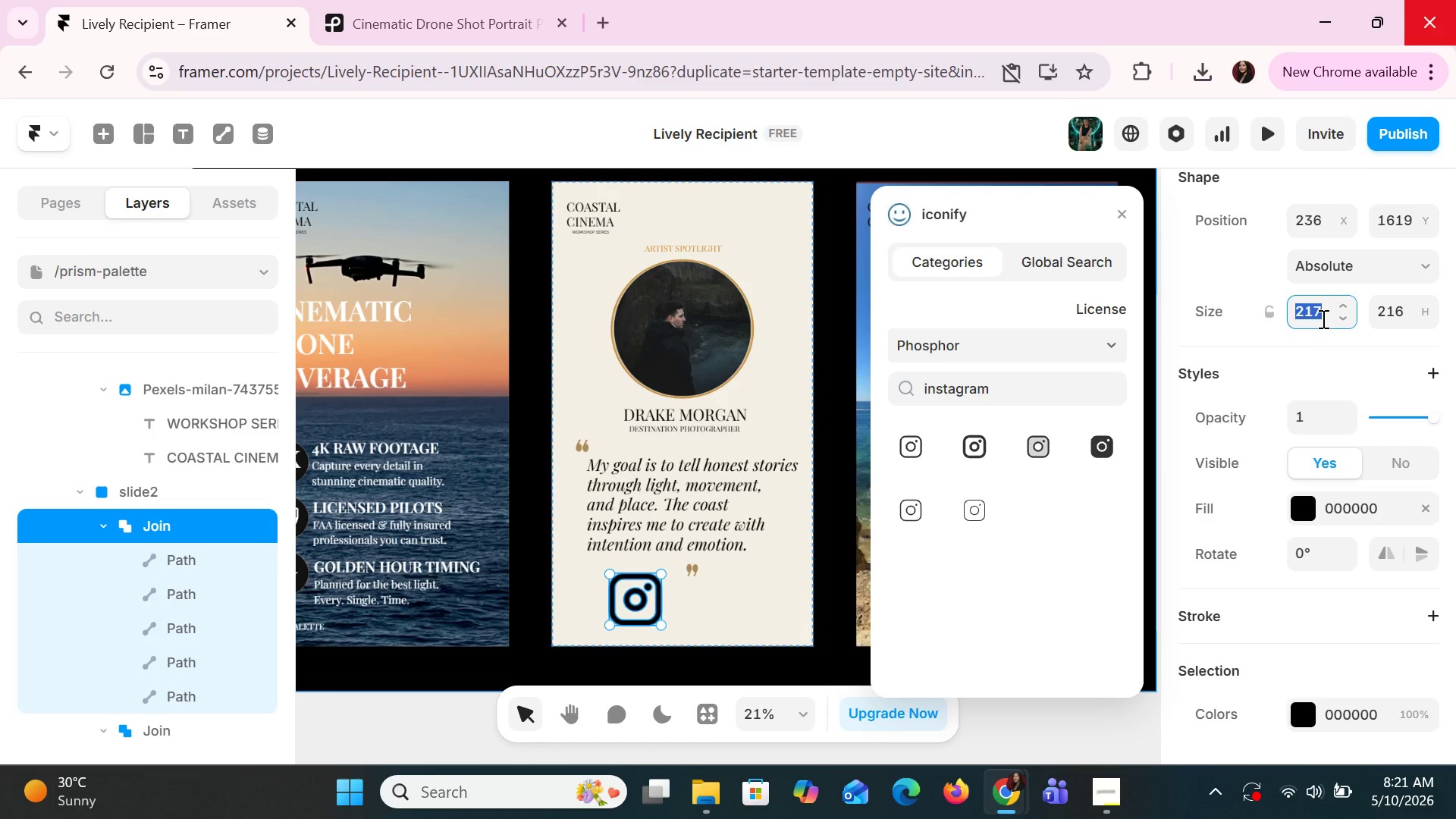 
type(50)
 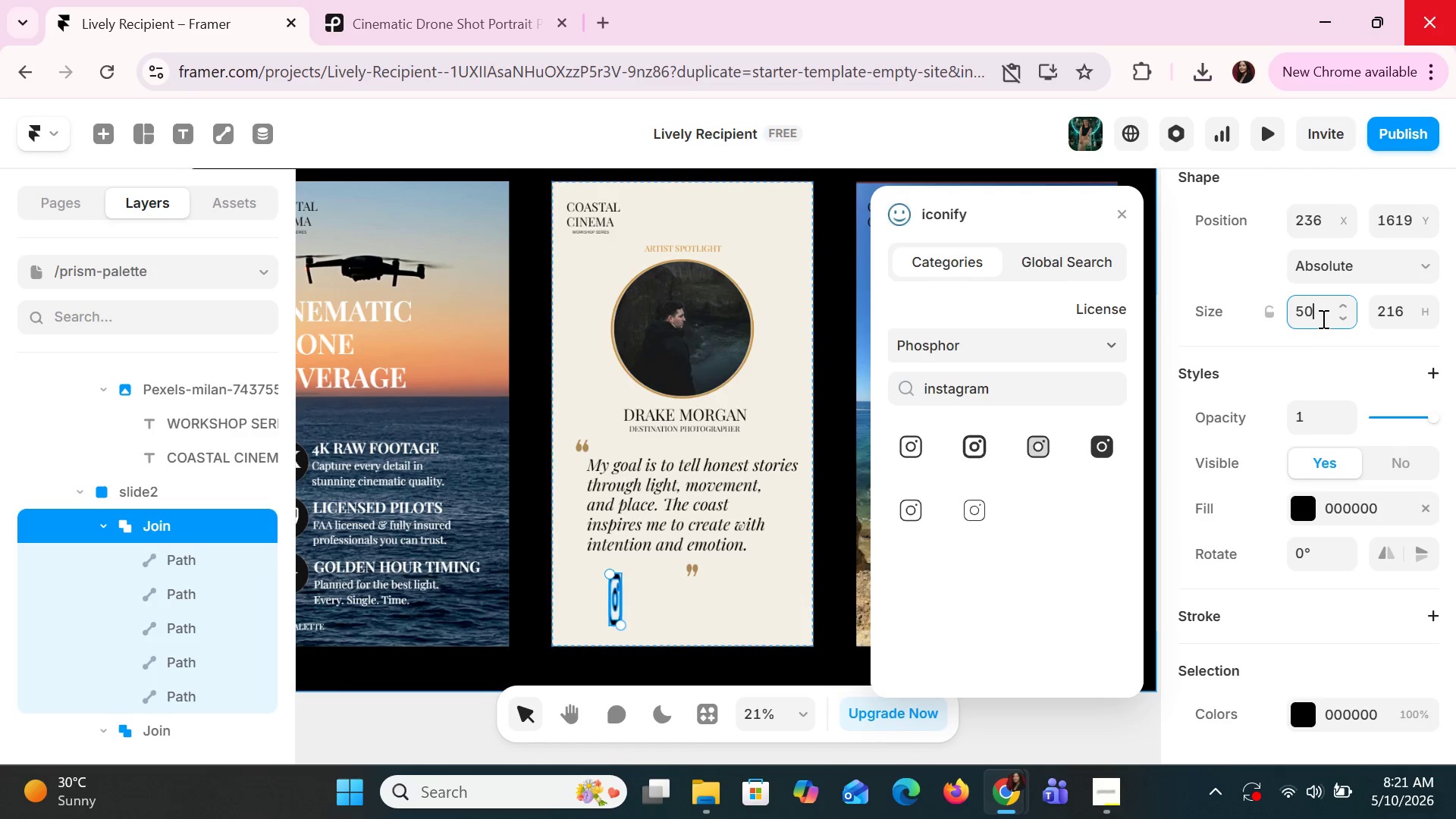 
key(Enter)
 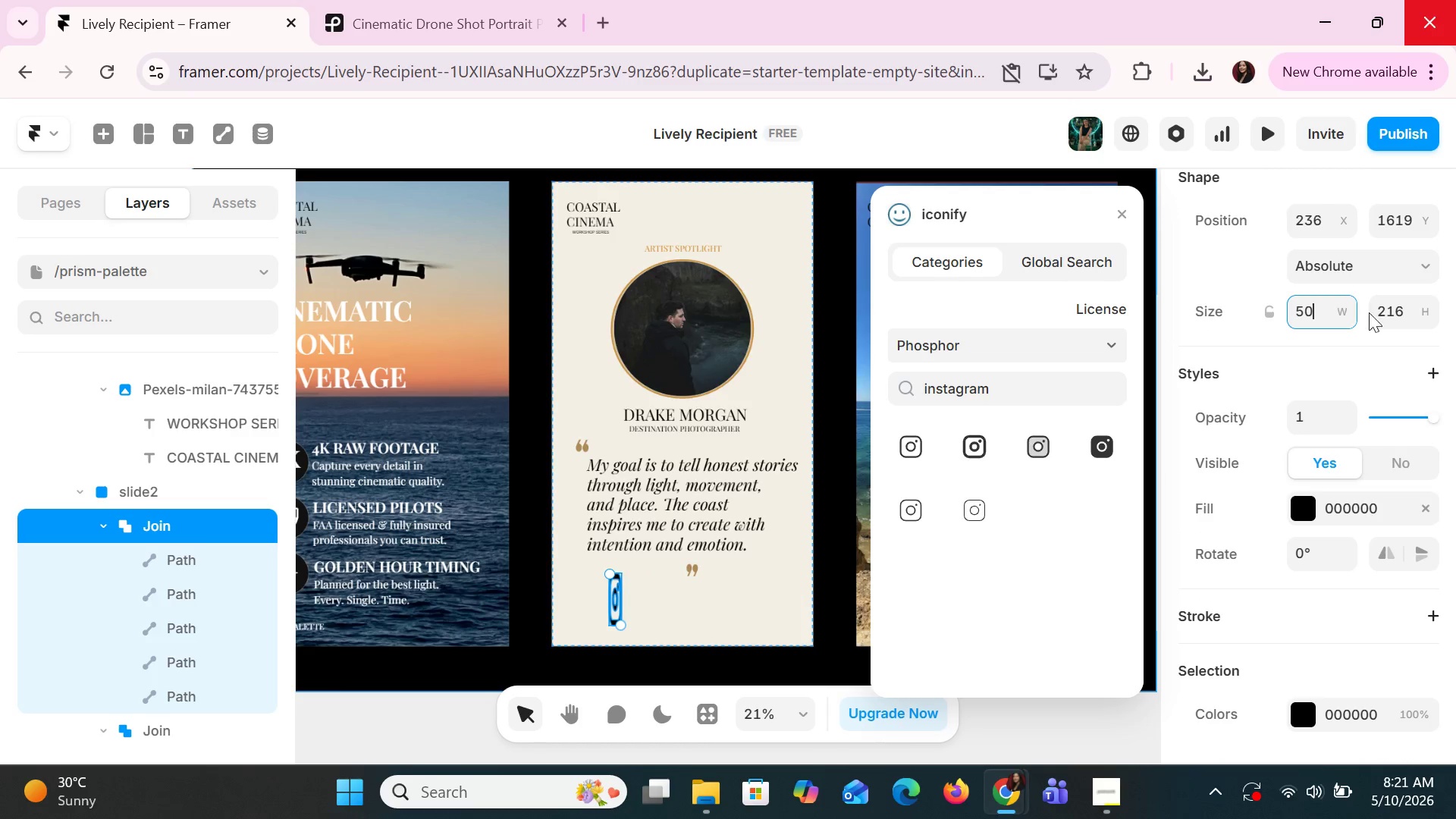 
left_click([1385, 315])
 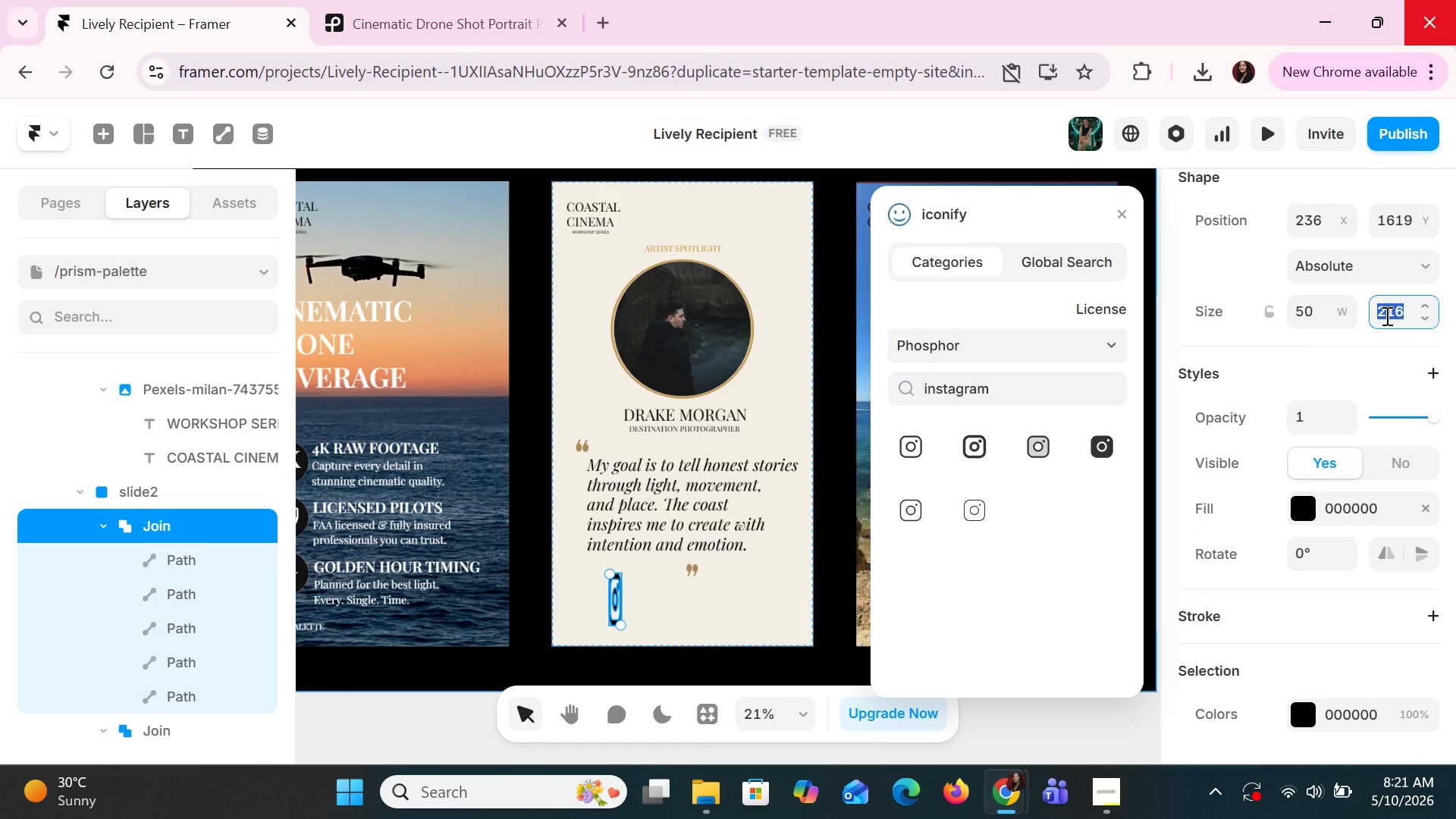 
type(50)
 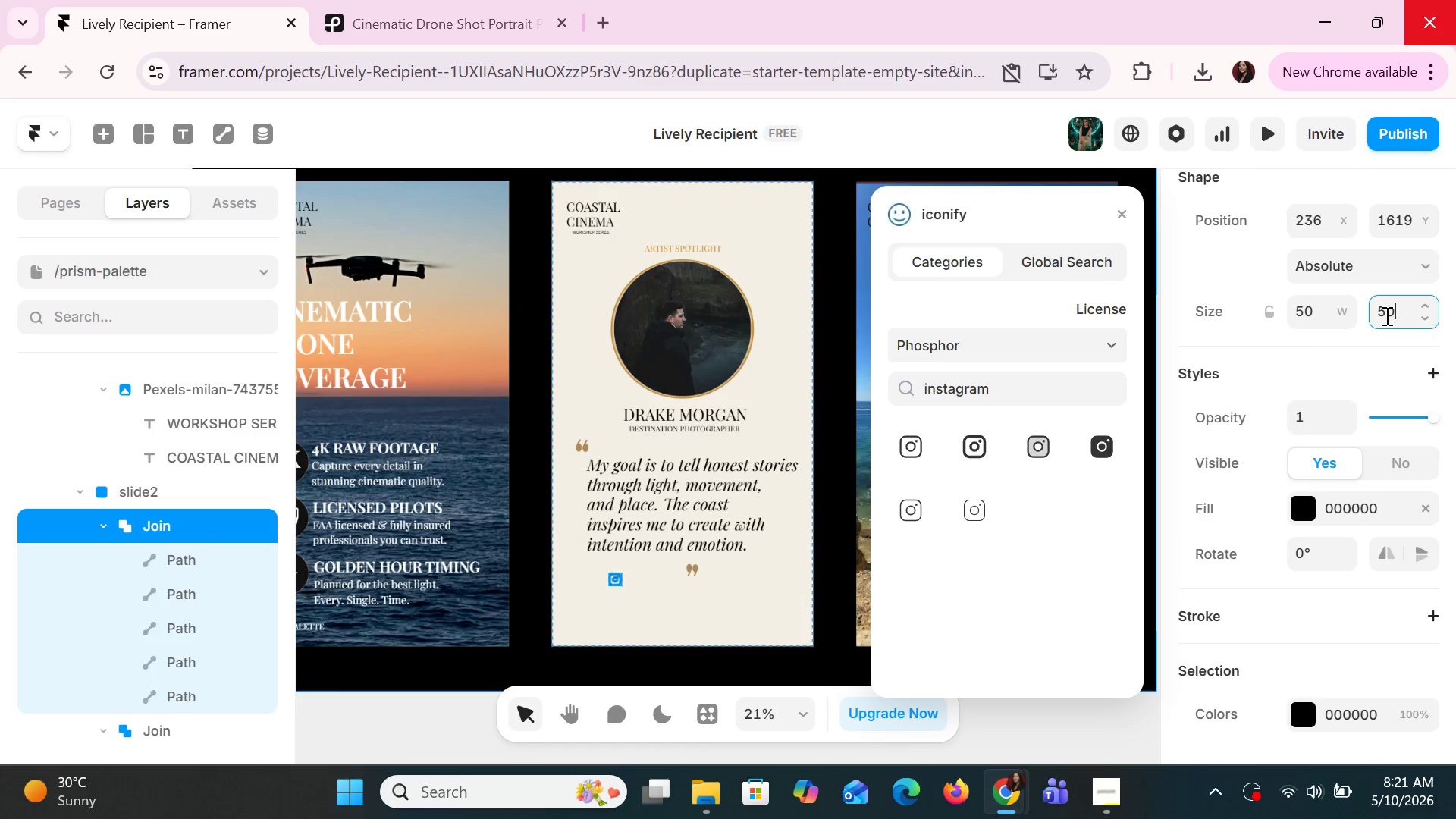 
key(Enter)
 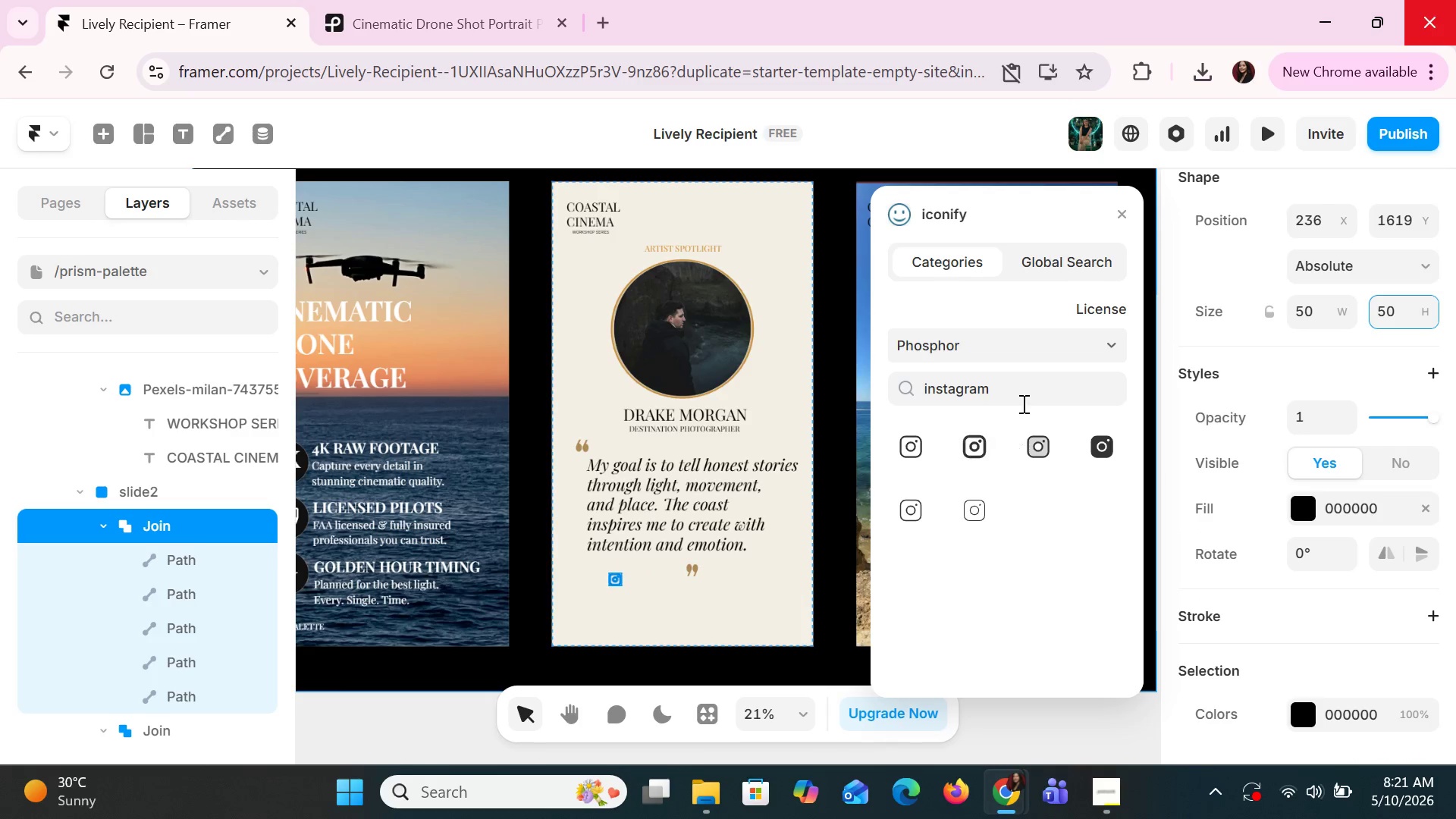 
left_click_drag(start_coordinate=[1020, 391], to_coordinate=[891, 380])
 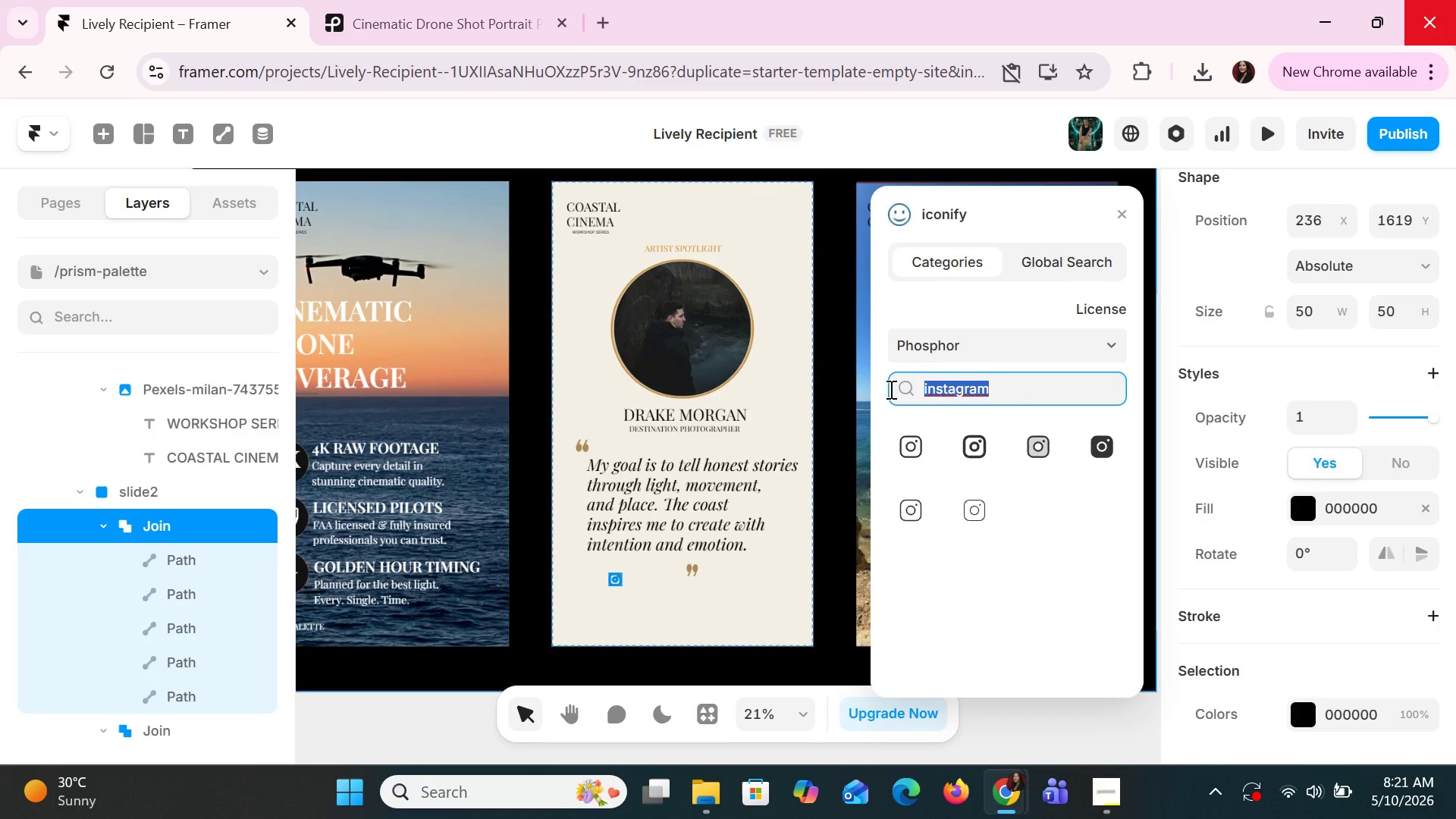 
wait(9.31)
 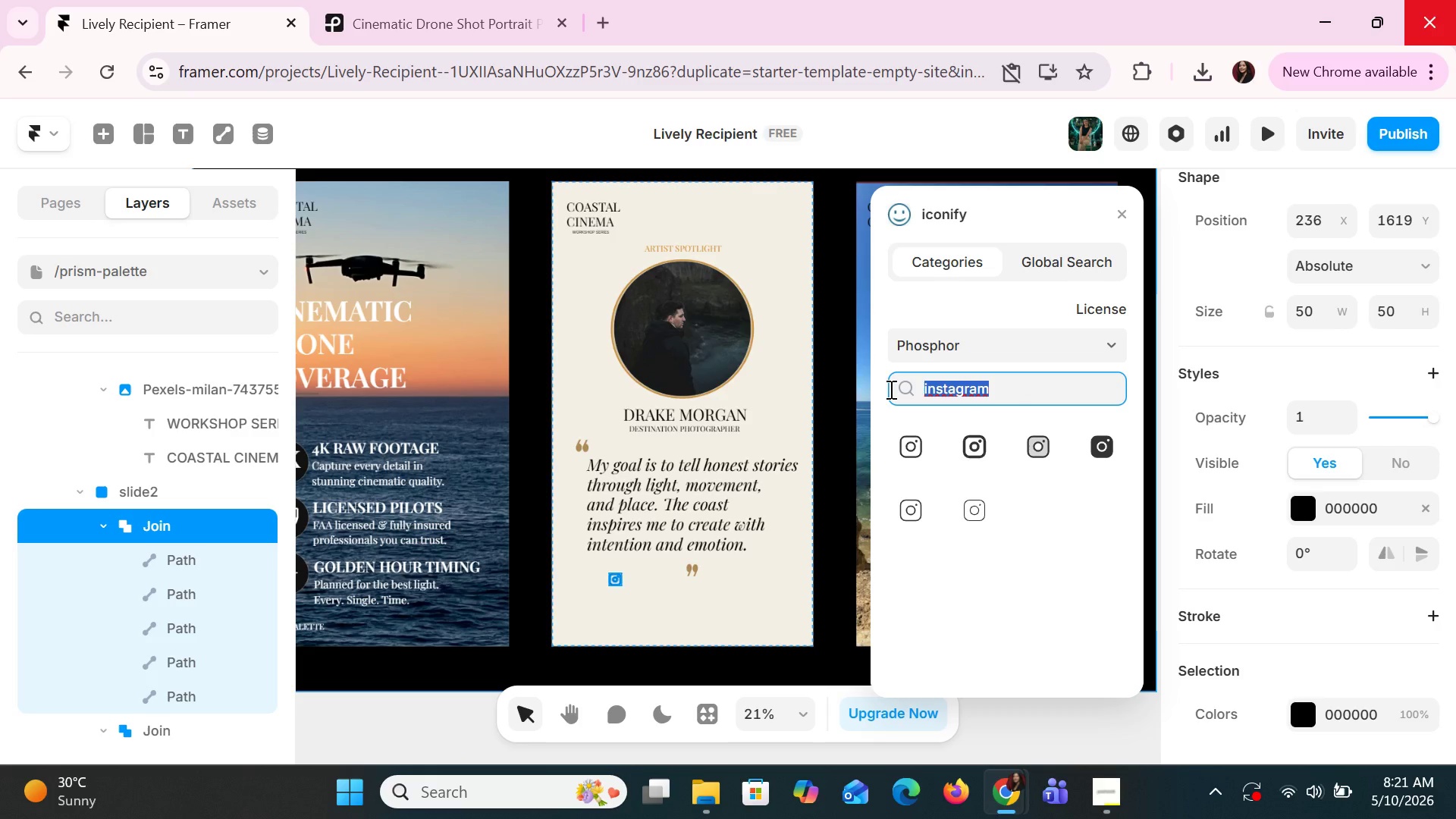 
type(vimeo)
 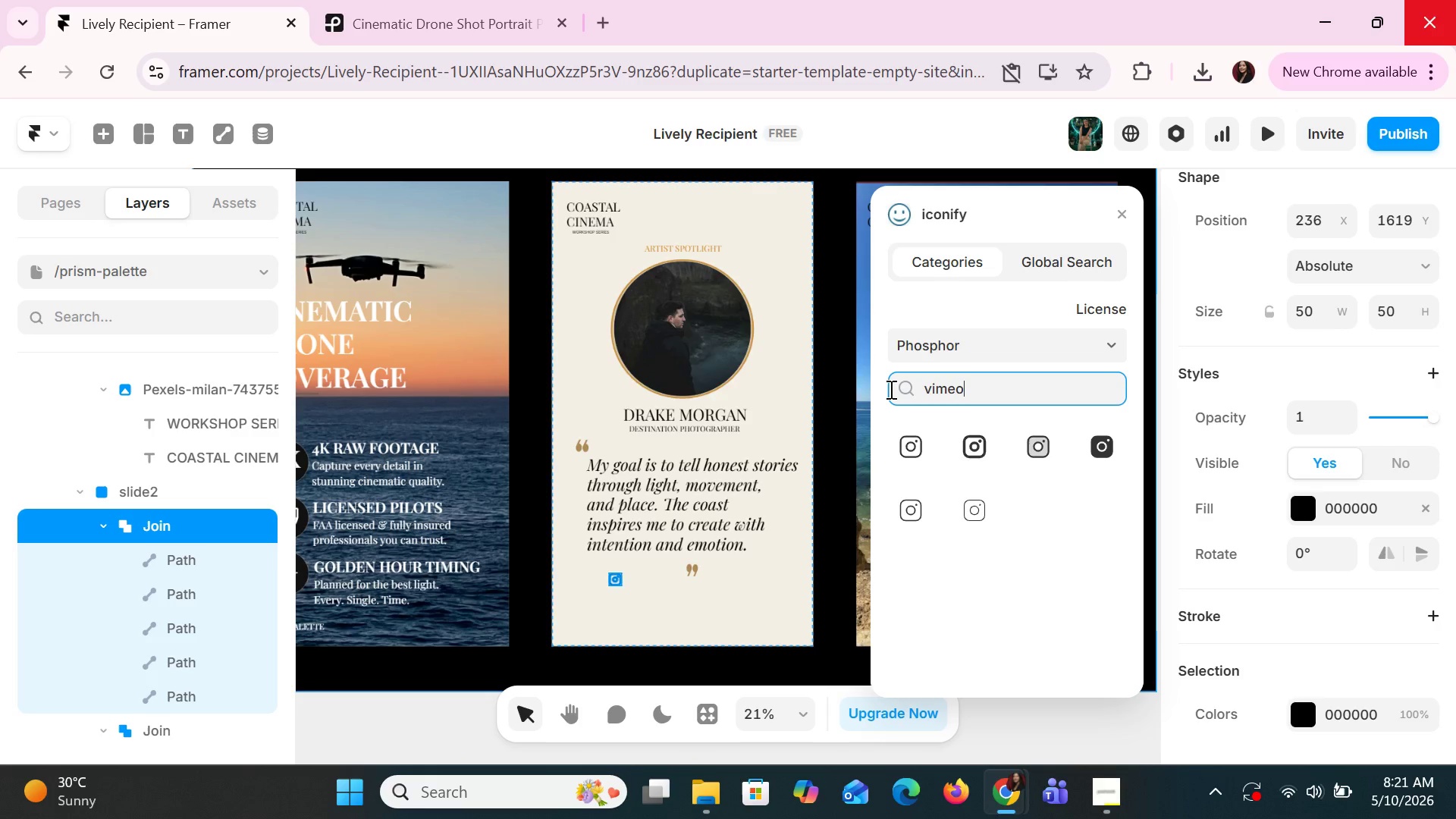 
key(Enter)
 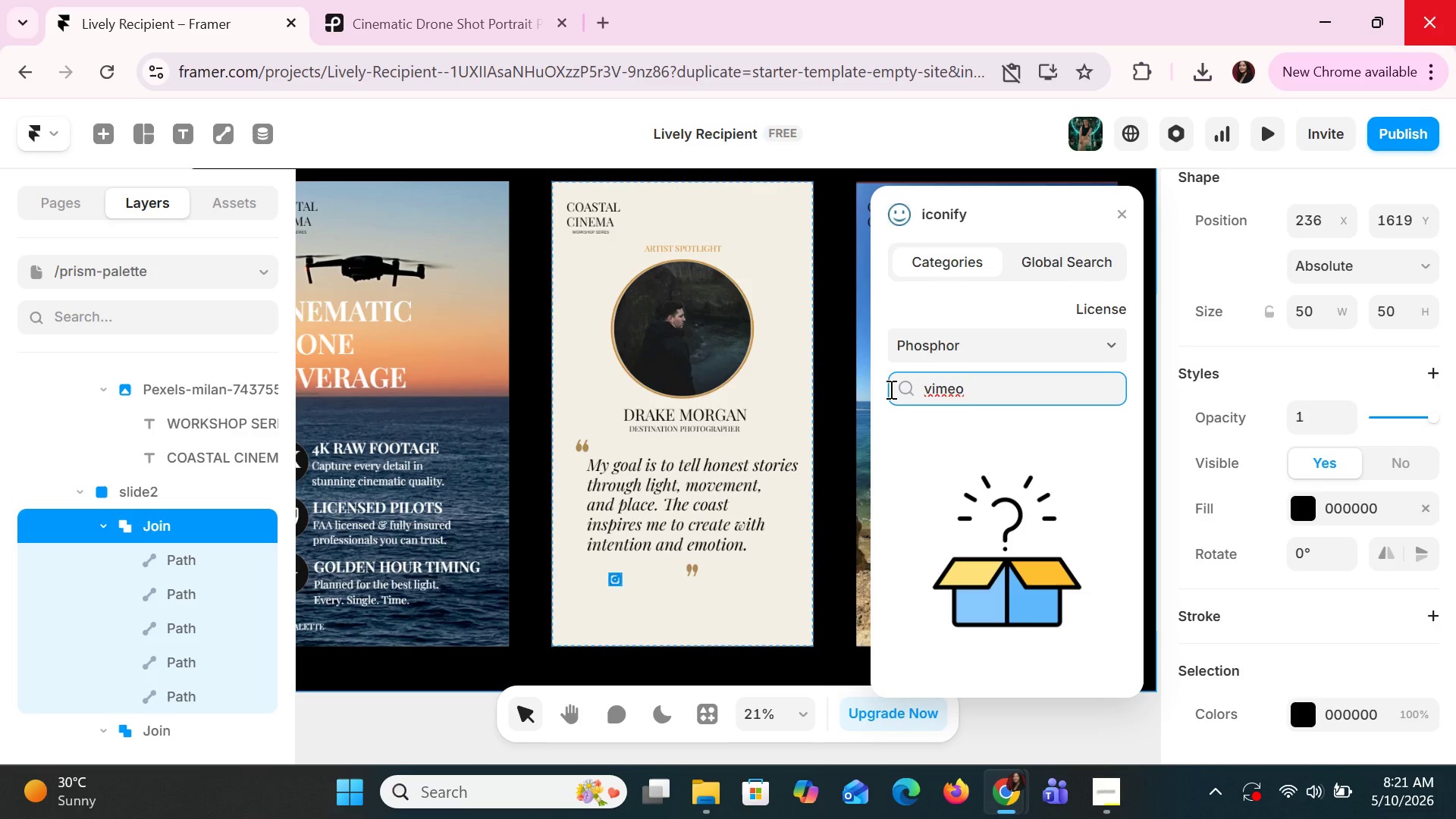 
key(Backspace)
key(Backspace)
key(Backspace)
key(Backspace)
key(Backspace)
type(youtube)
 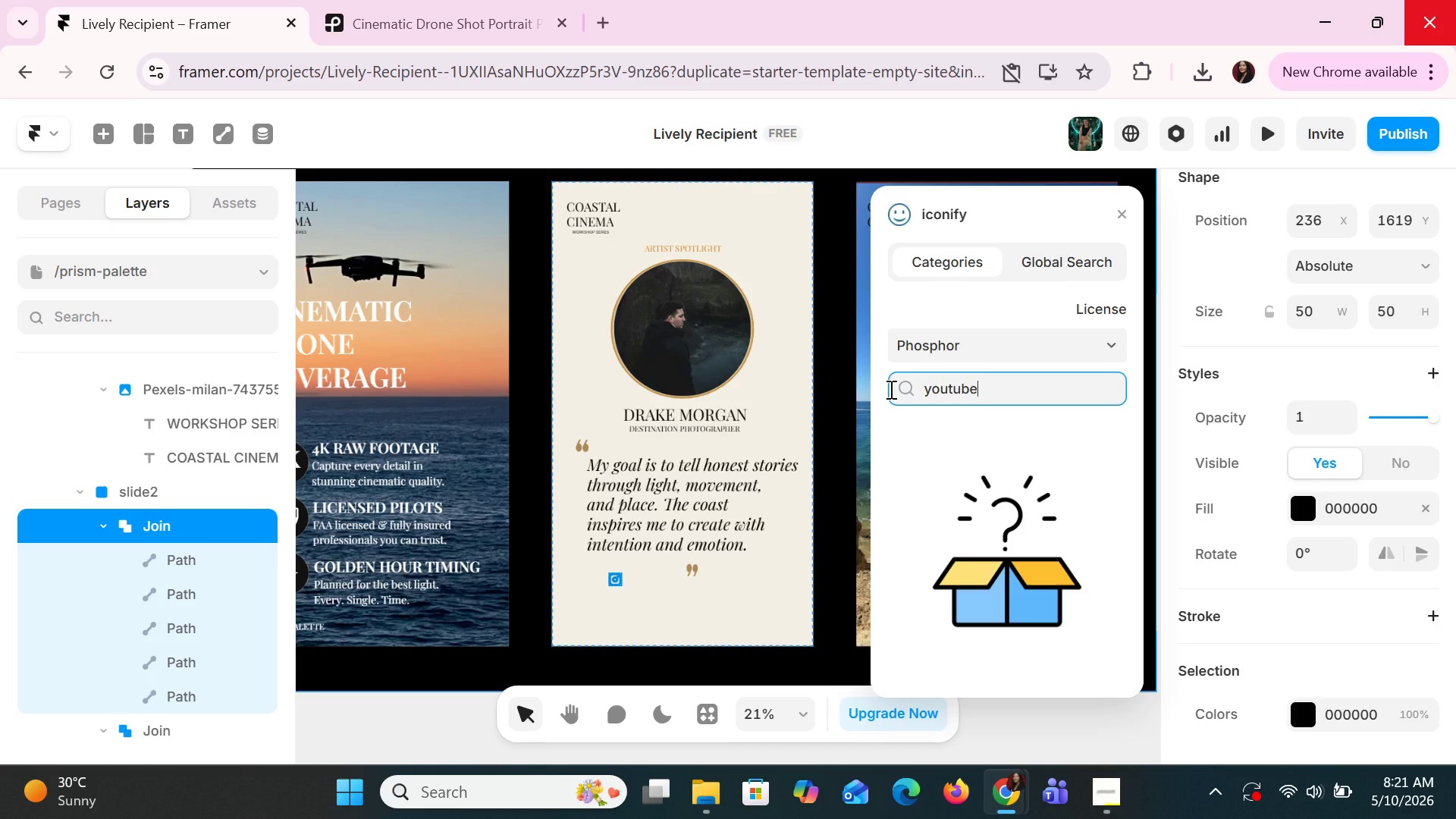 
key(Enter)
 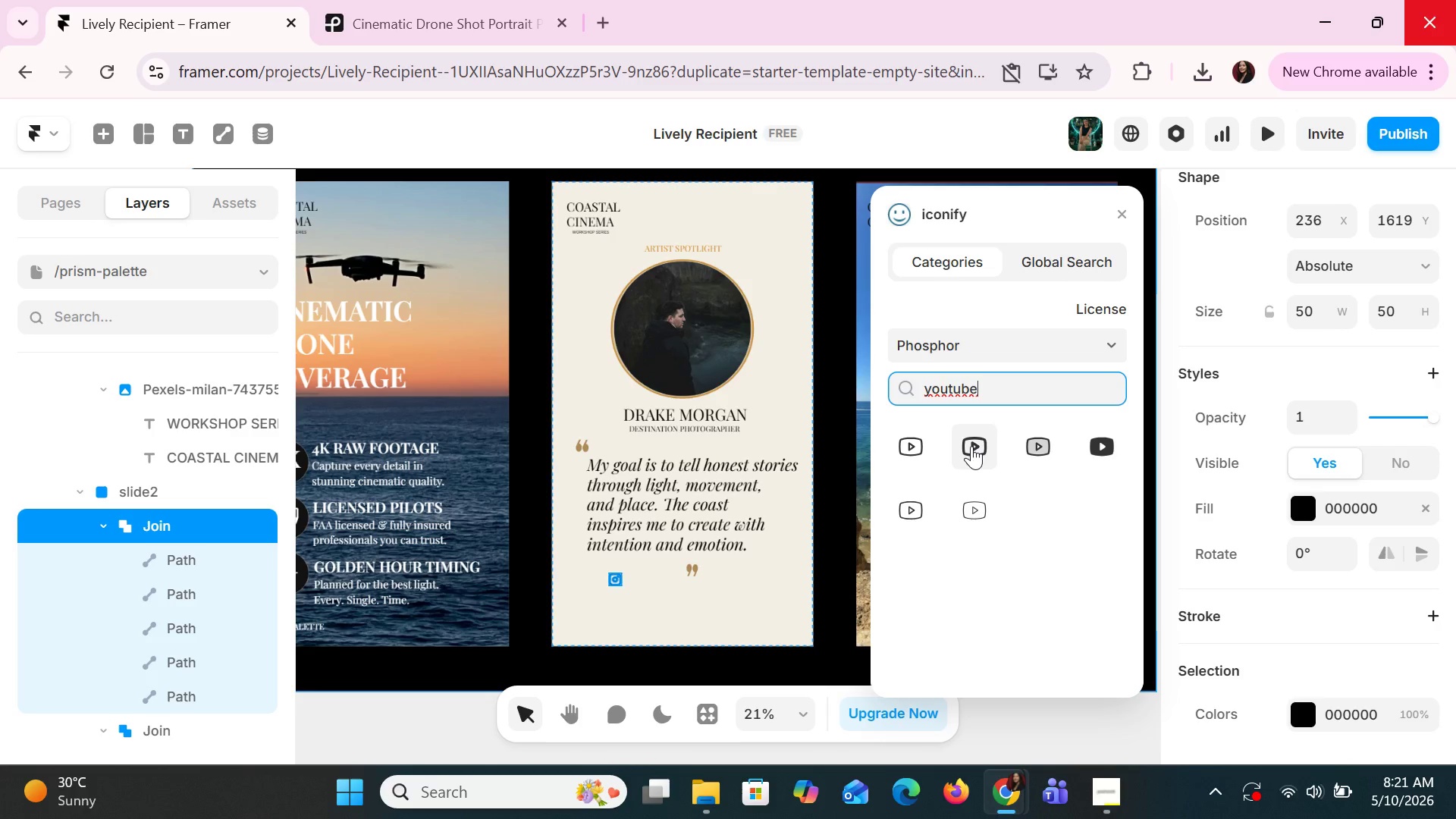 
left_click_drag(start_coordinate=[972, 446], to_coordinate=[670, 588])
 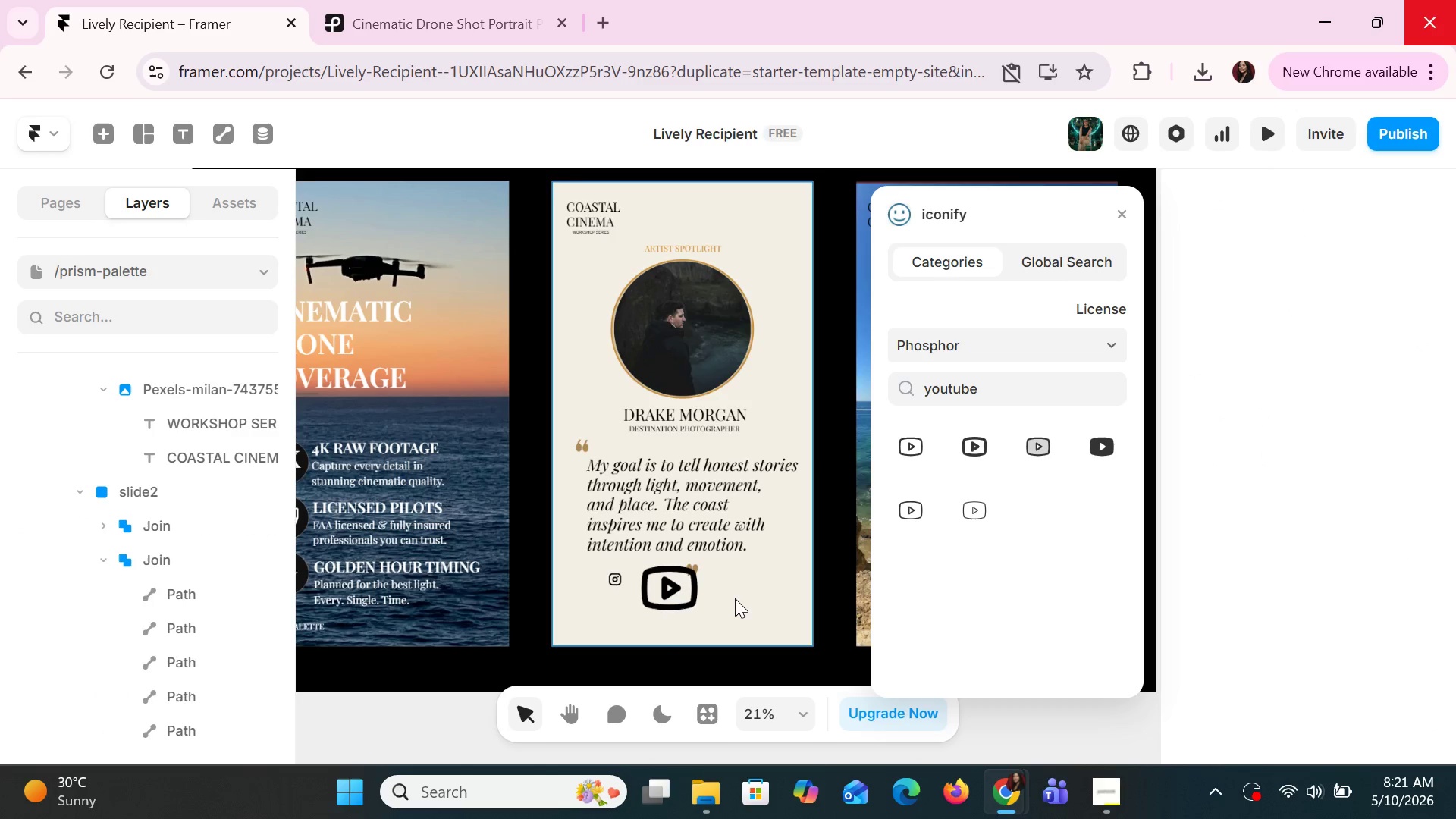 
left_click([683, 599])
 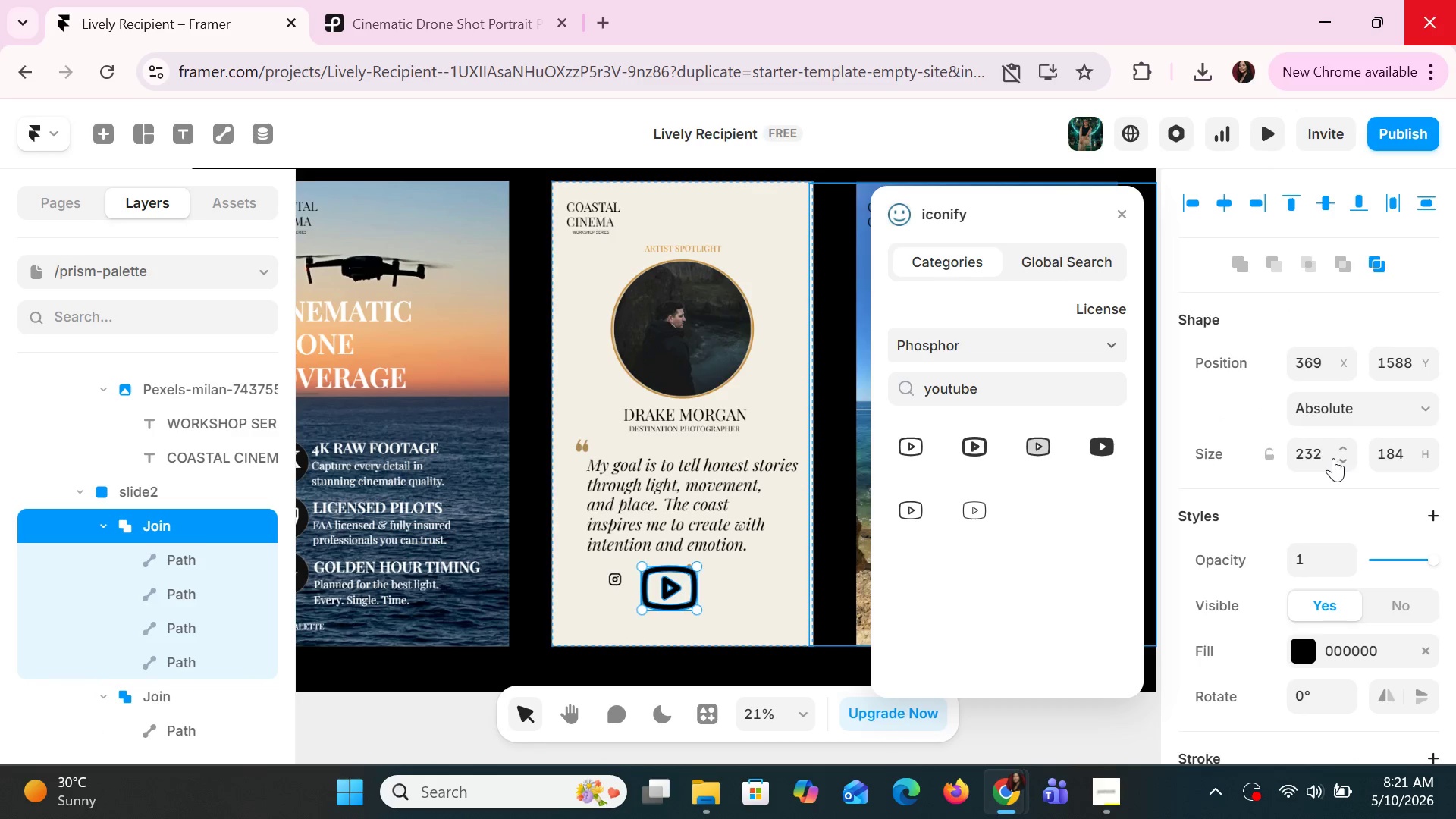 
left_click([1326, 456])
 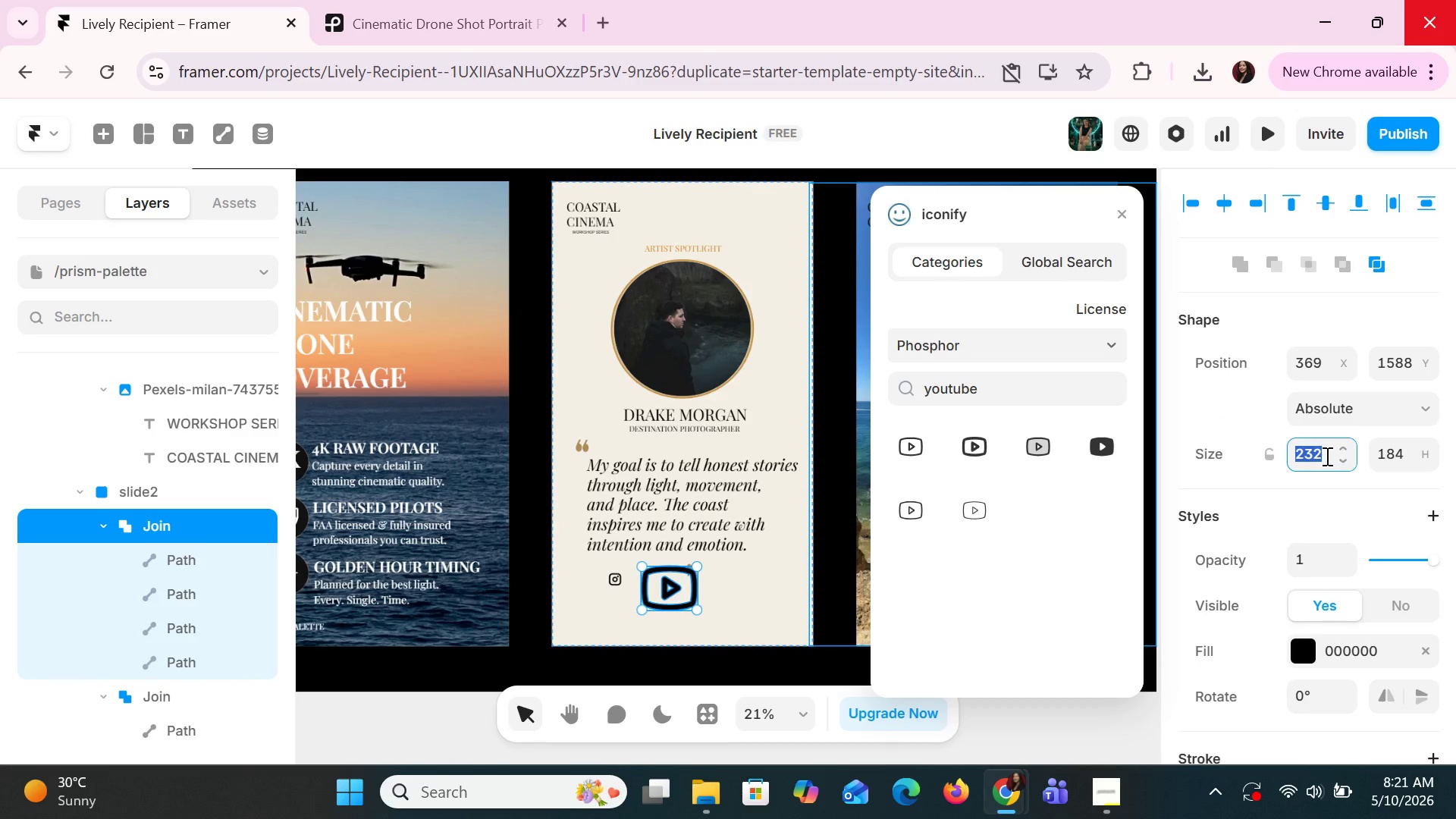 
type(50)
 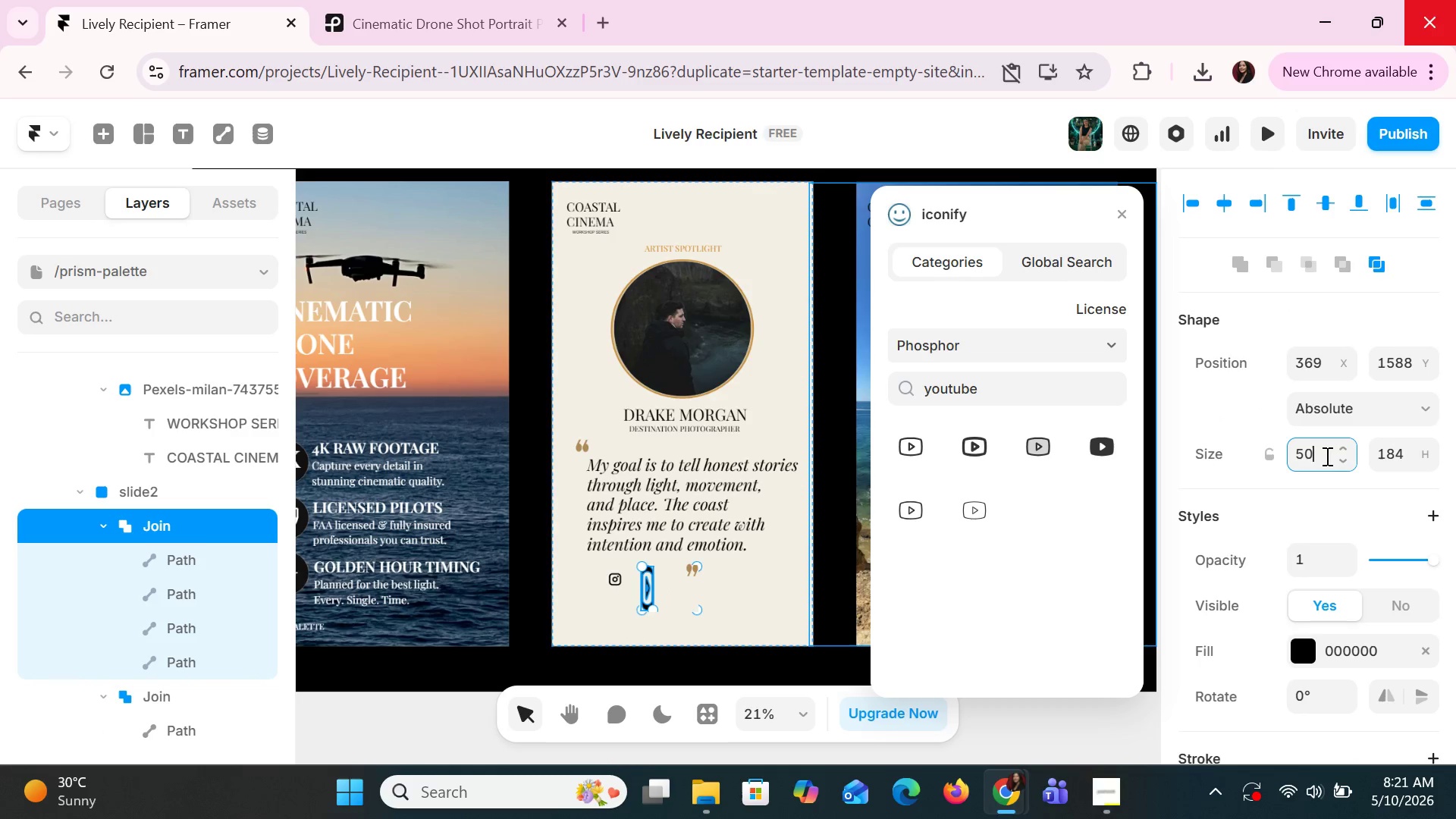 
key(Enter)
 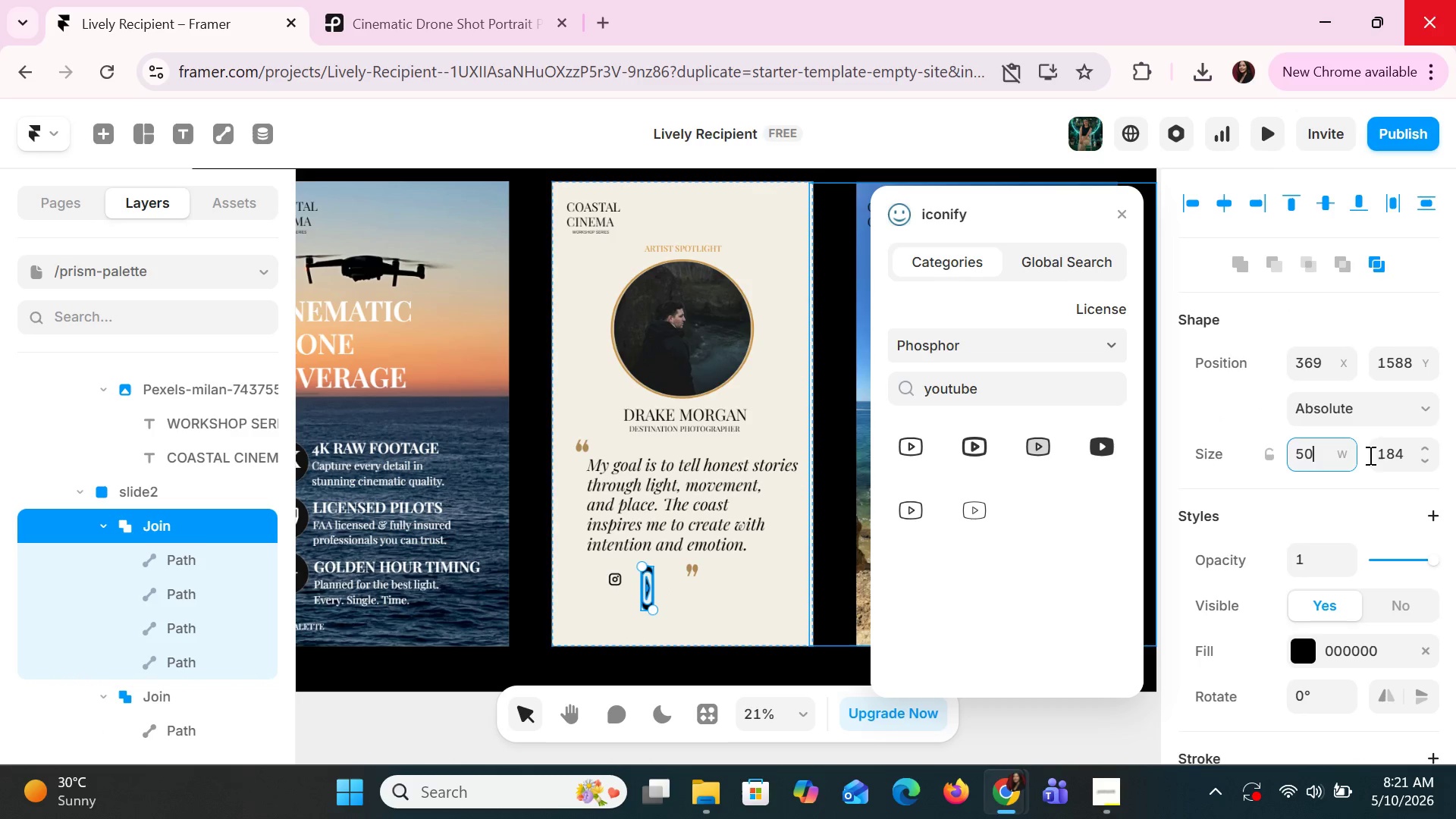 
left_click([1375, 457])
 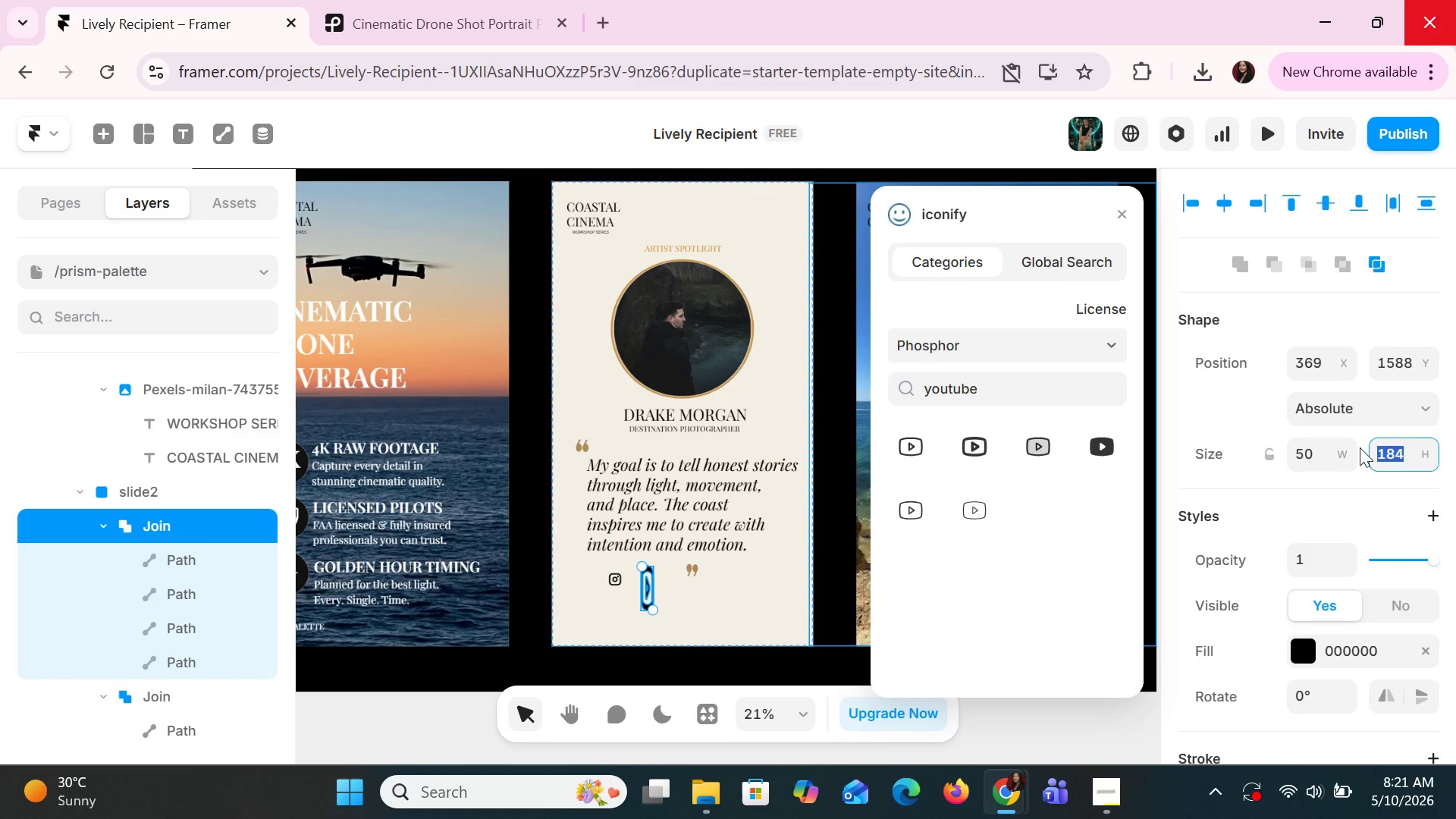 
type(50)
 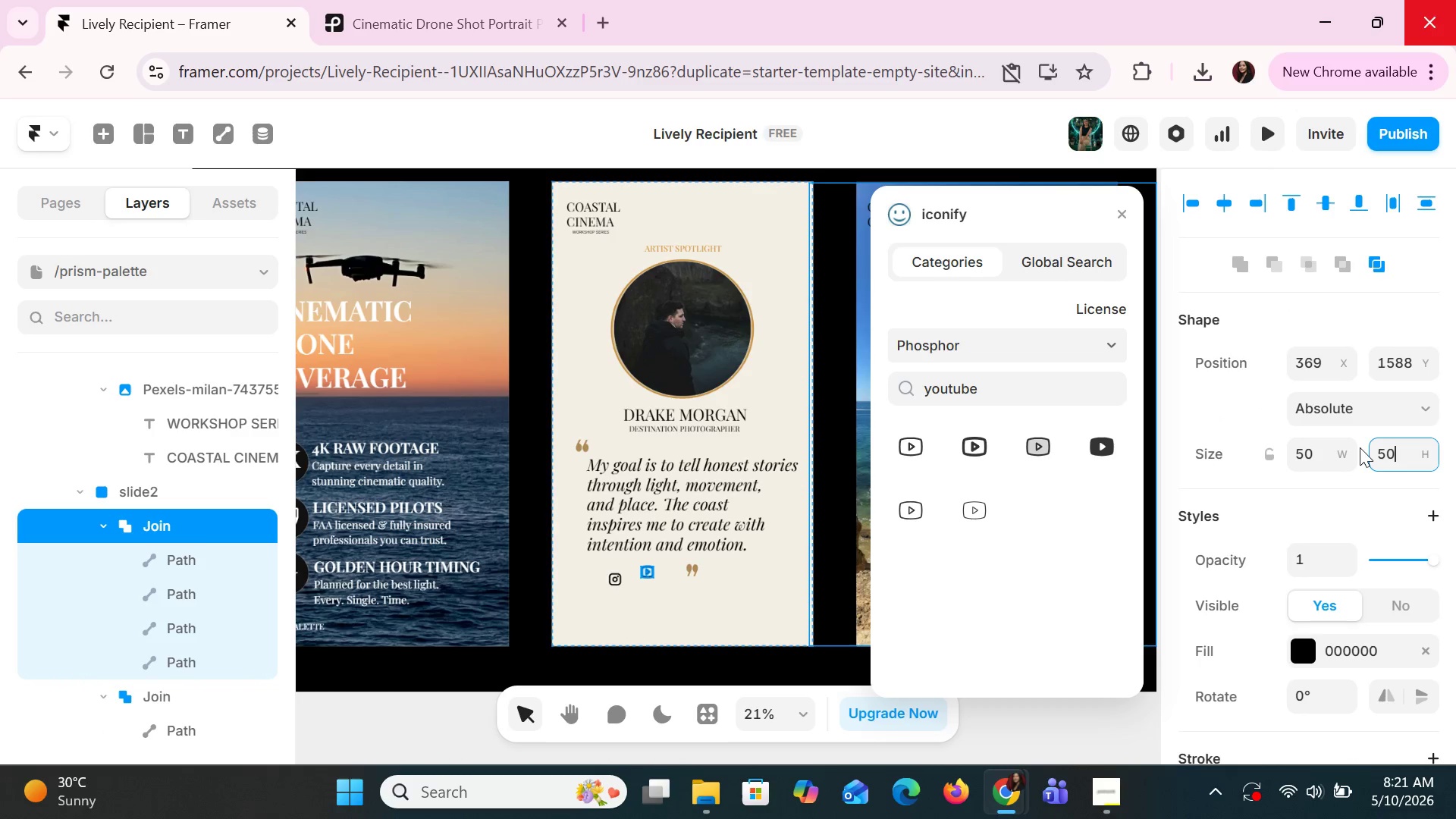 
key(Enter)
 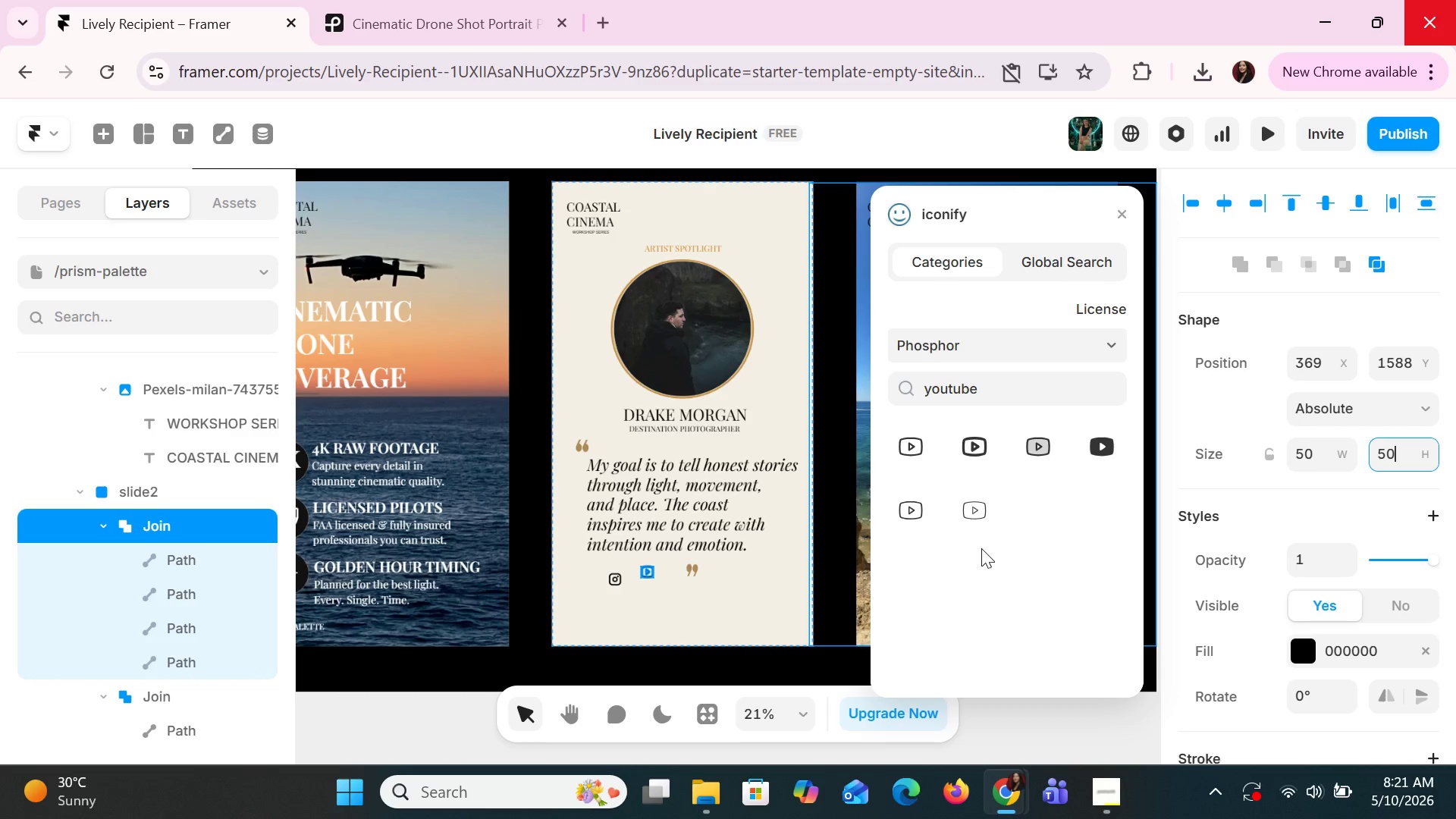 
wait(15.59)
 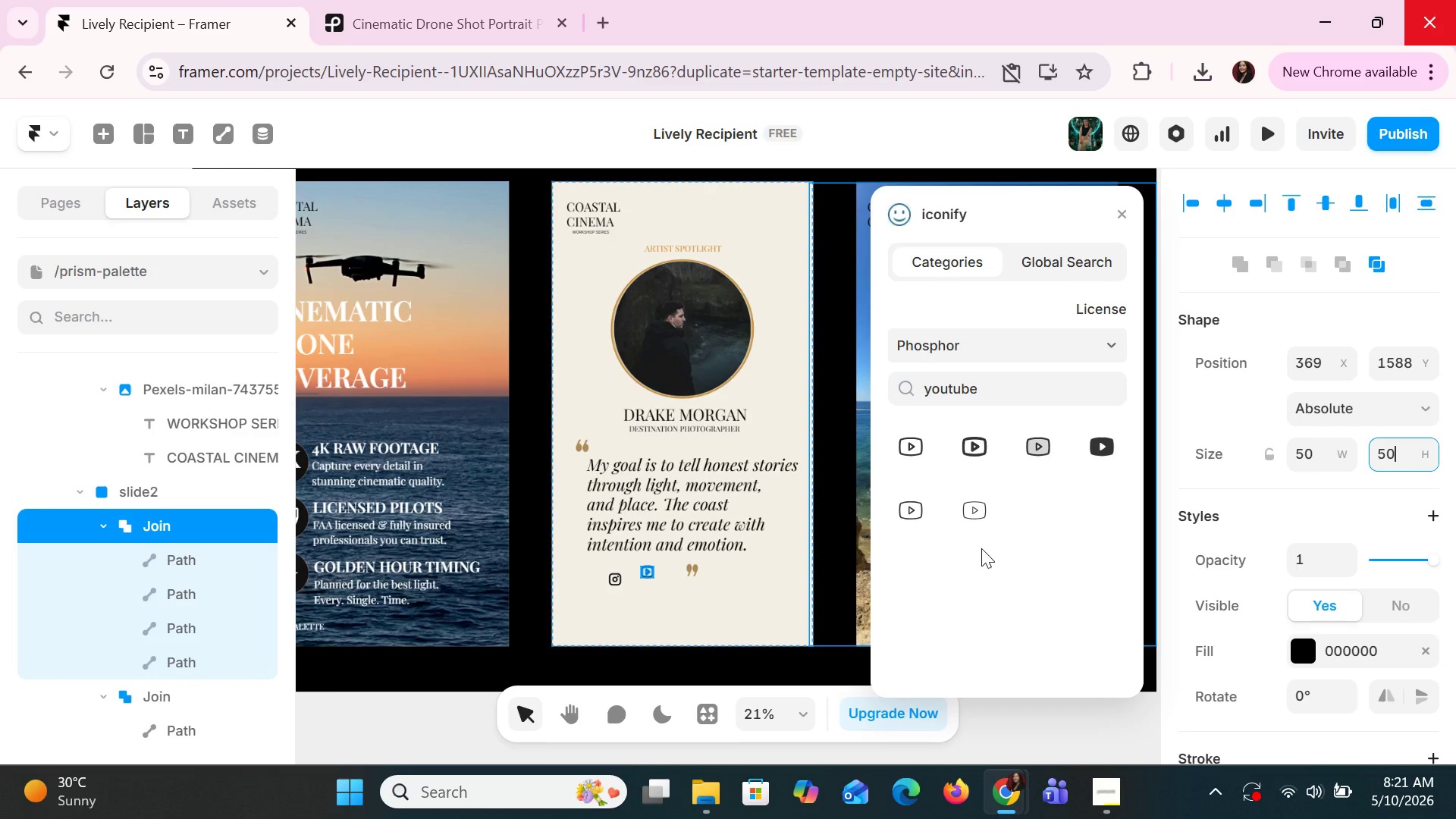 
left_click_drag(start_coordinate=[996, 391], to_coordinate=[886, 381])
 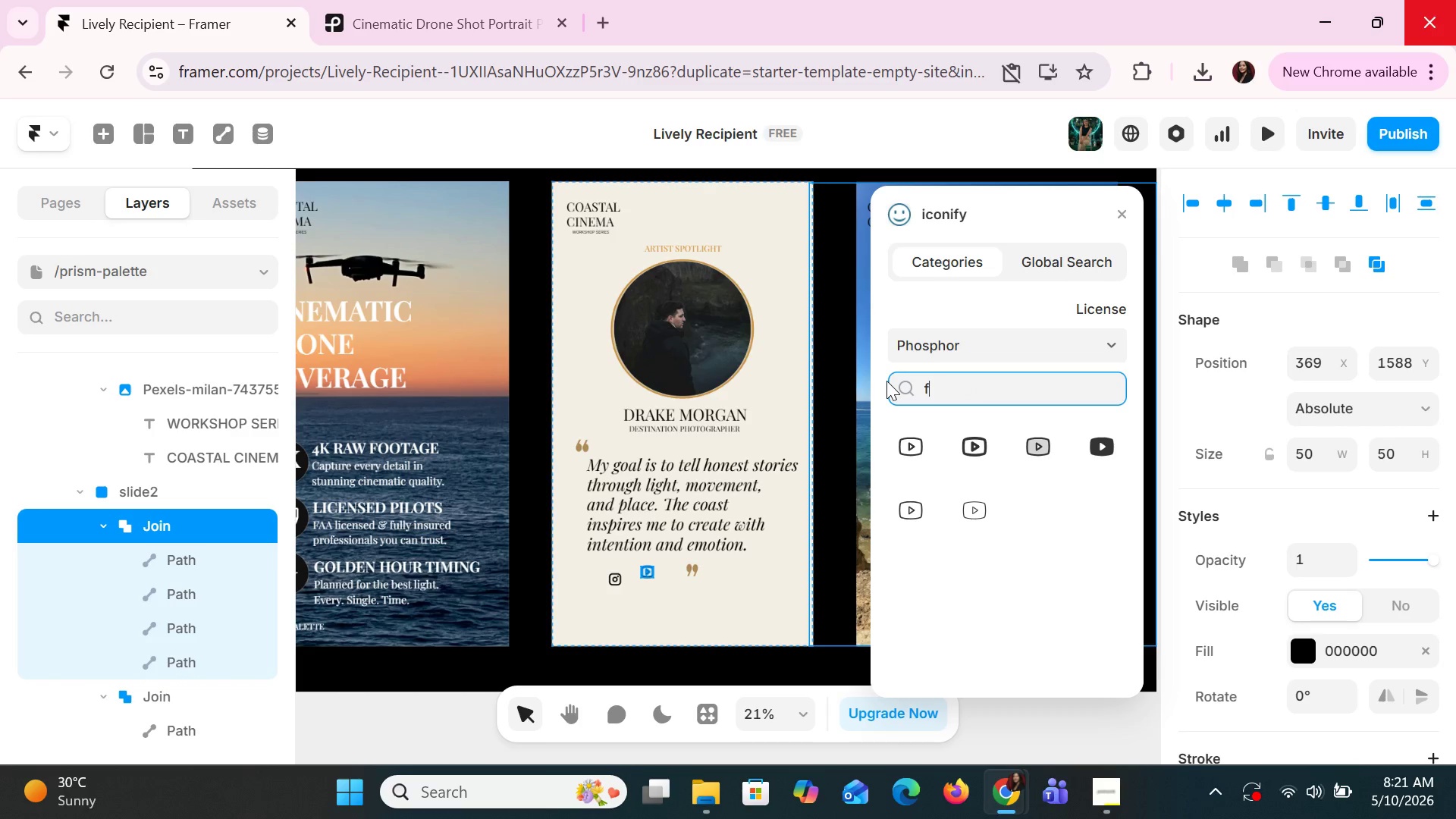 
type(facebook)
 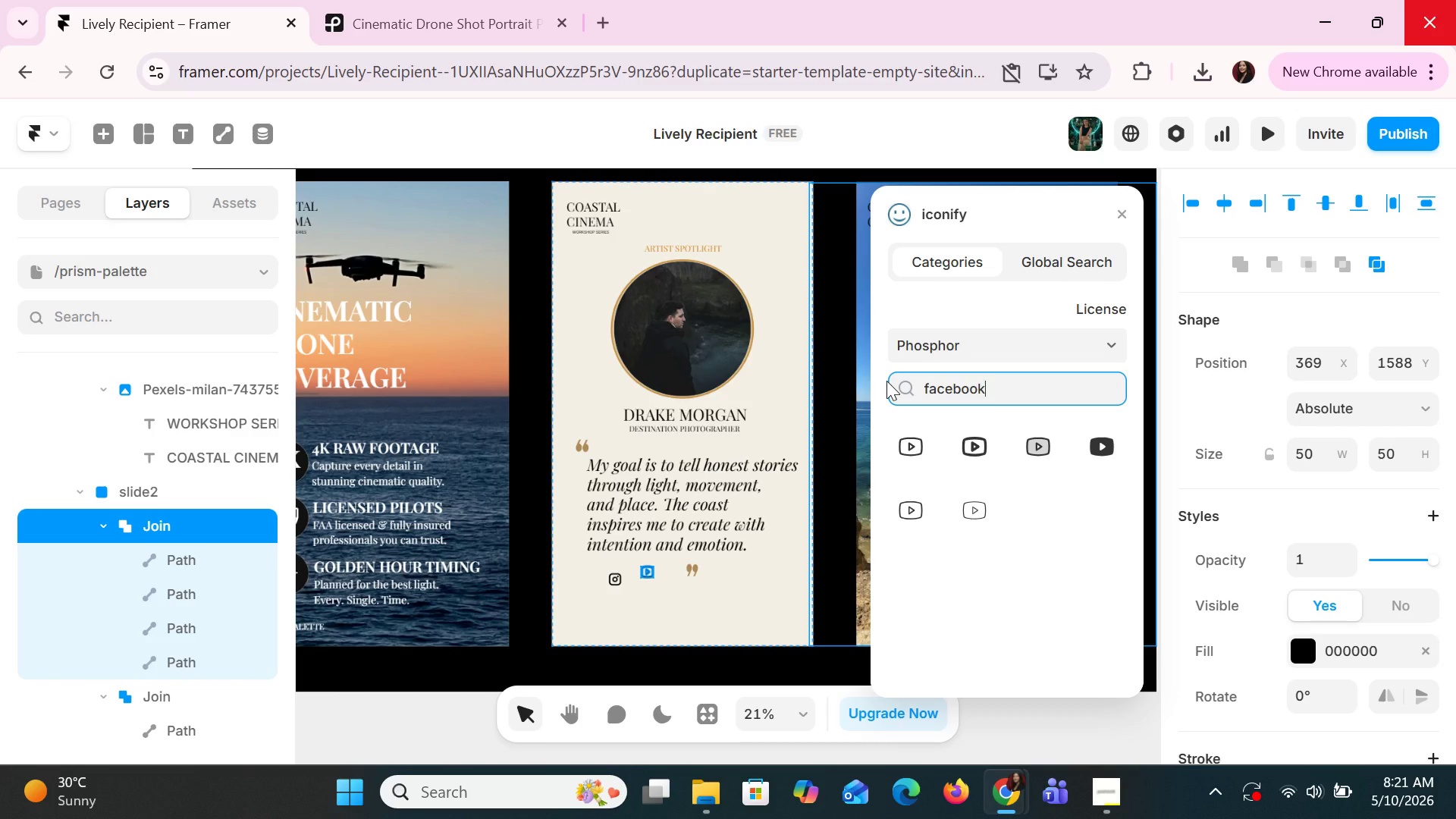 
key(Enter)
 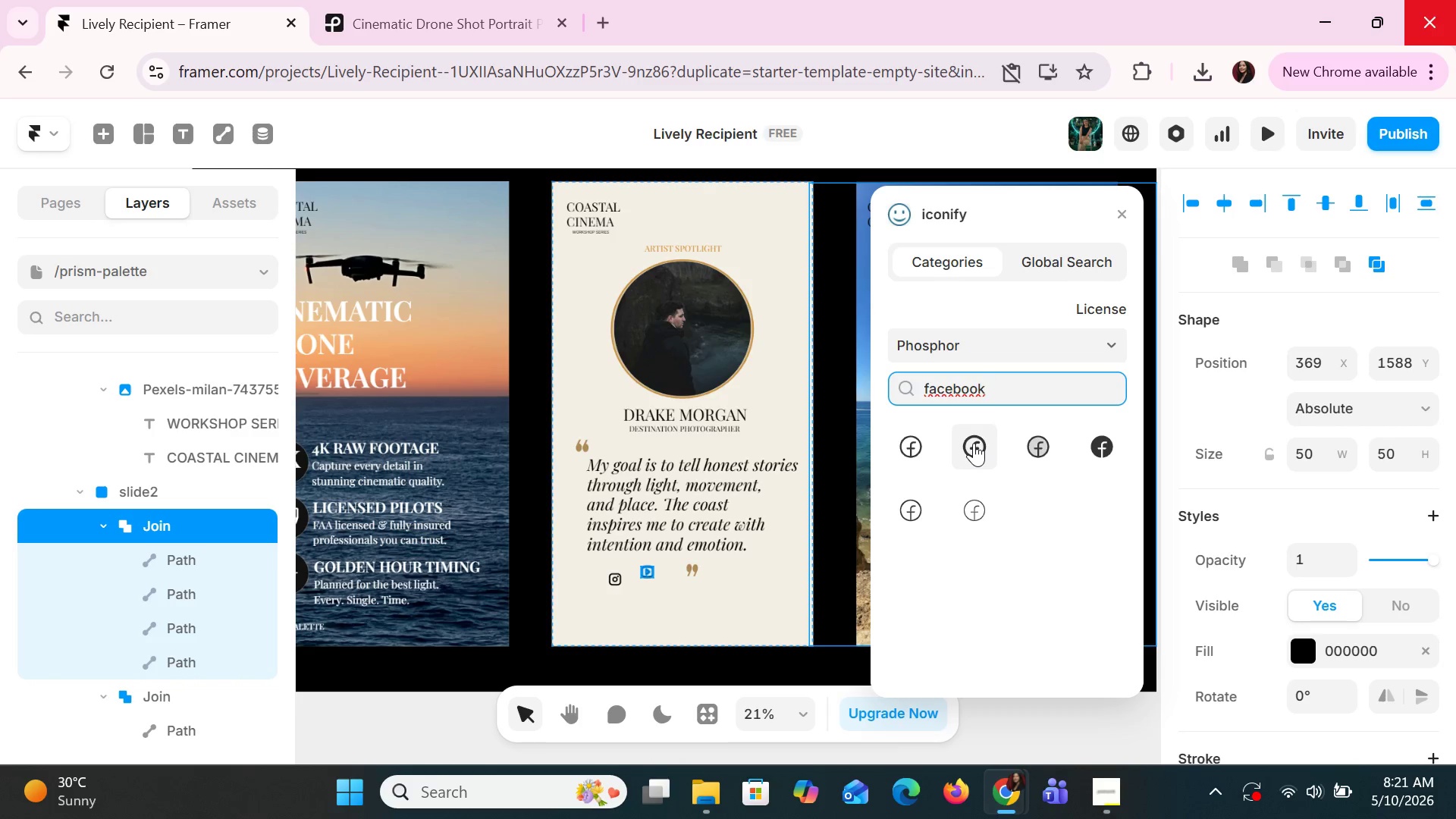 
wait(8.22)
 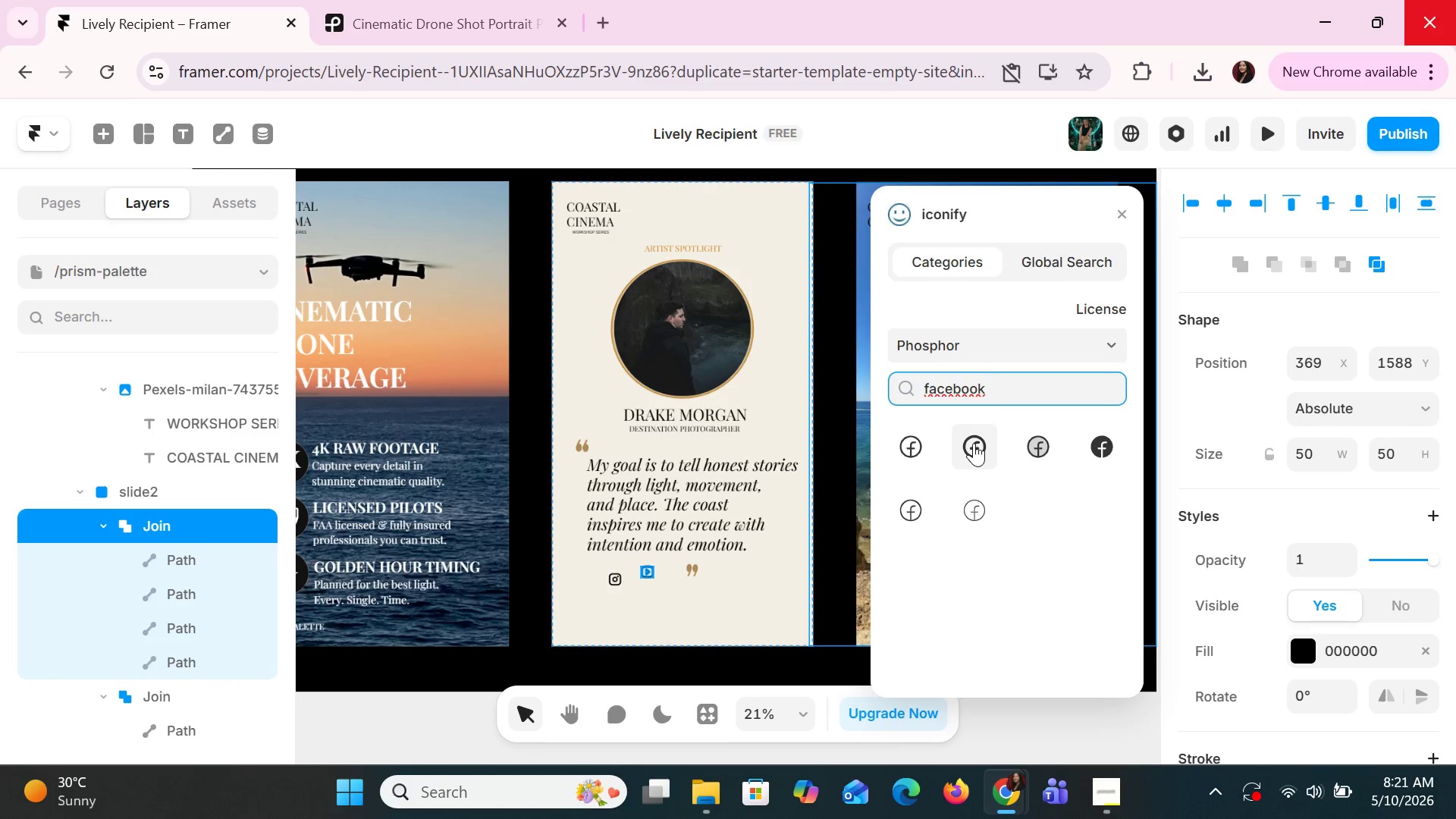 
left_click_drag(start_coordinate=[974, 443], to_coordinate=[721, 601])
 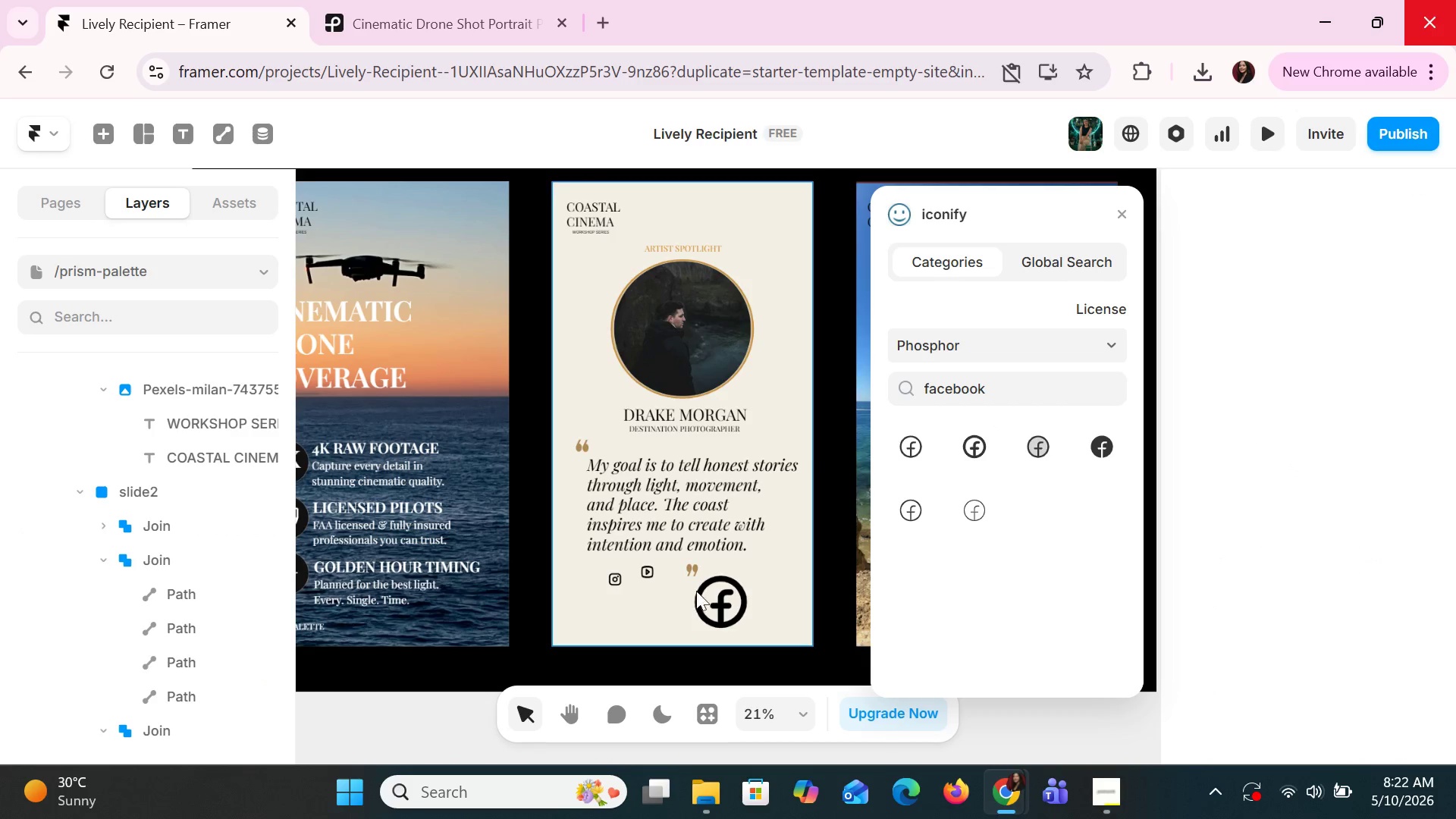 
double_click([752, 588])
 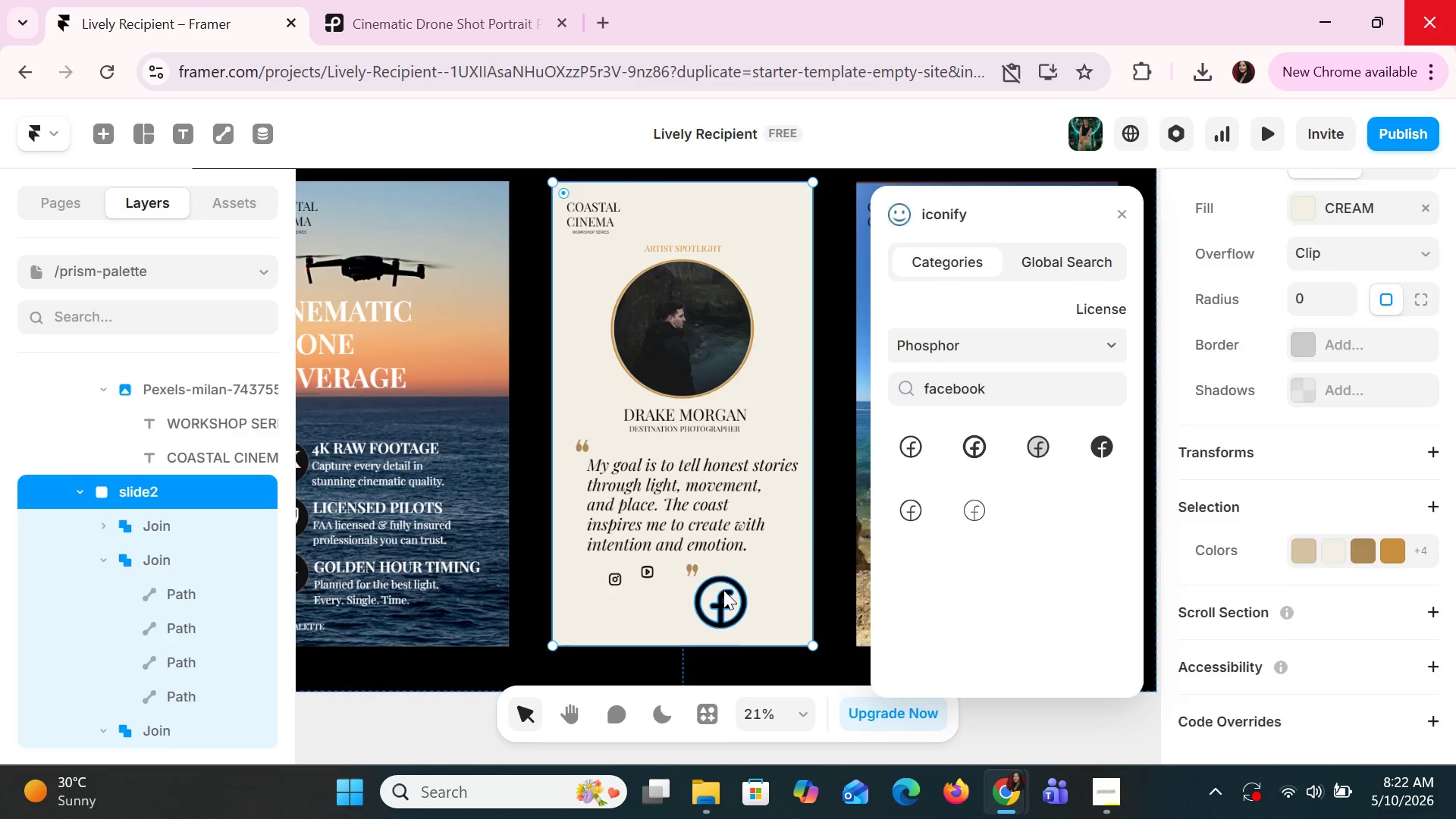 
triple_click([723, 590])
 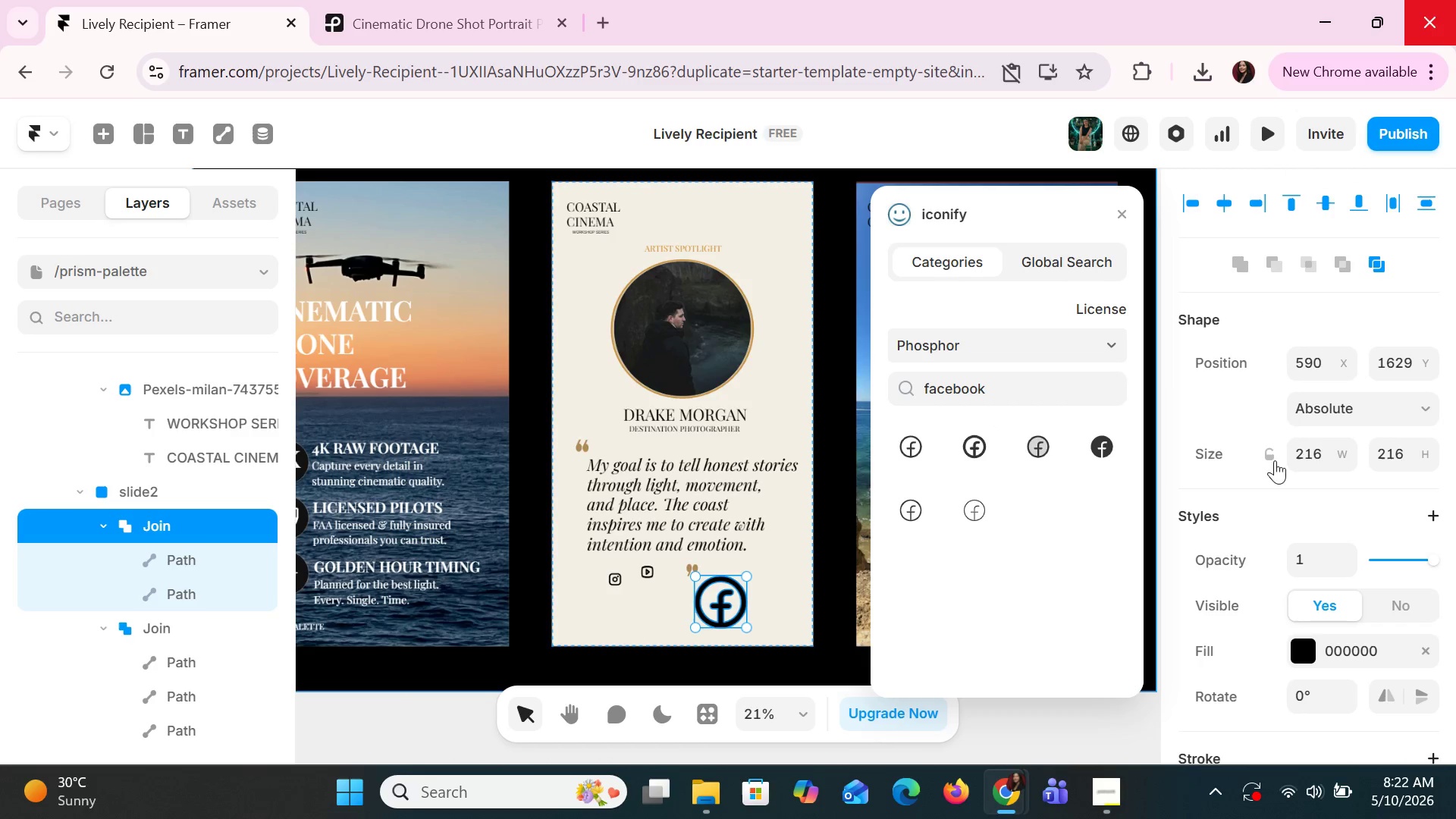 
left_click([1322, 450])
 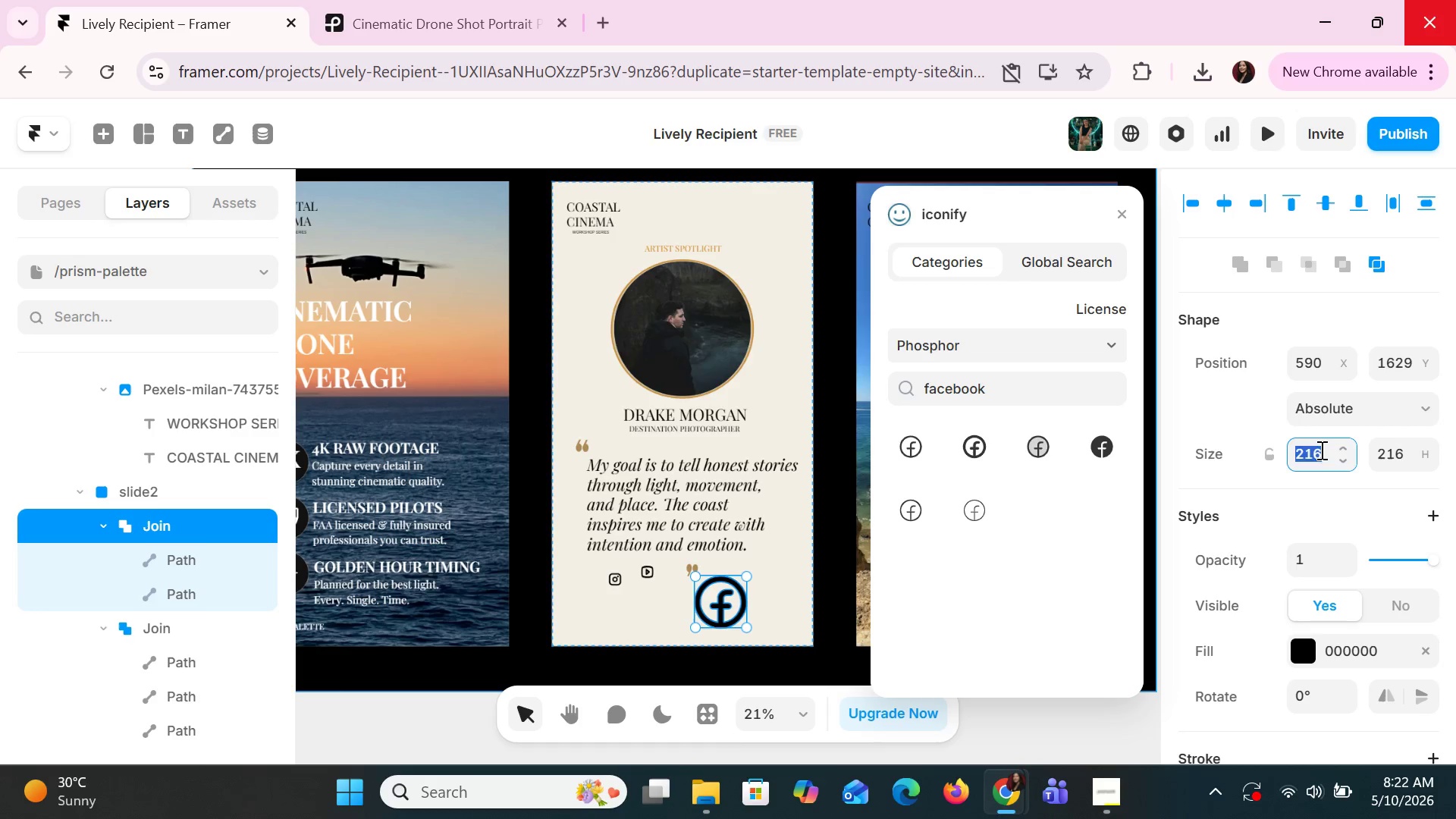 
type(50)
 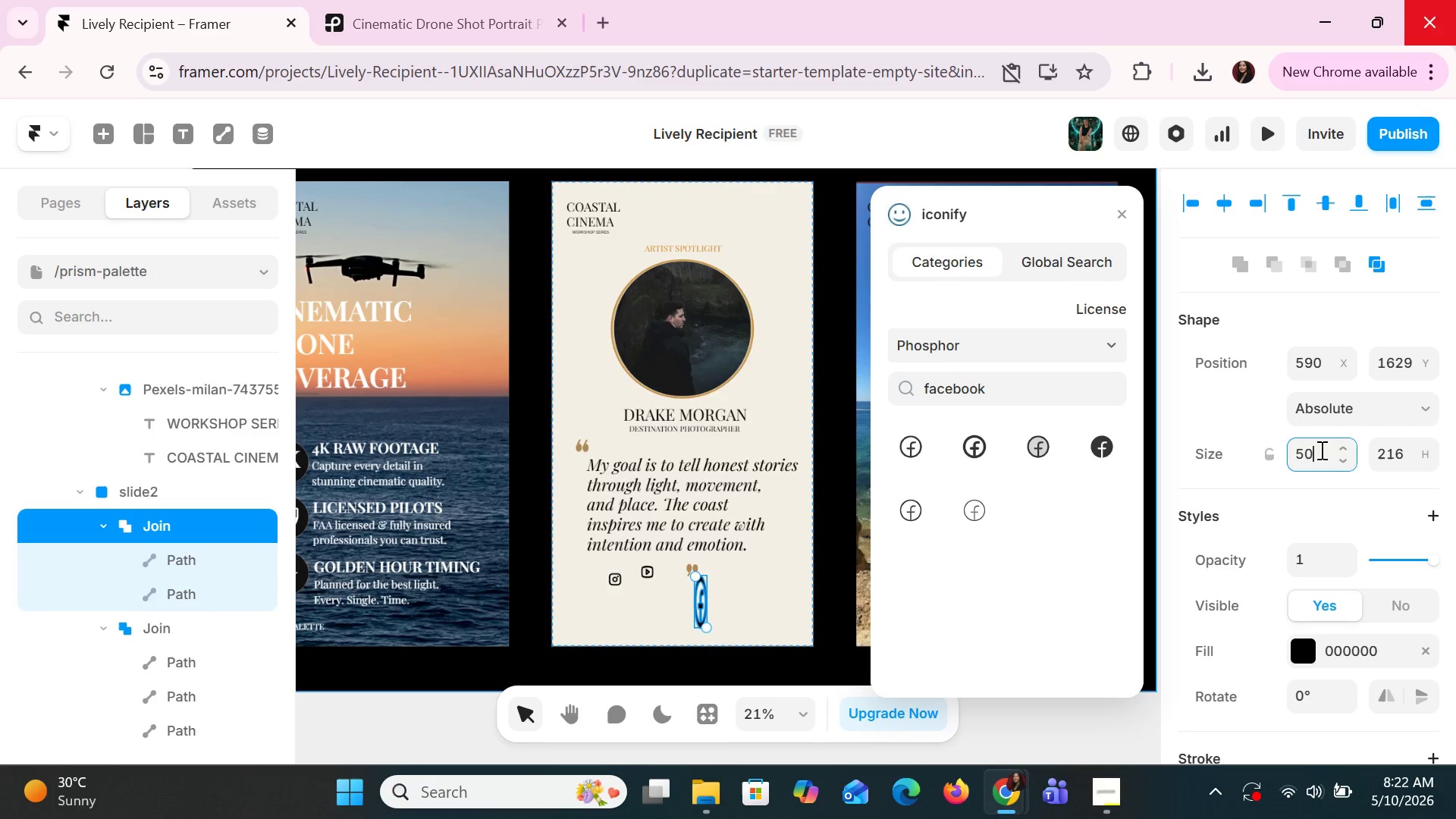 
key(Enter)
 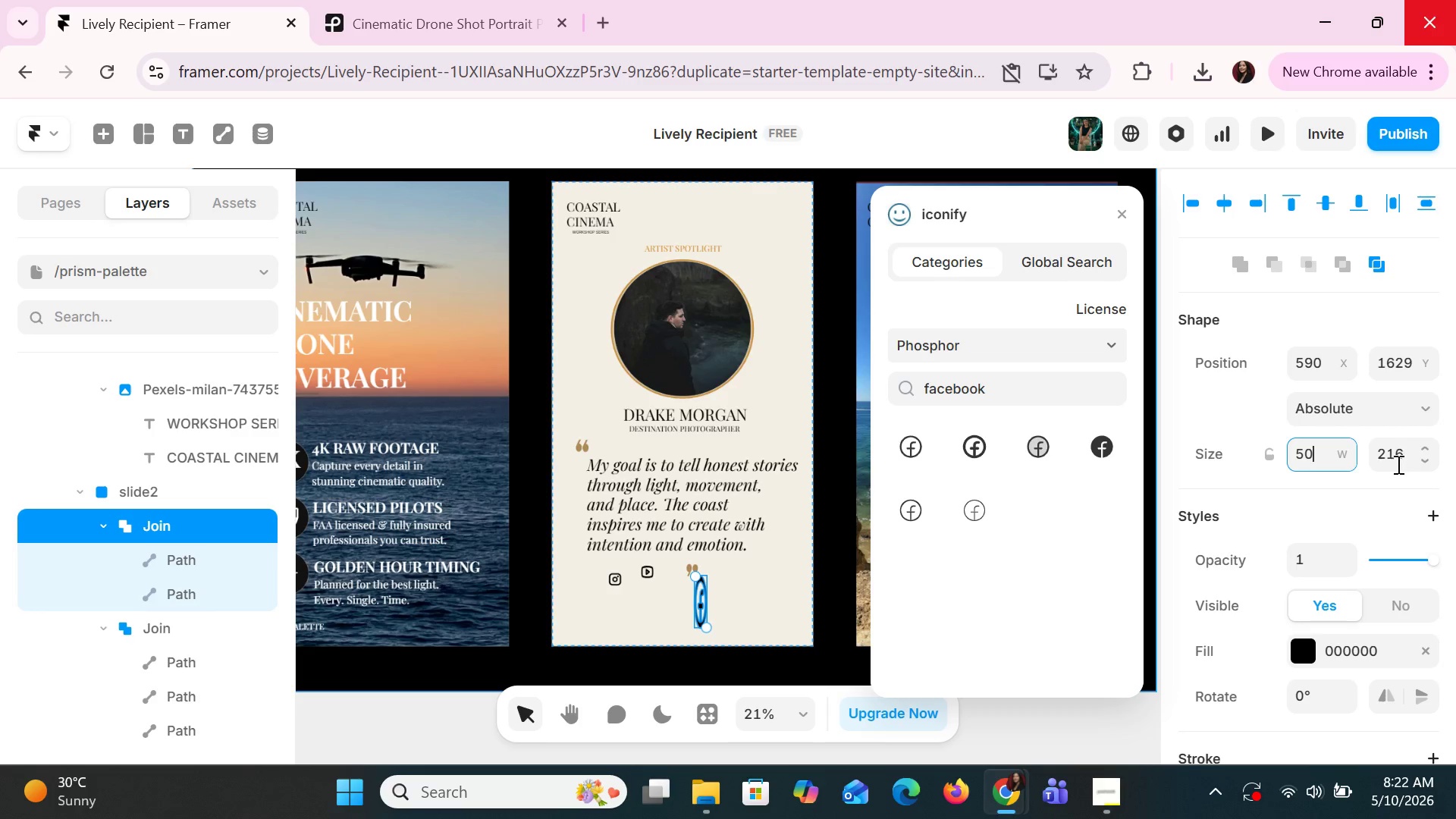 
left_click([1397, 464])
 